 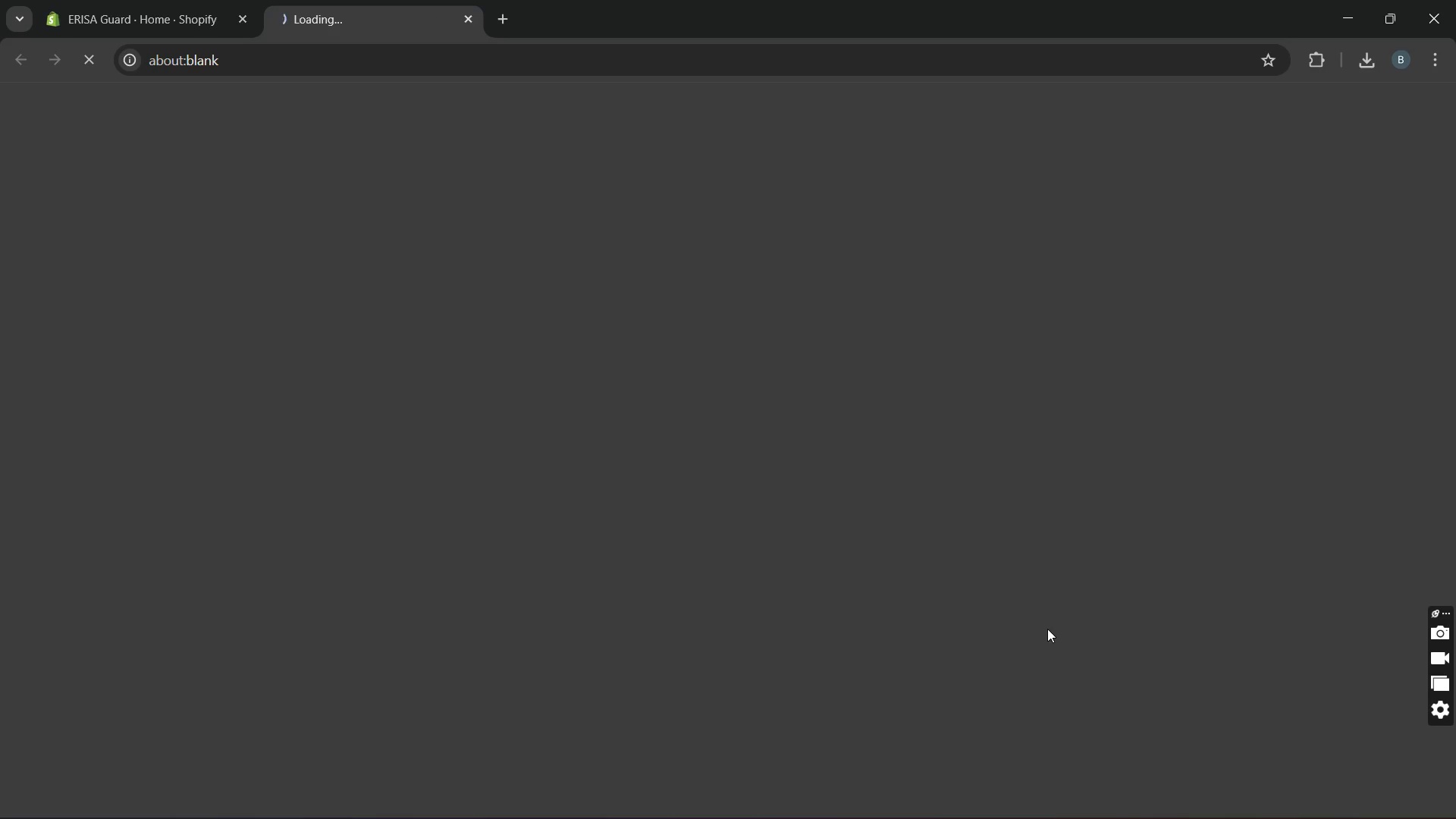 
left_click([86, 290])
 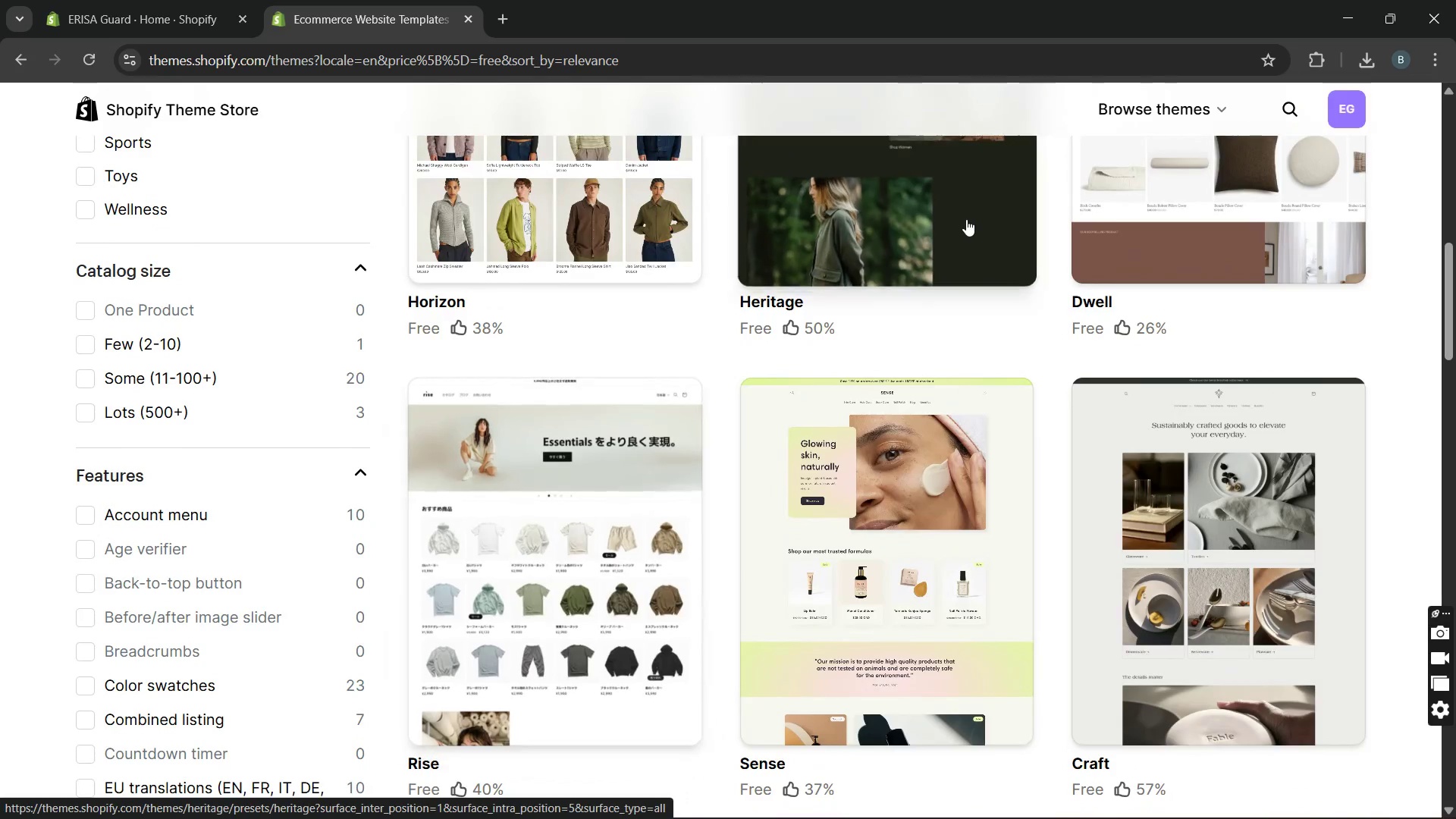 
wait(22.77)
 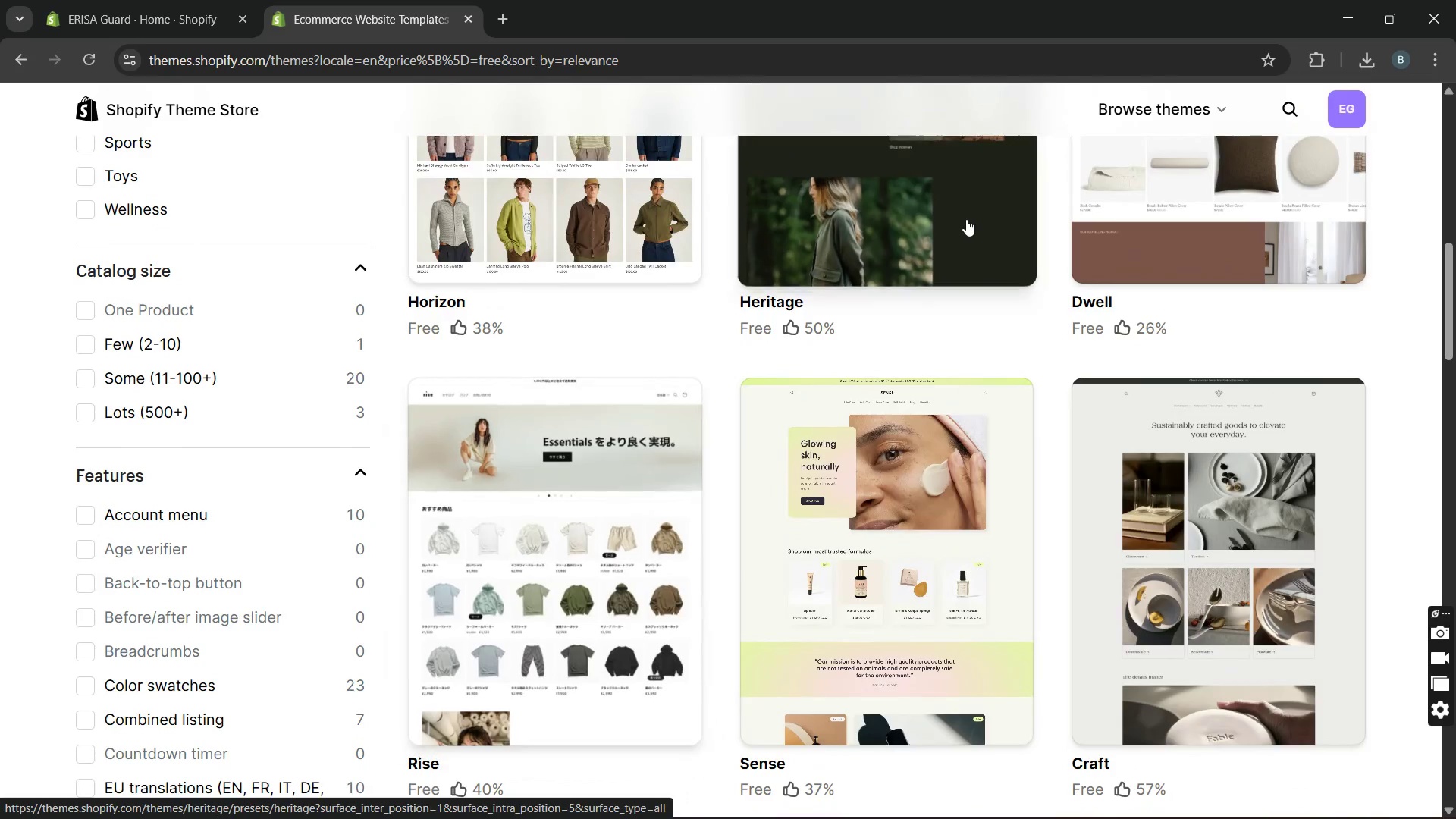 
left_click([1126, 473])
 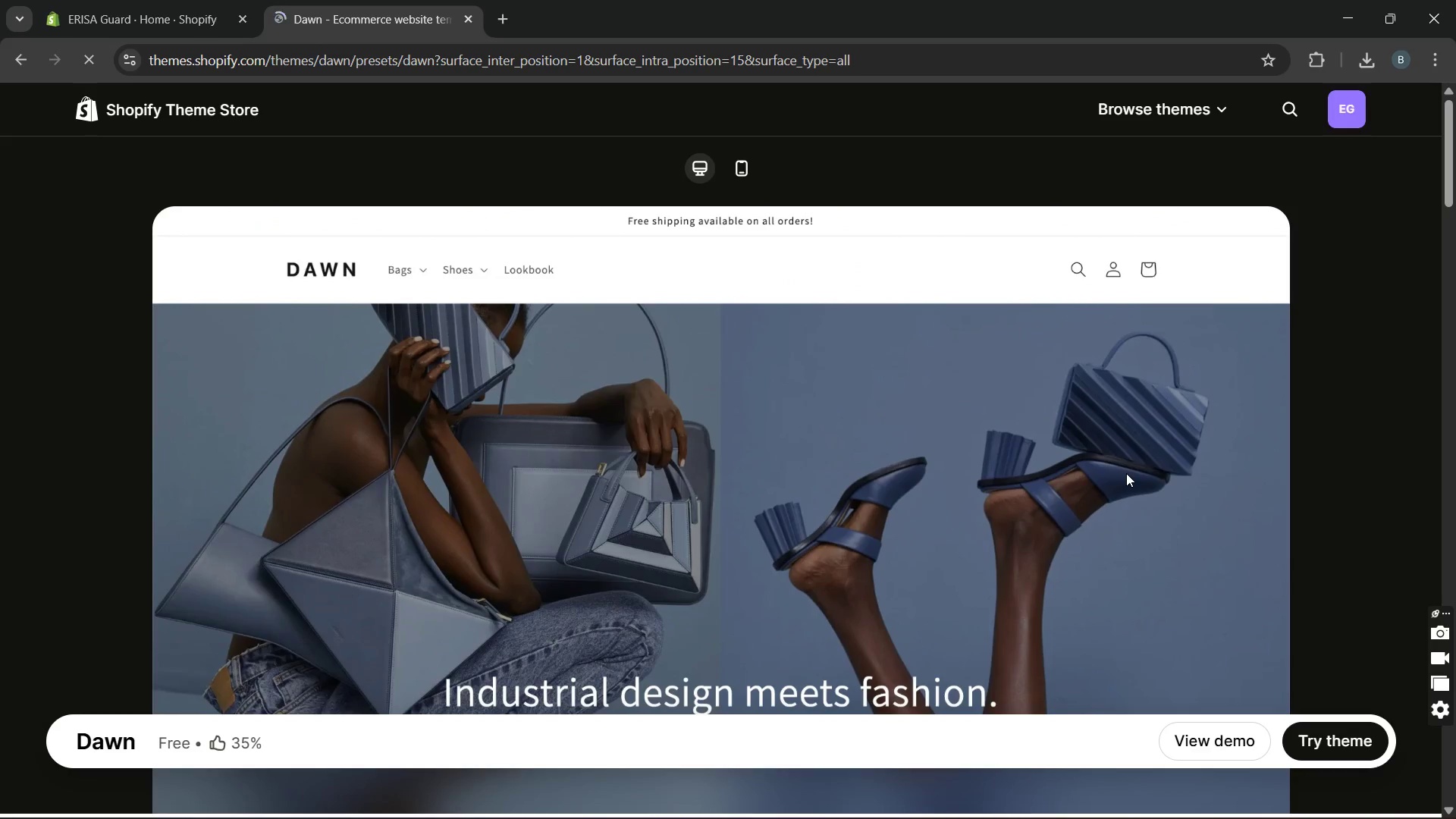 
wait(5.97)
 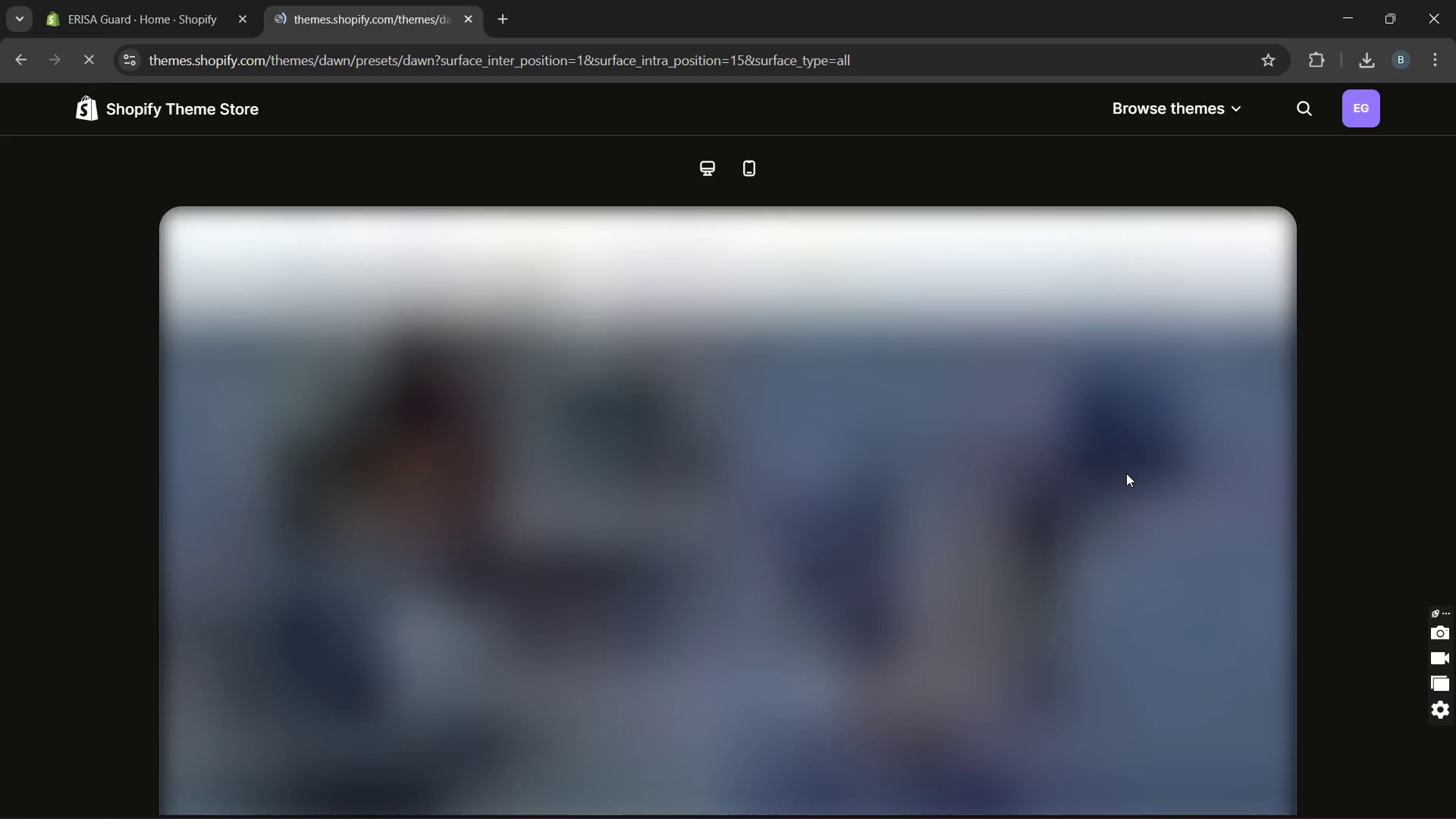 
left_click([1371, 744])
 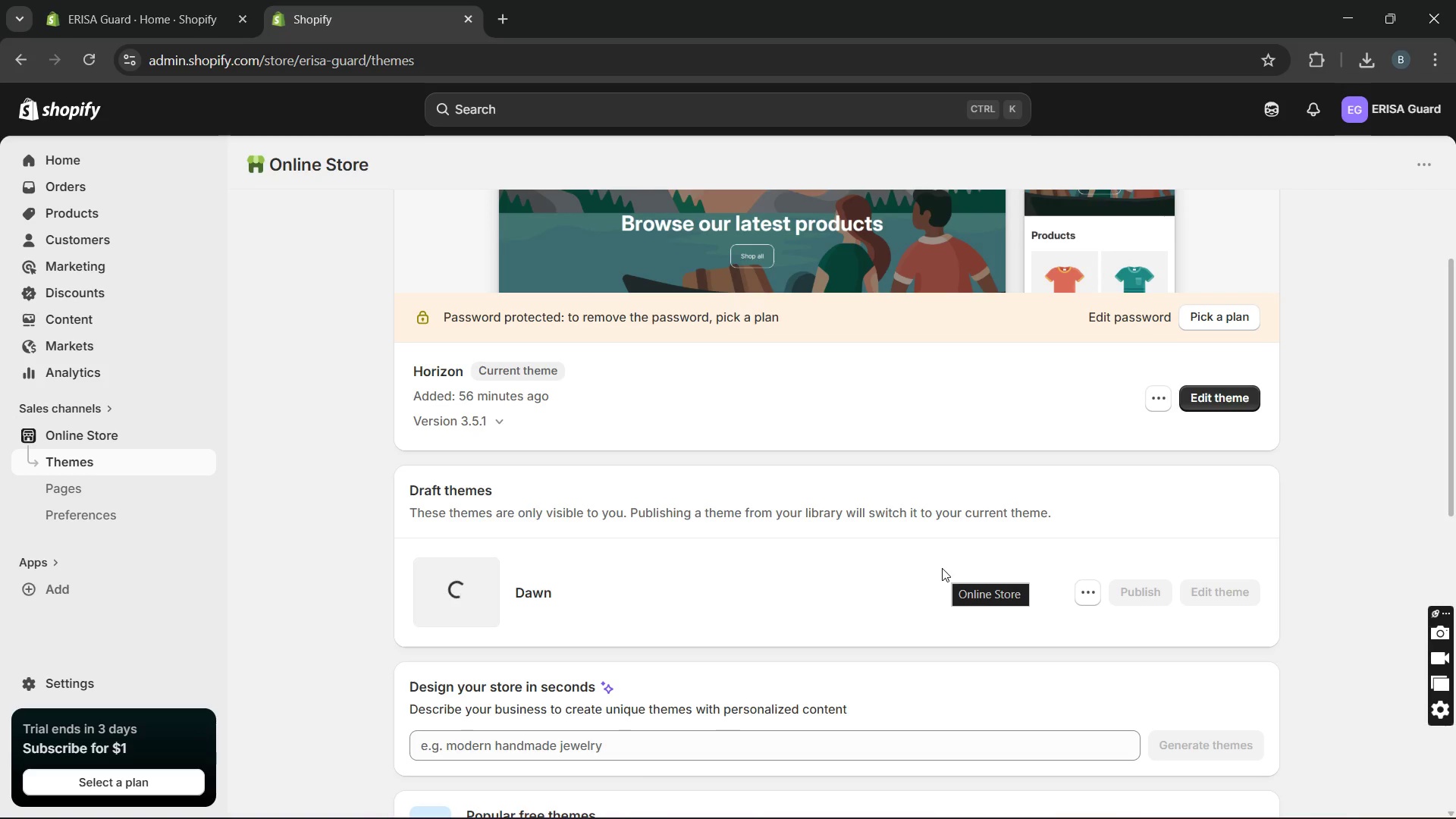 
wait(32.19)
 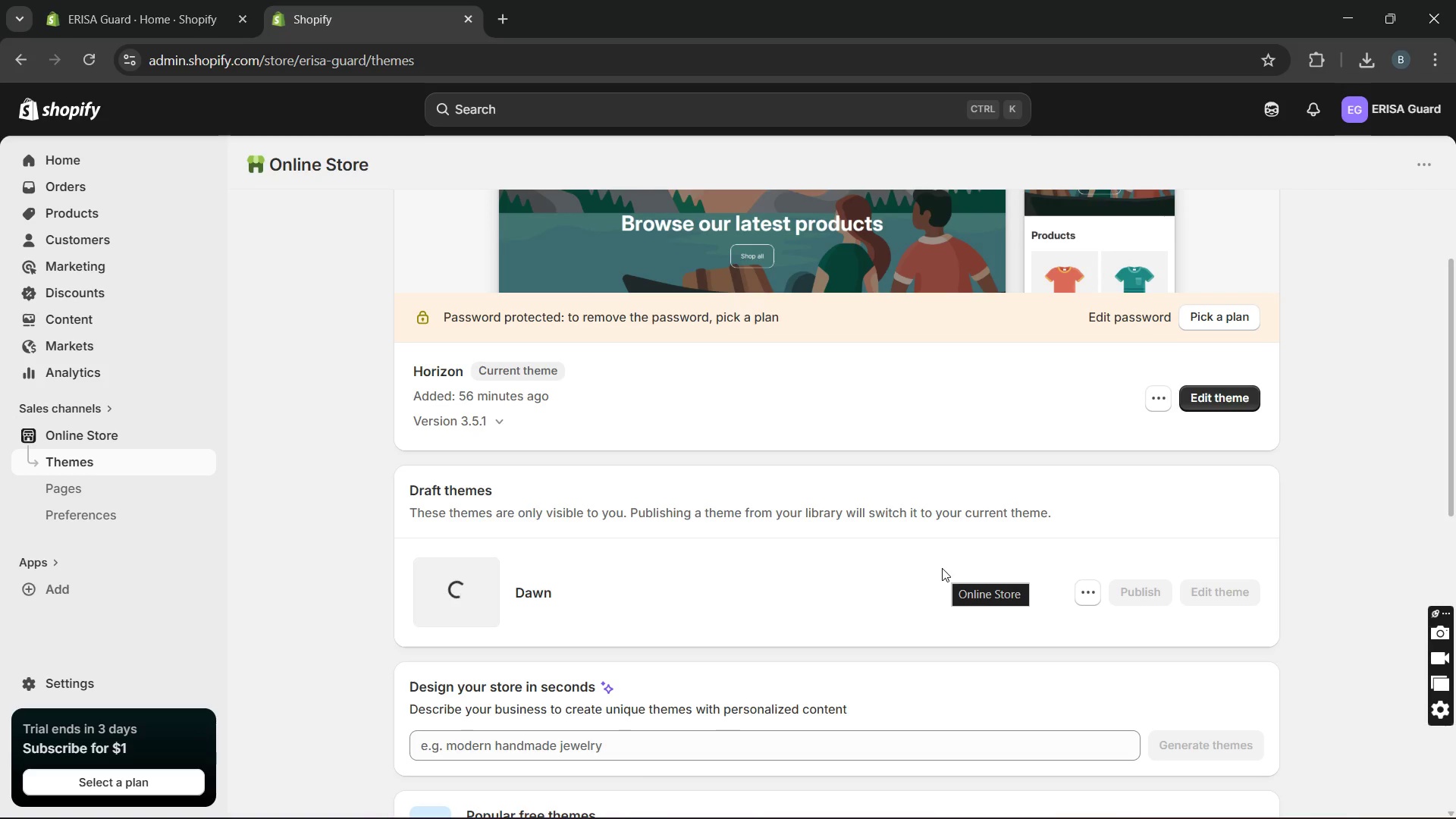 
left_click([1134, 600])
 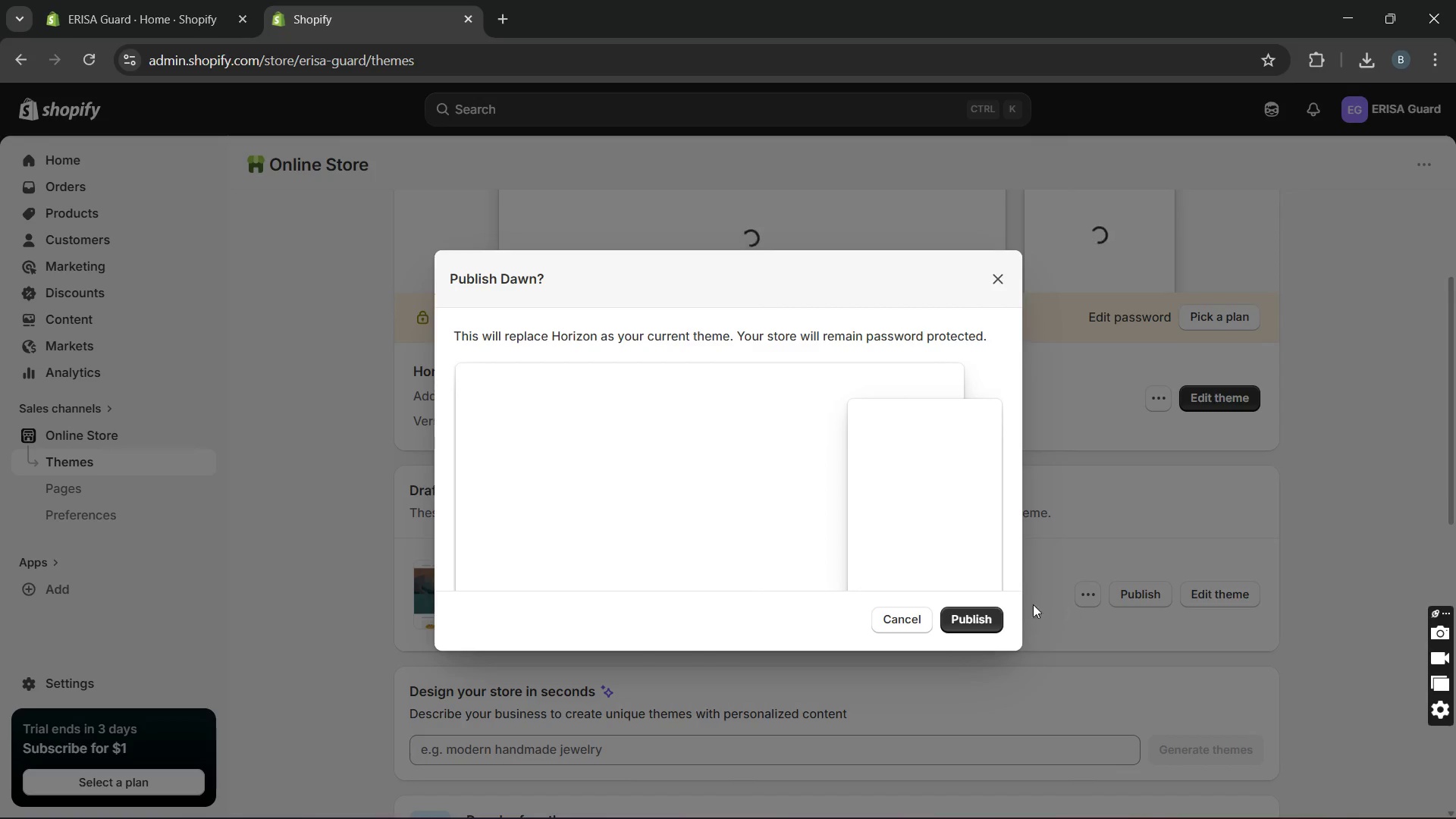 
left_click([985, 610])
 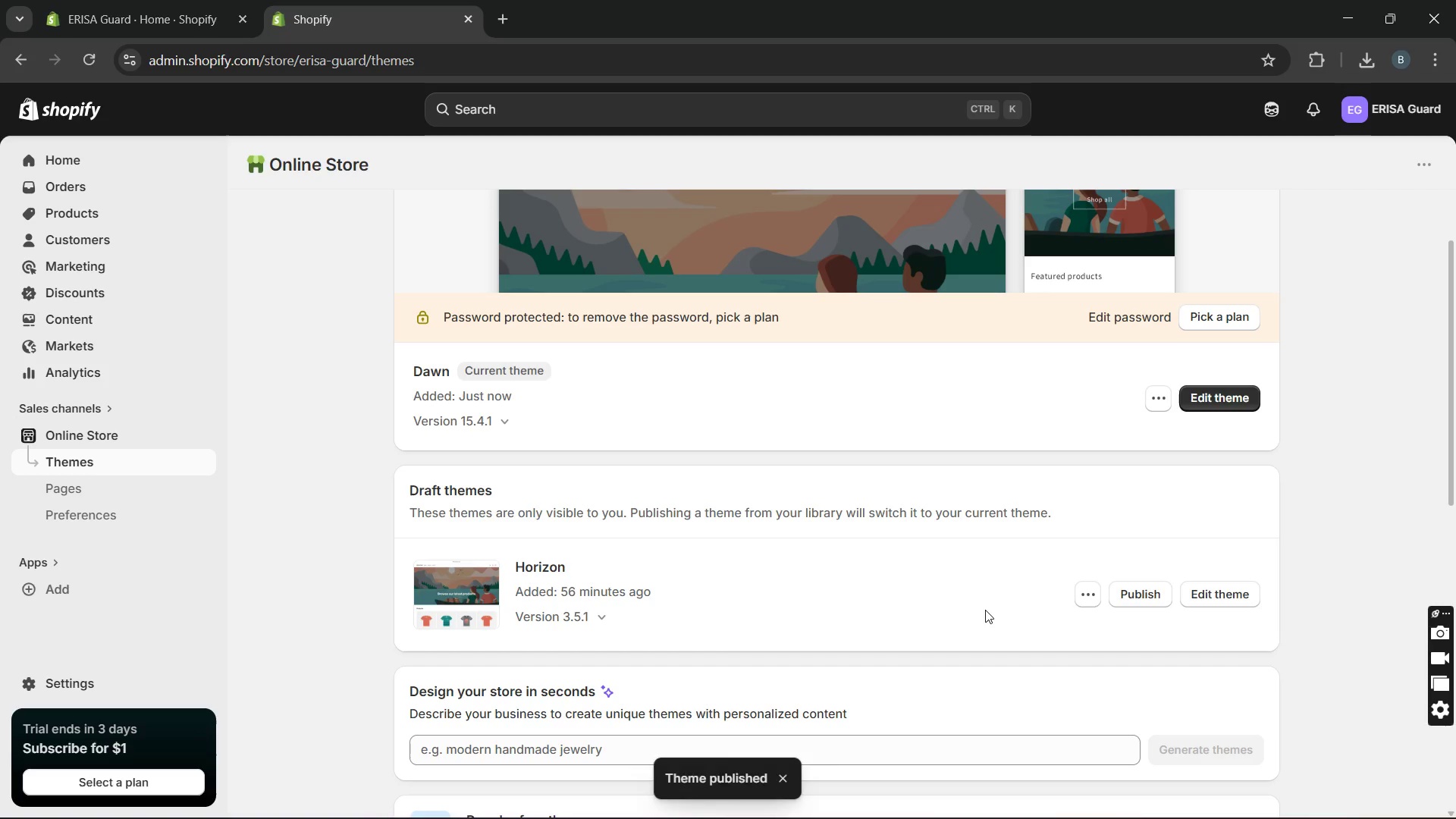 
wait(12.36)
 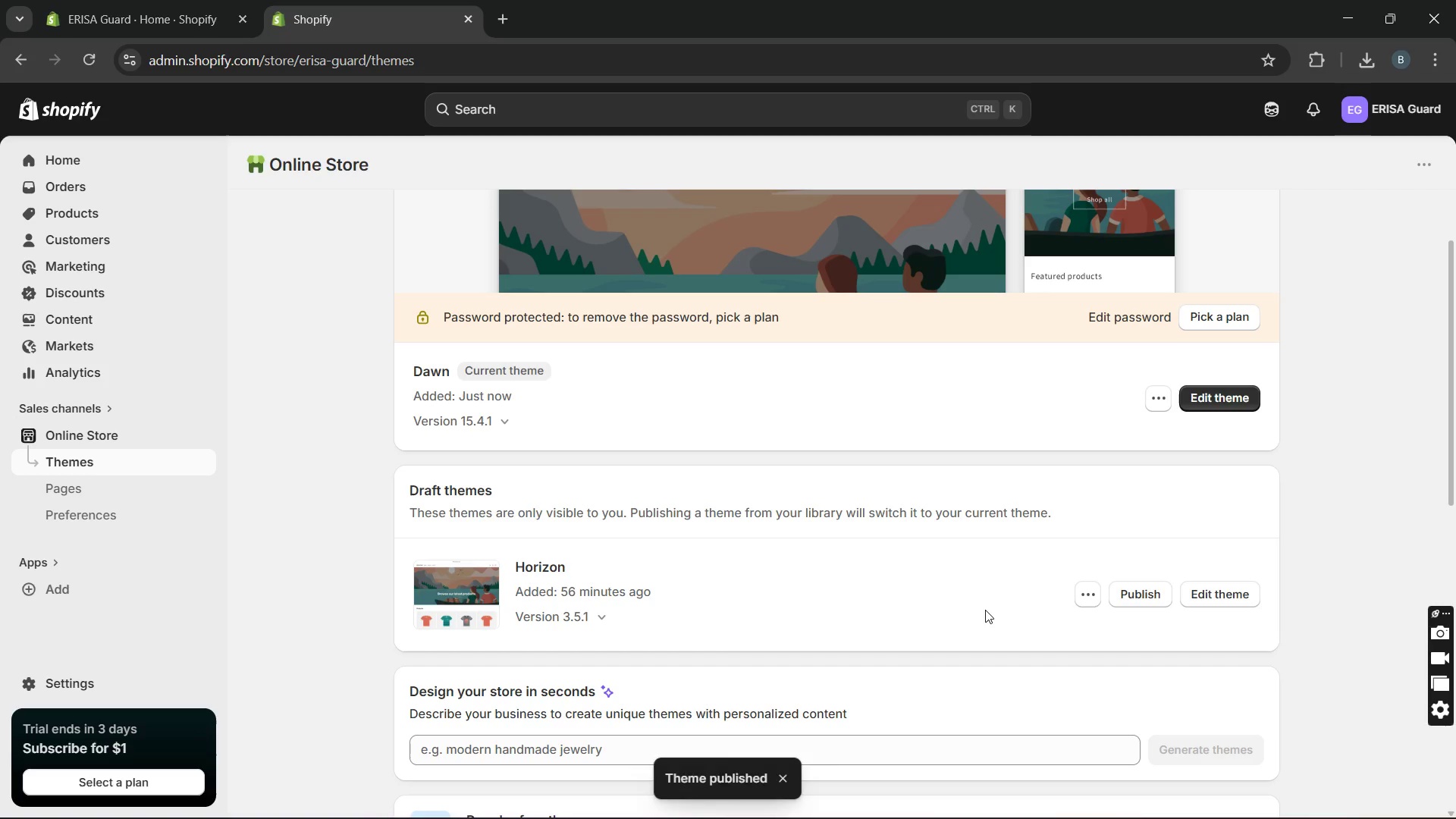 
left_click([1185, 632])
 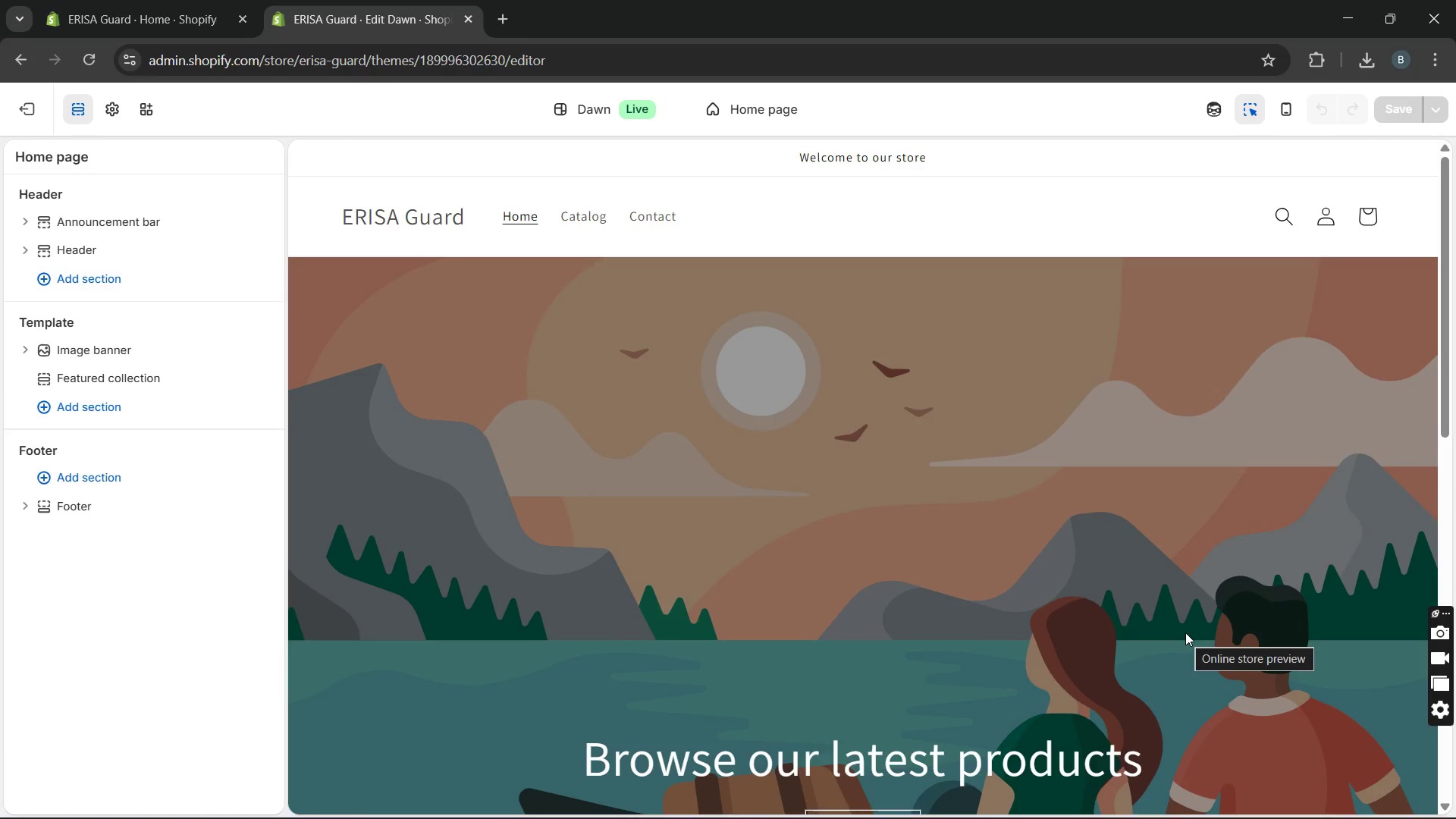 
wait(11.36)
 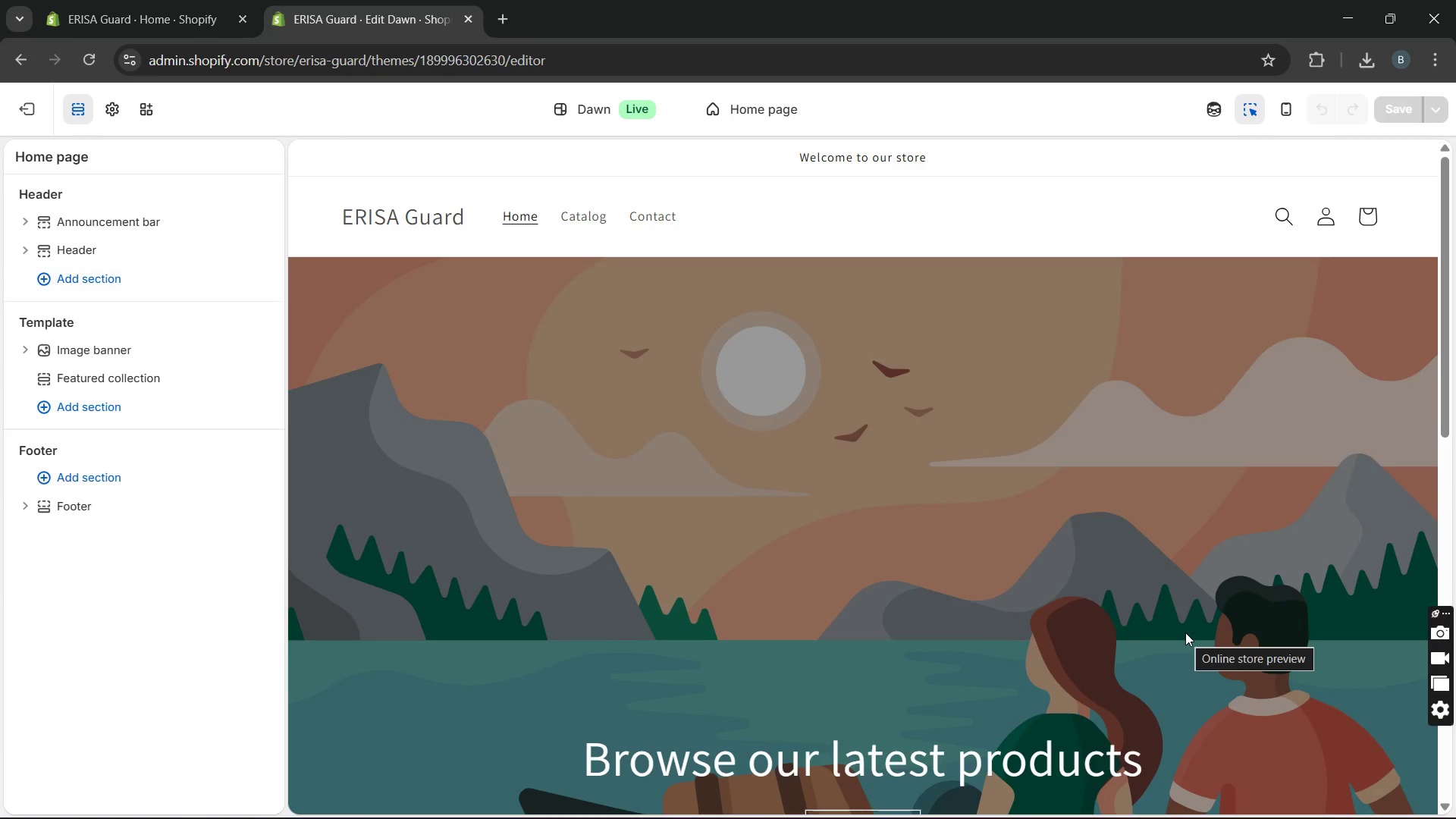 
left_click([830, 378])
 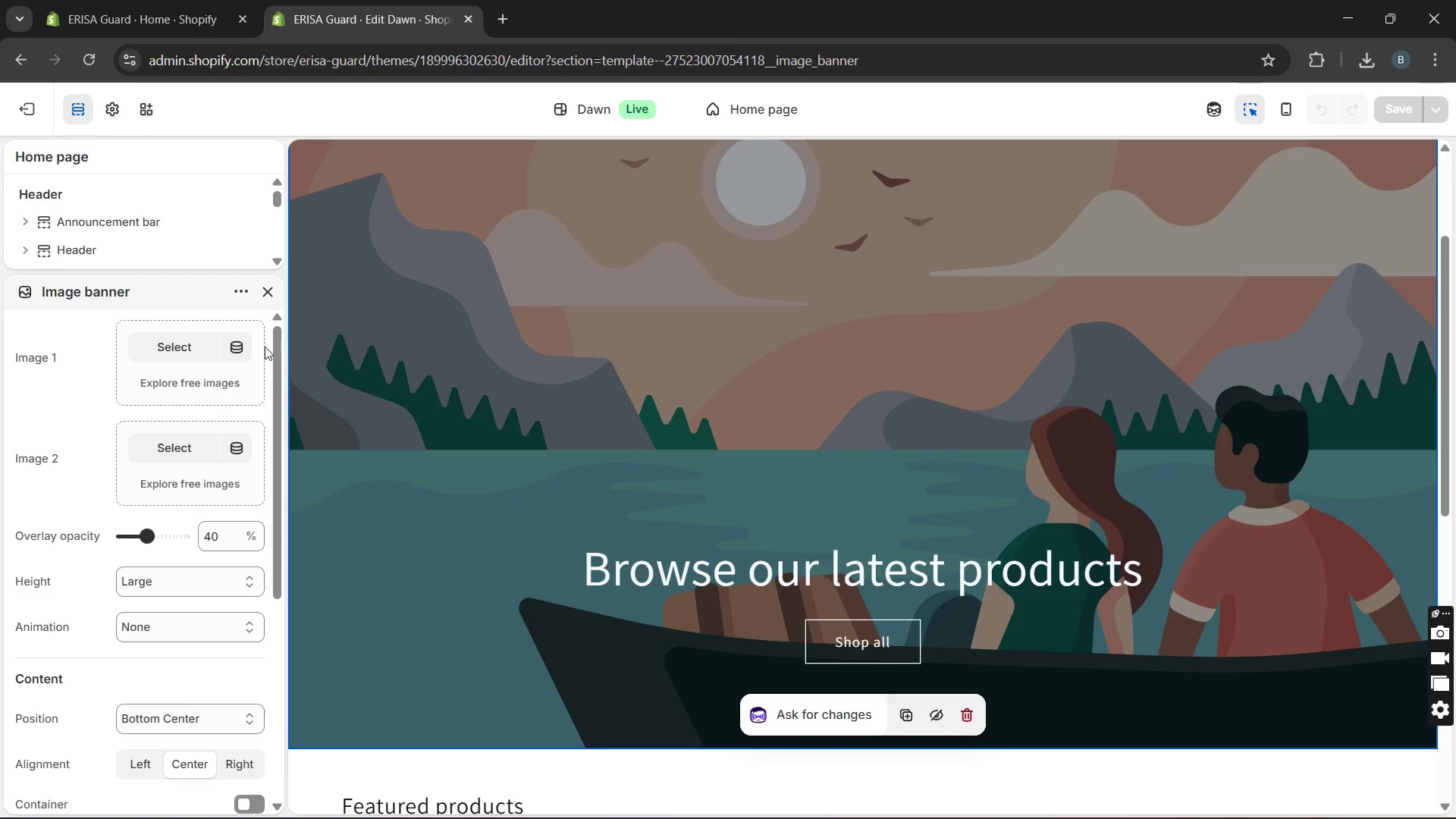 
left_click([192, 350])
 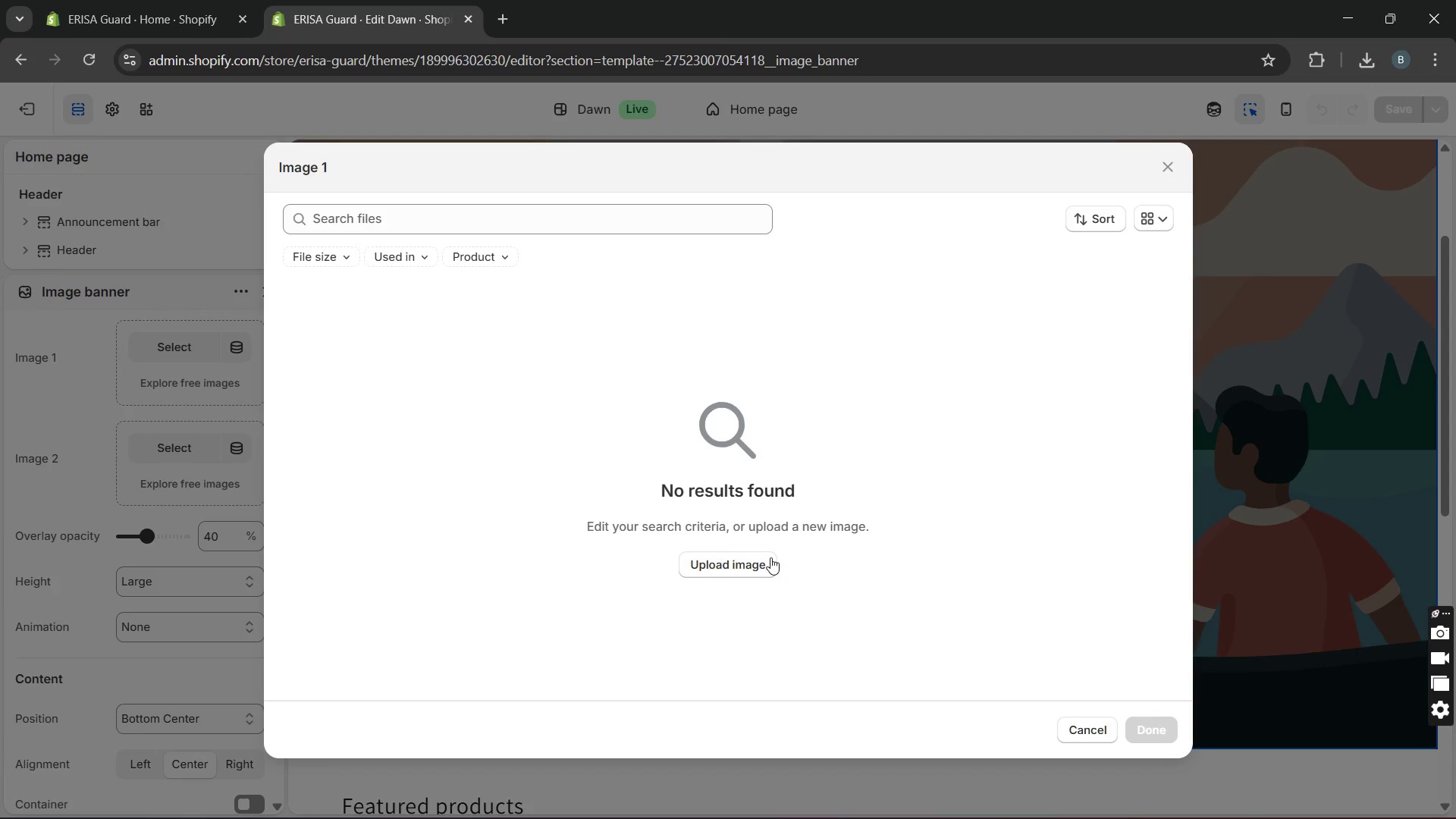 
left_click([742, 565])
 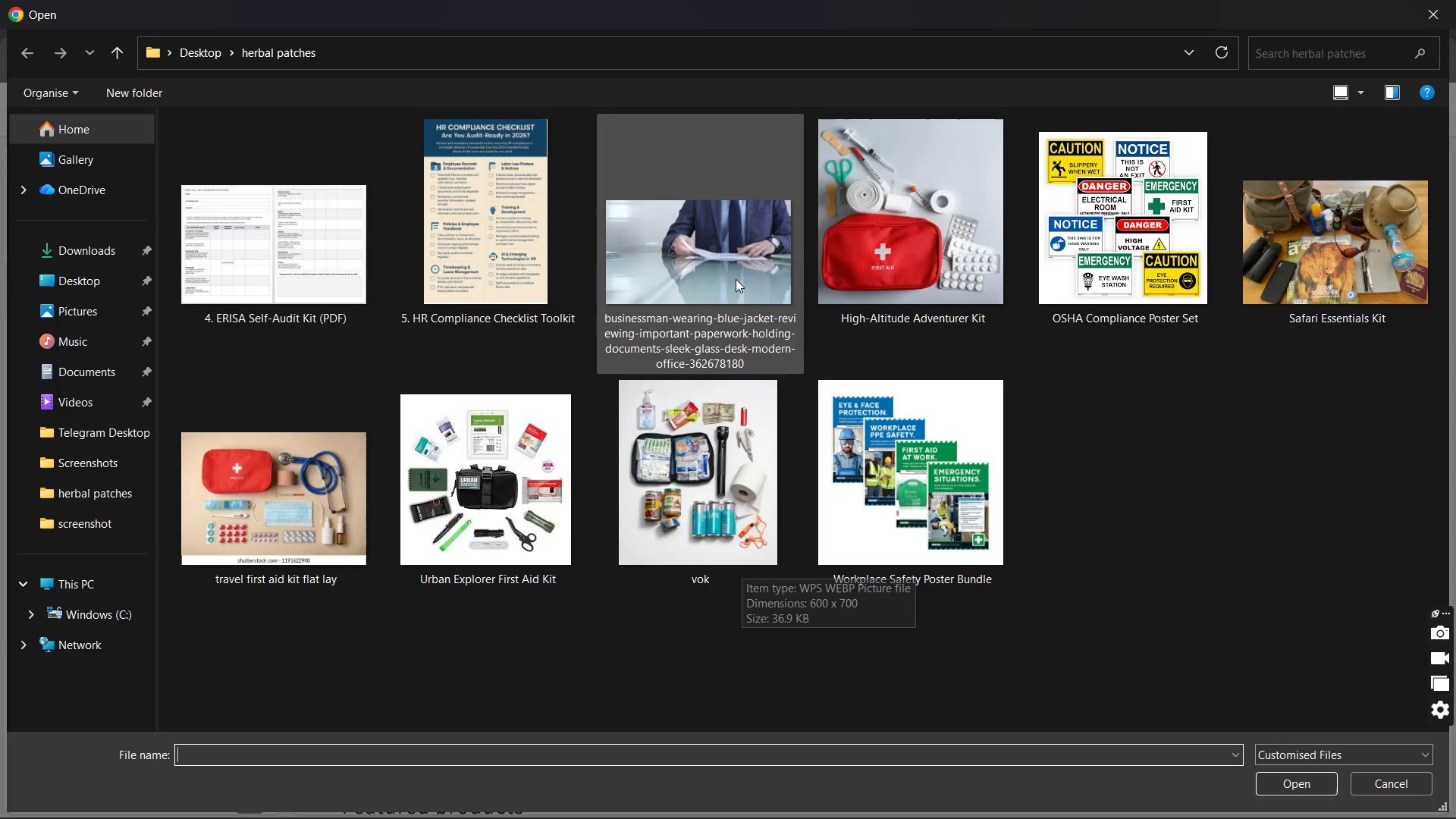 
double_click([731, 260])
 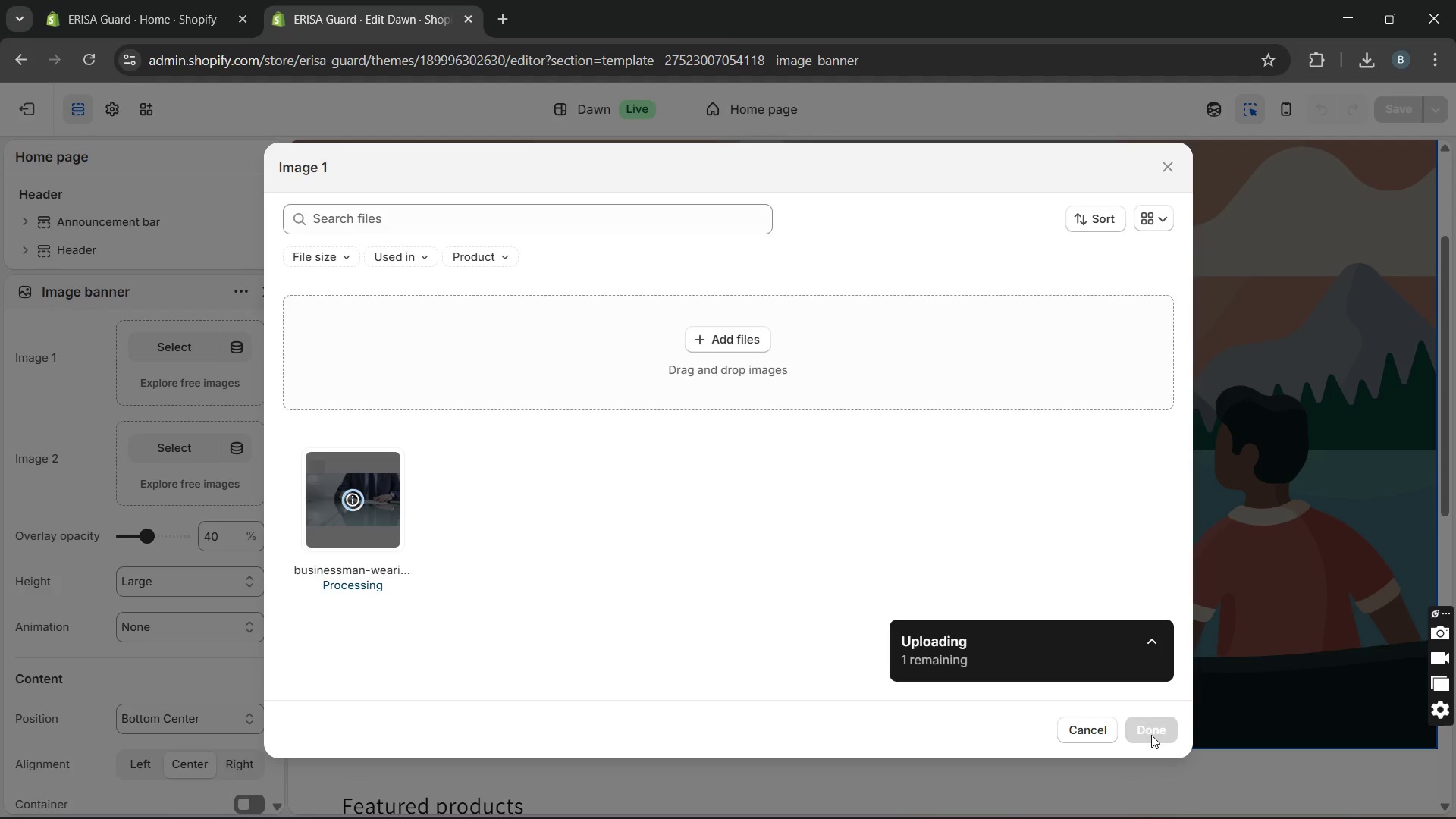 
wait(5.8)
 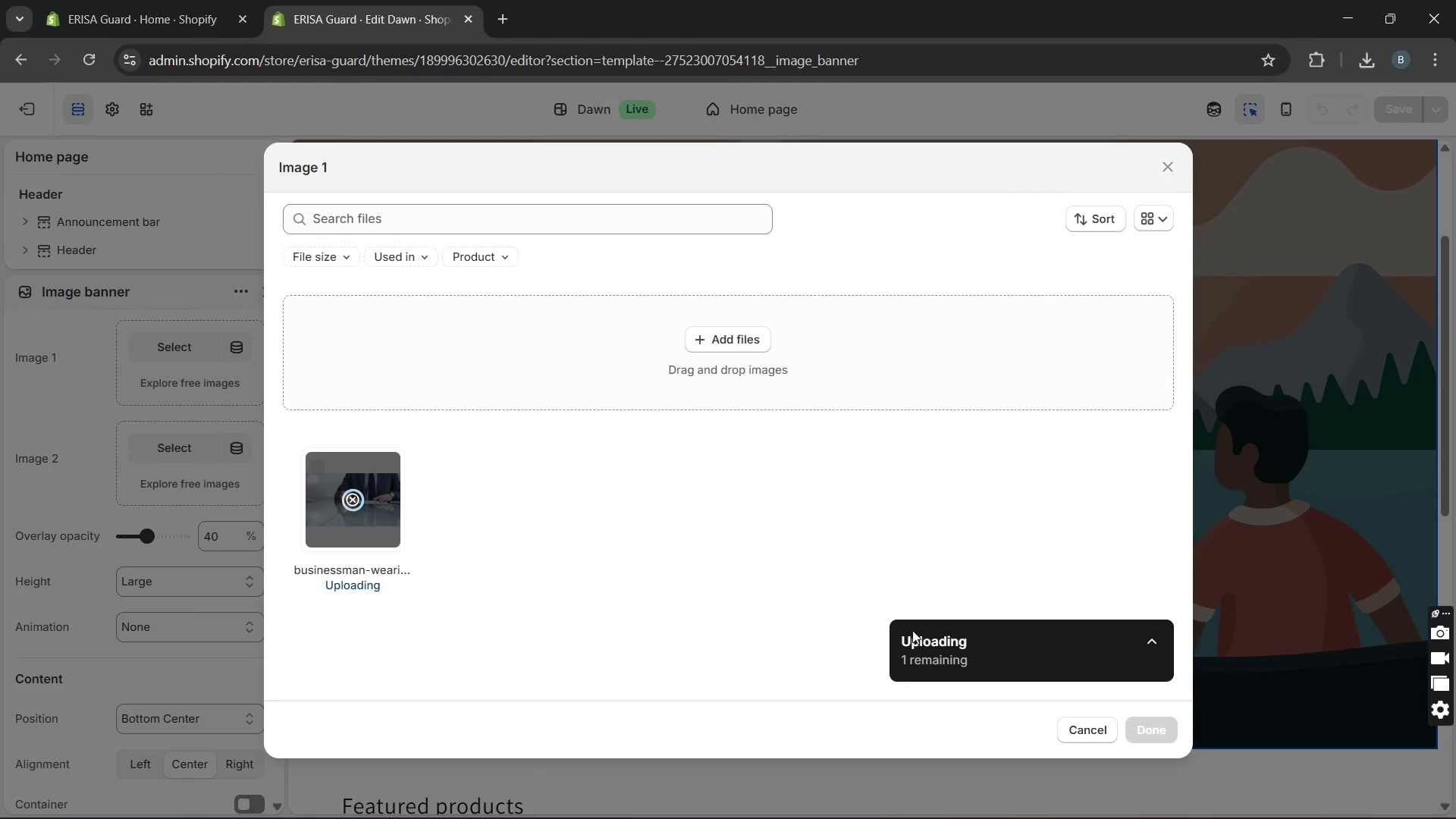 
left_click([1151, 735])
 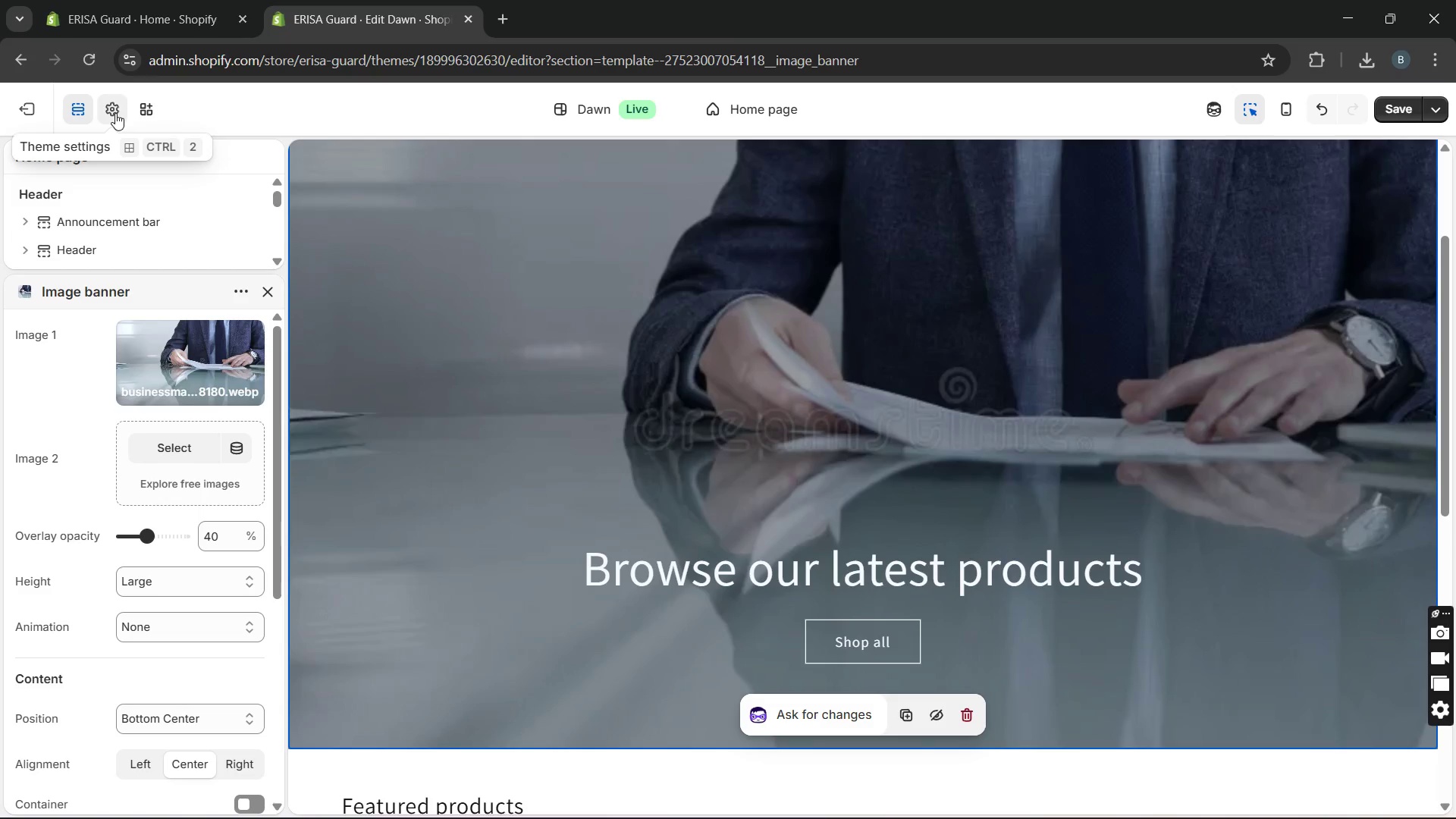 
wait(16.88)
 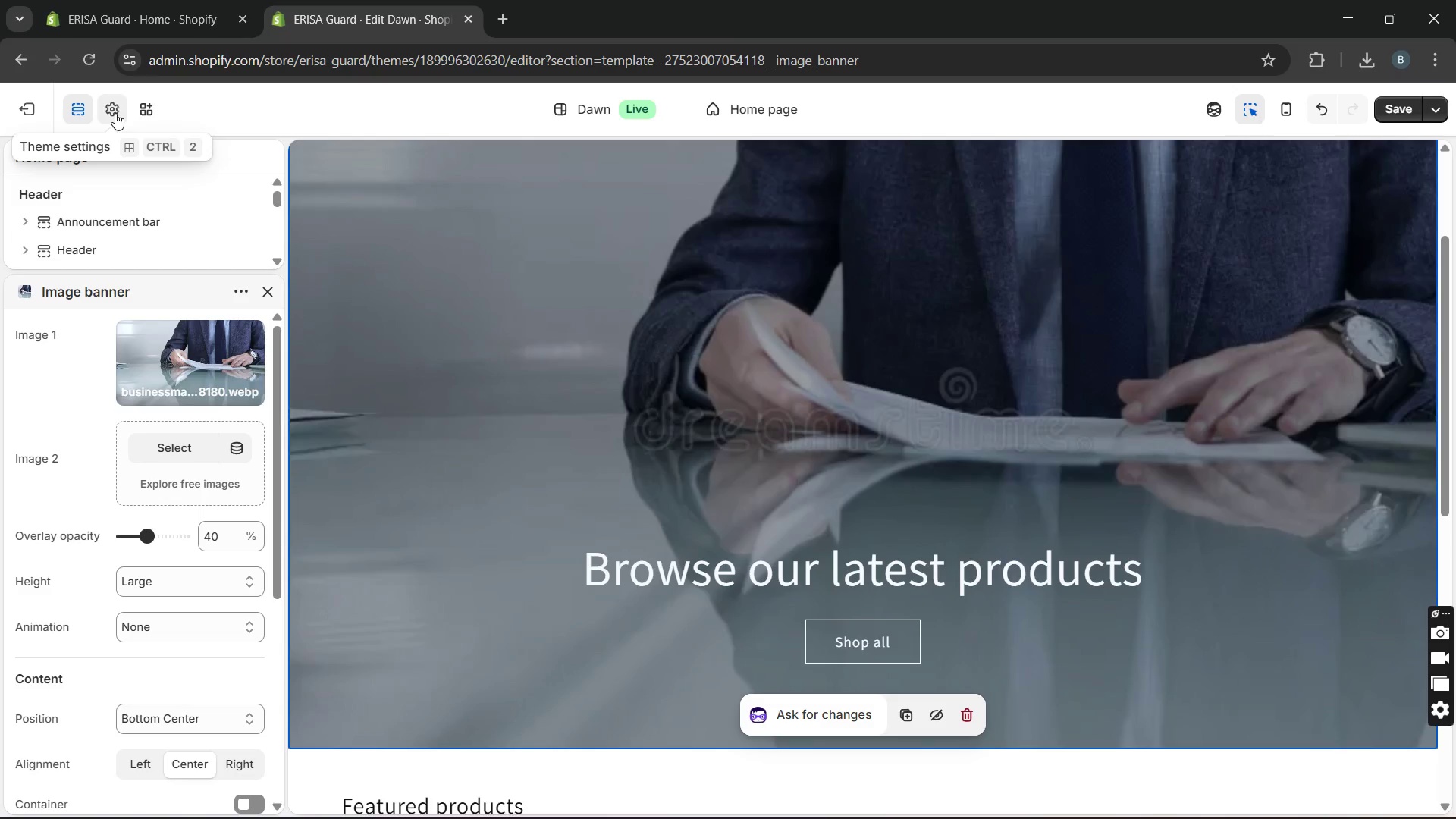 
left_click([115, 113])
 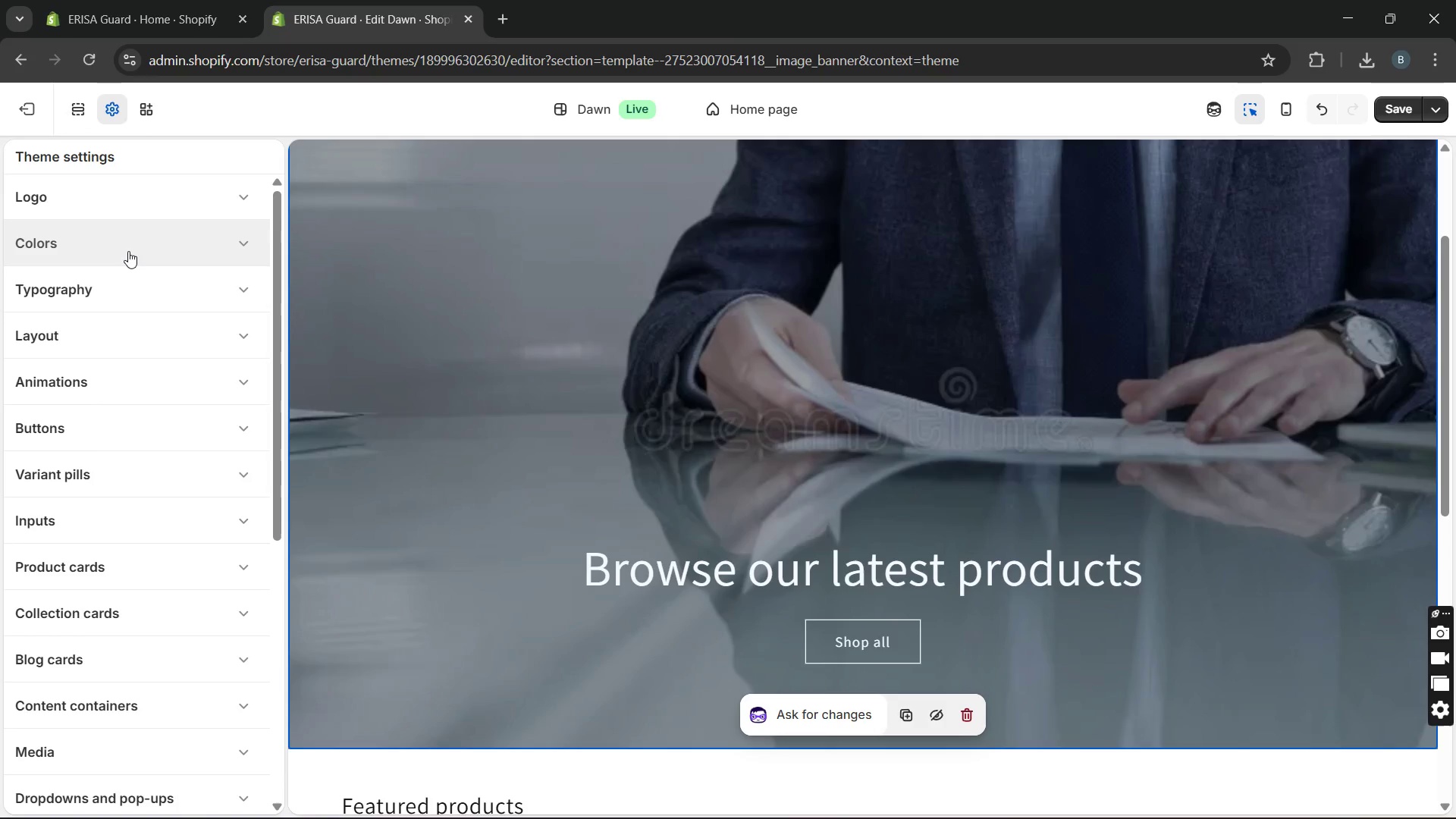 
left_click([128, 251])
 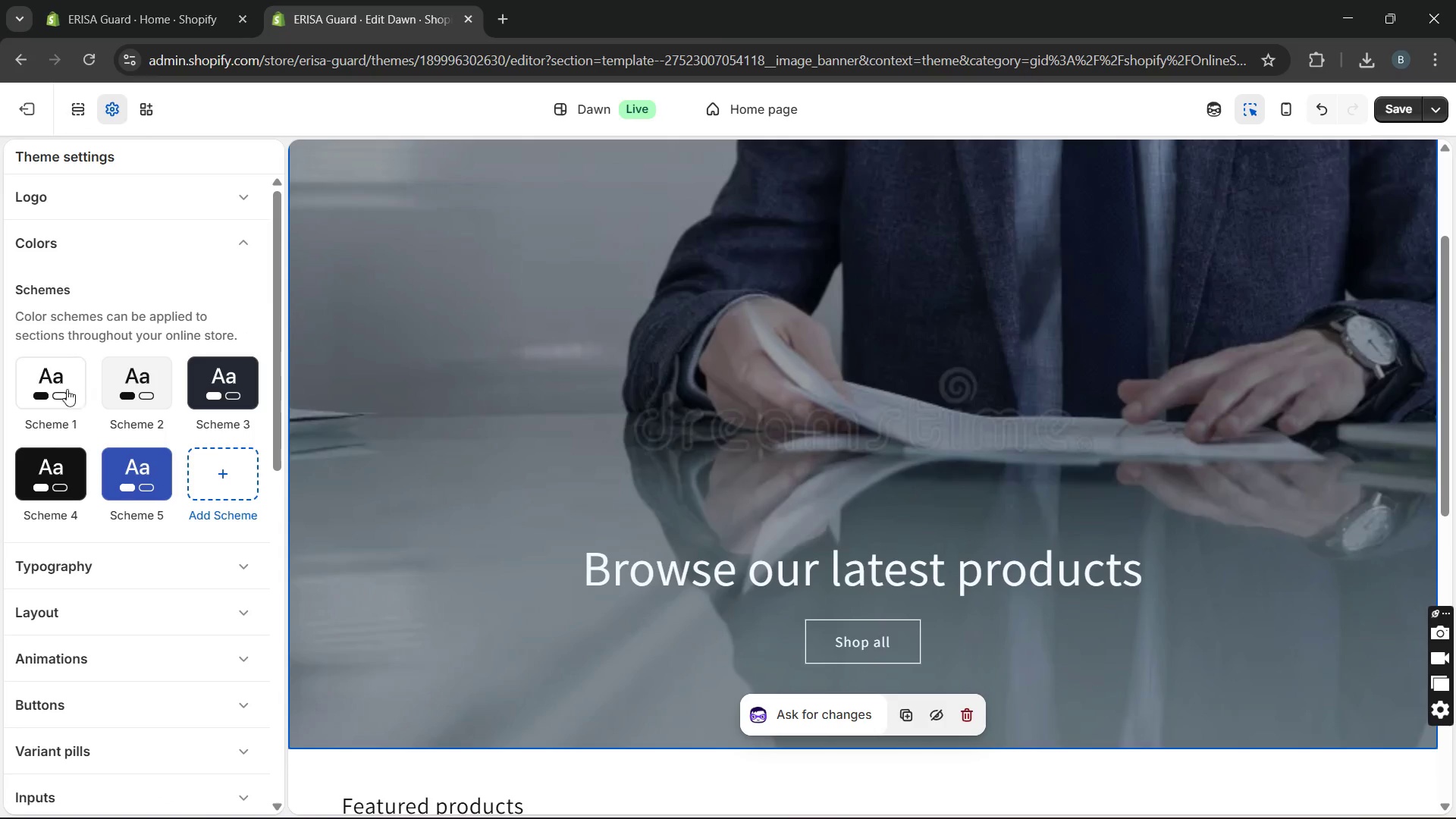 
left_click([54, 385])
 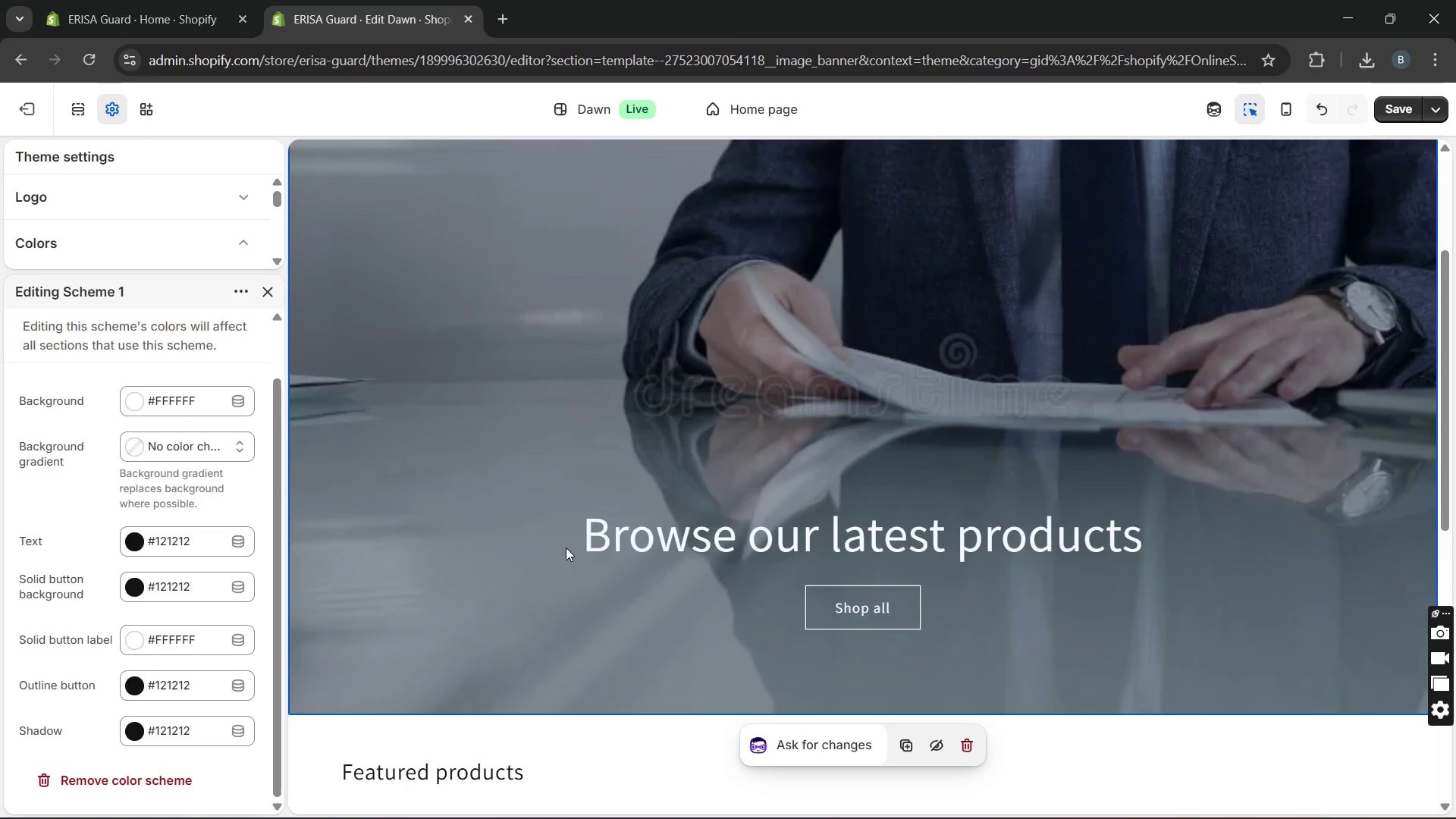 
wait(53.42)
 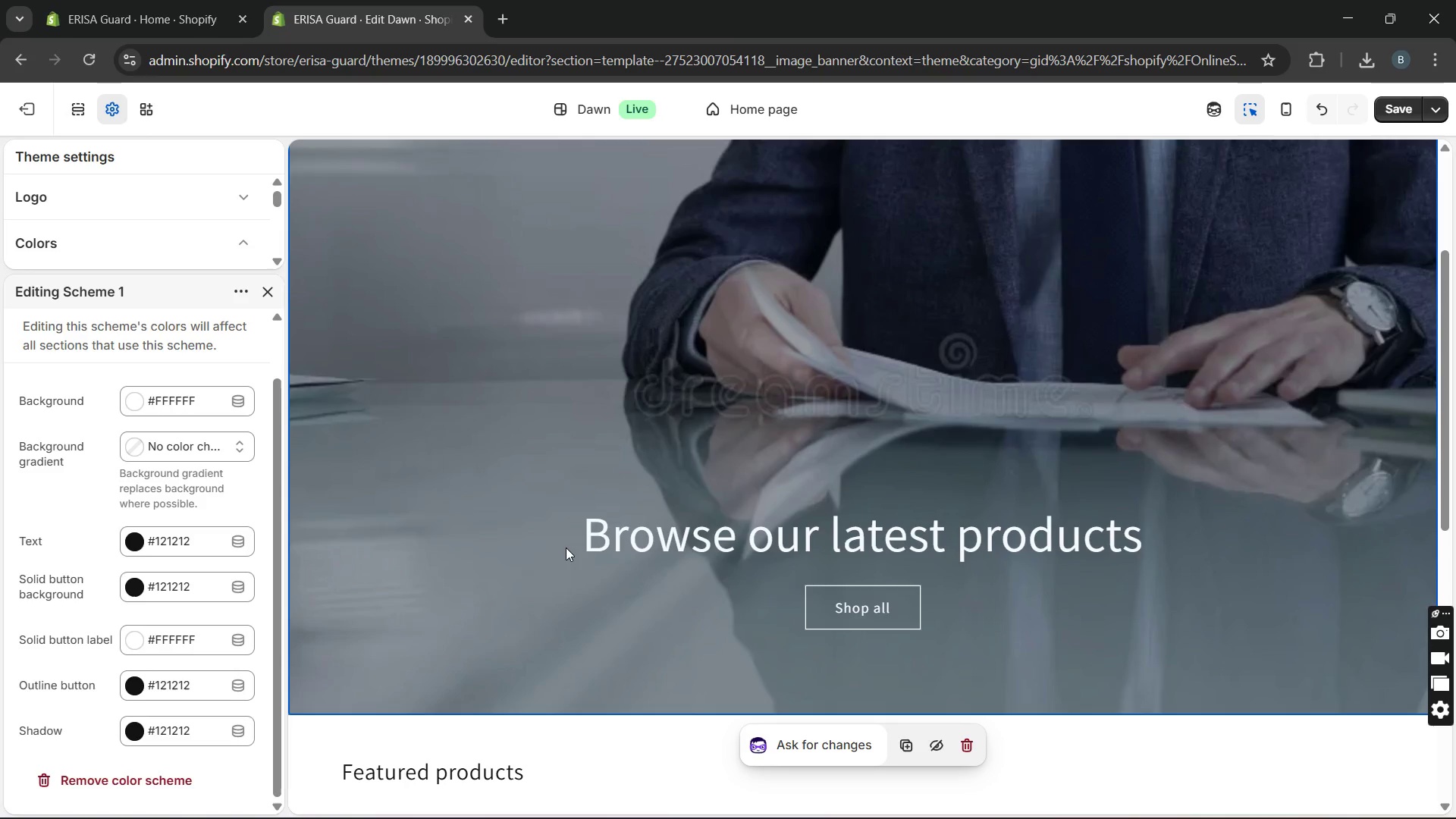 
left_click([268, 284])
 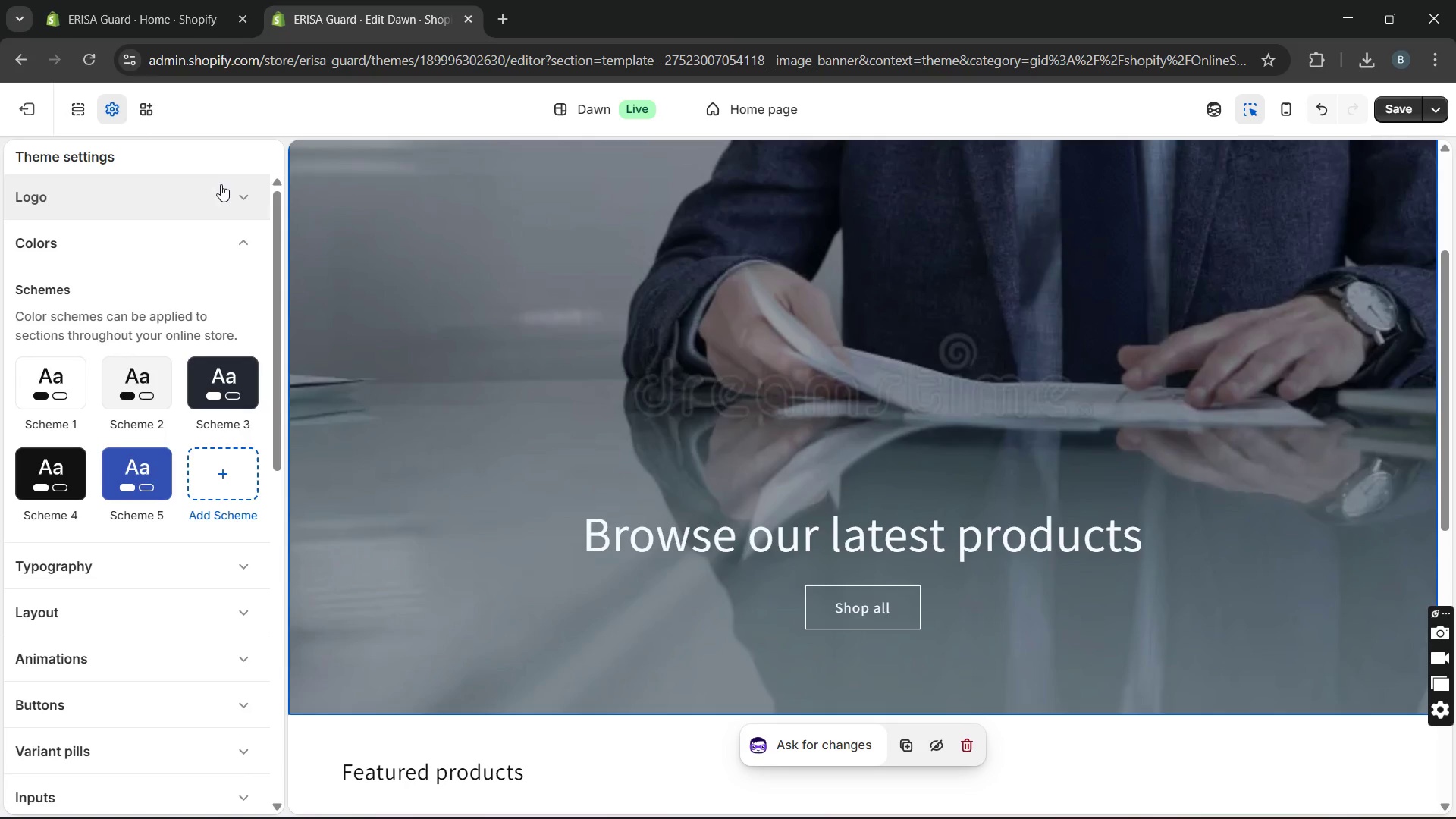 
left_click([221, 188])
 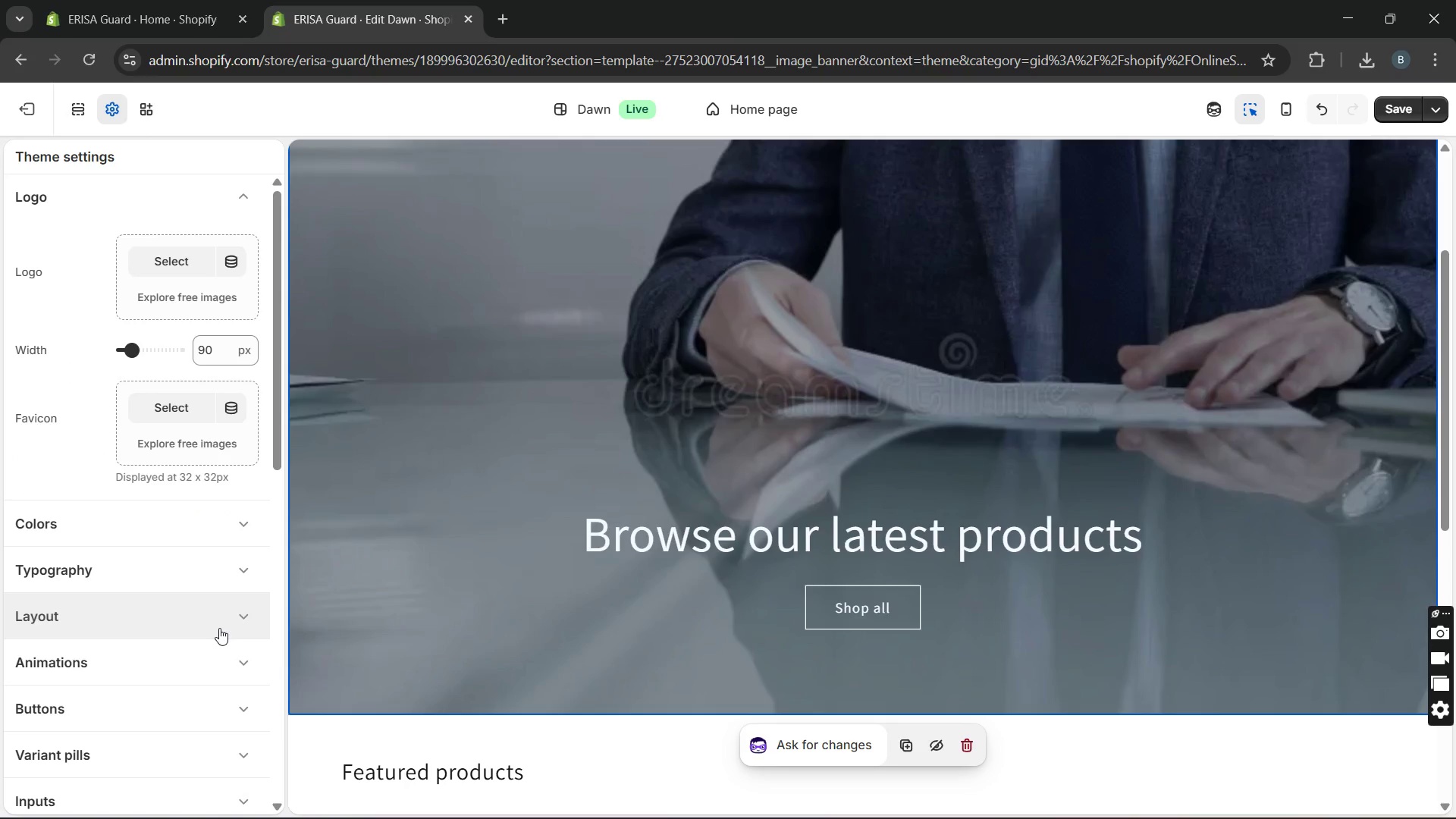 
left_click([231, 582])
 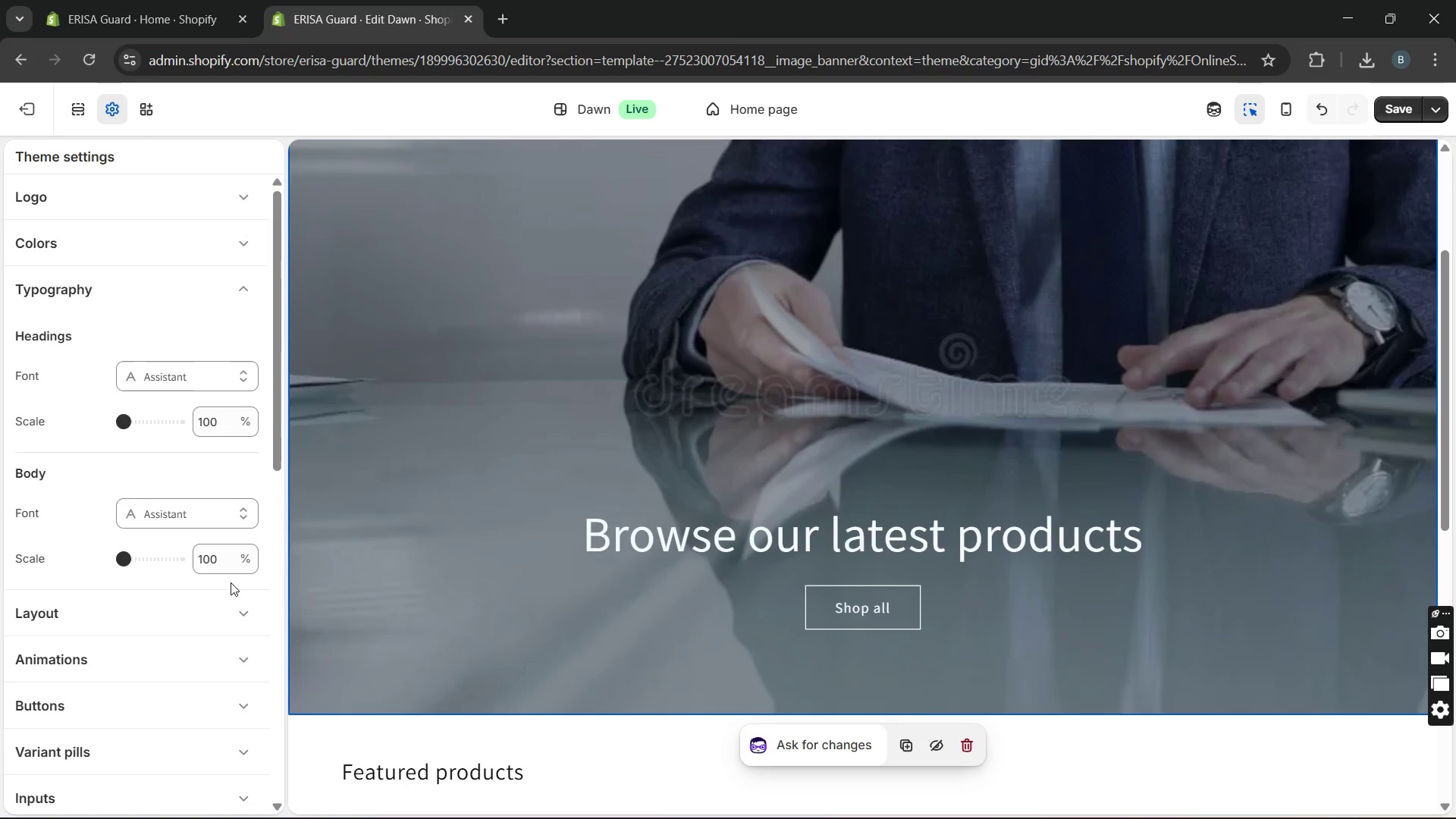 
wait(7.84)
 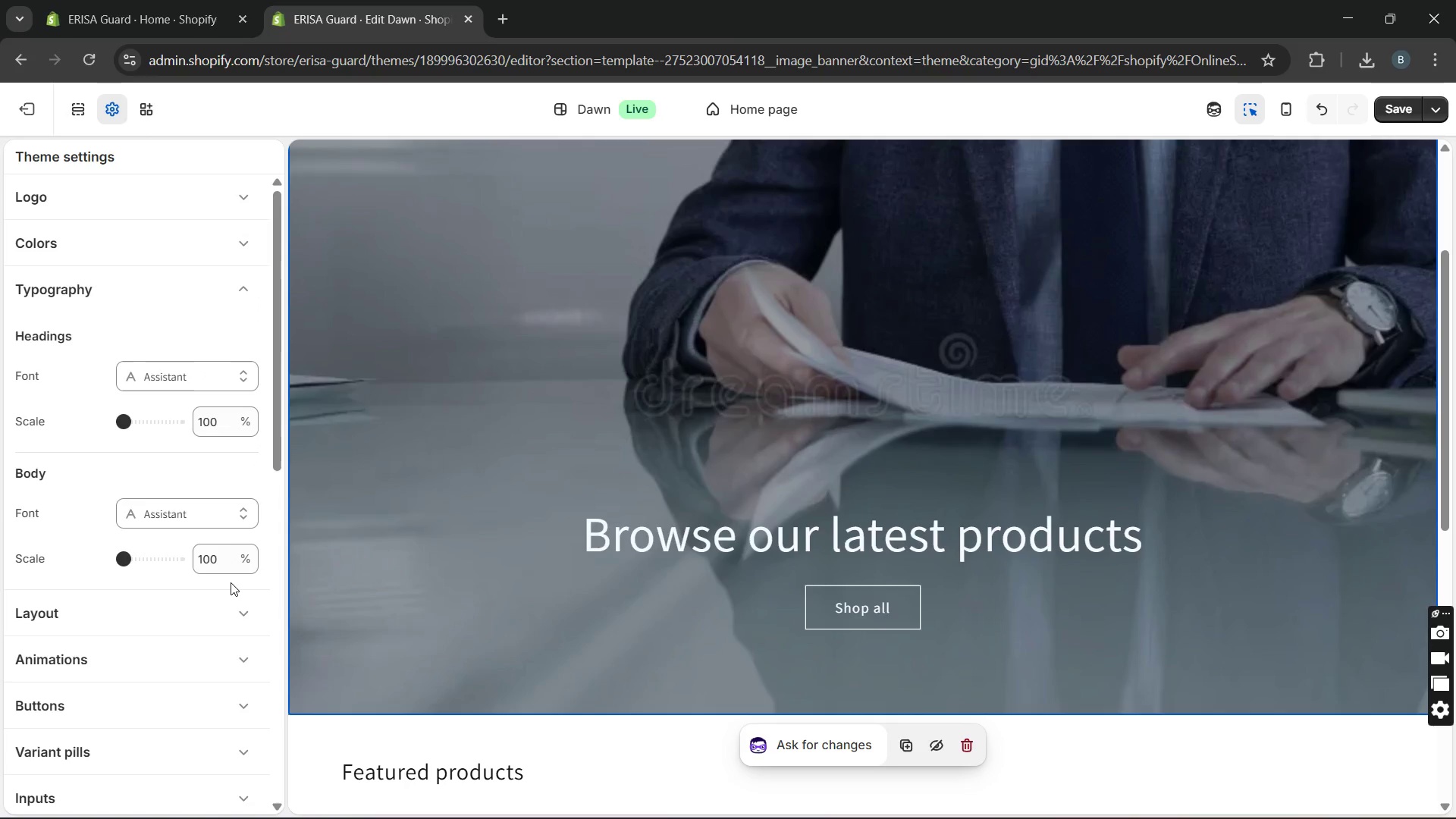 
double_click([609, 549])
 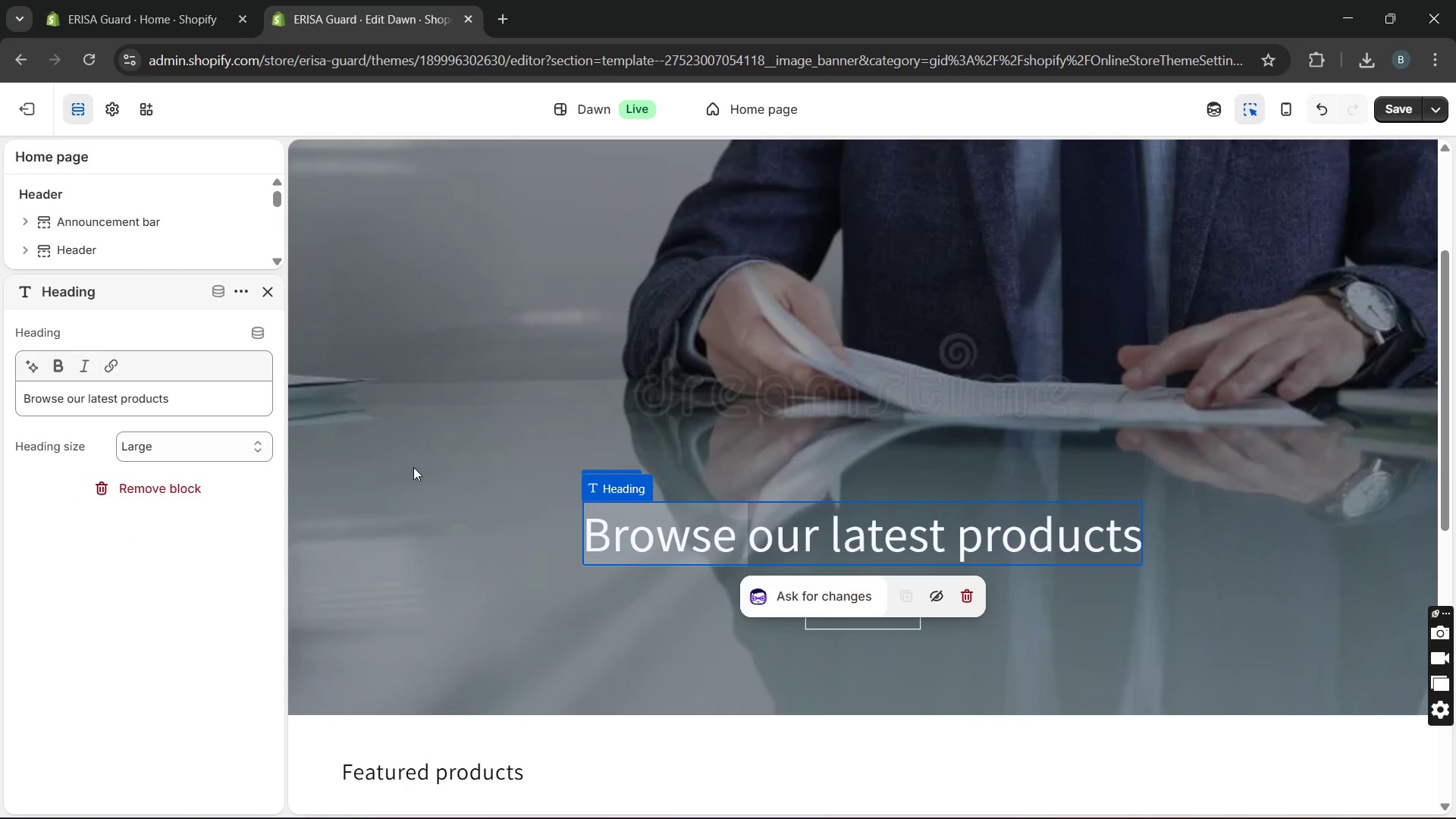 
left_click_drag(start_coordinate=[193, 405], to_coordinate=[0, 400])
 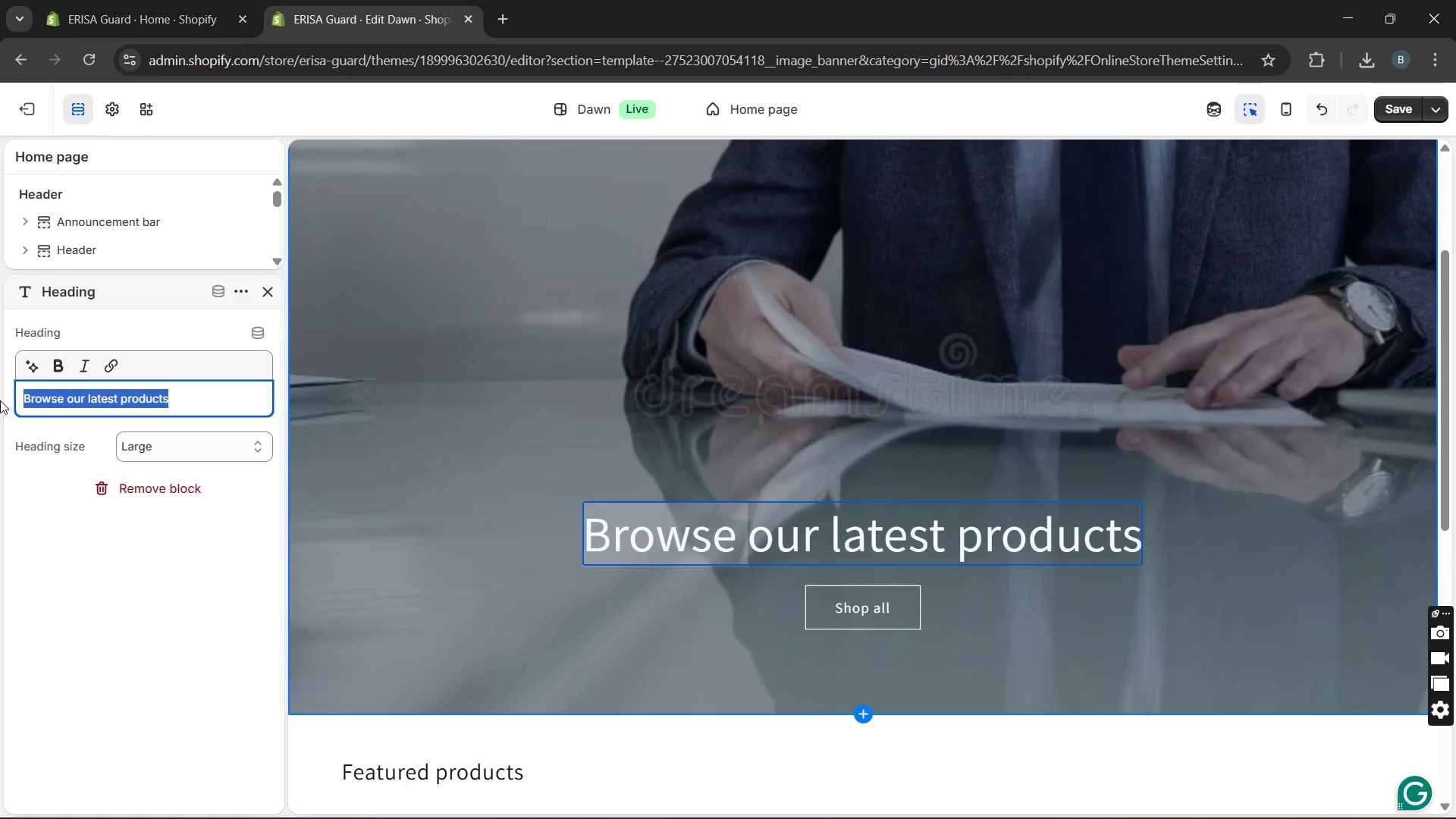 
wait(6.84)
 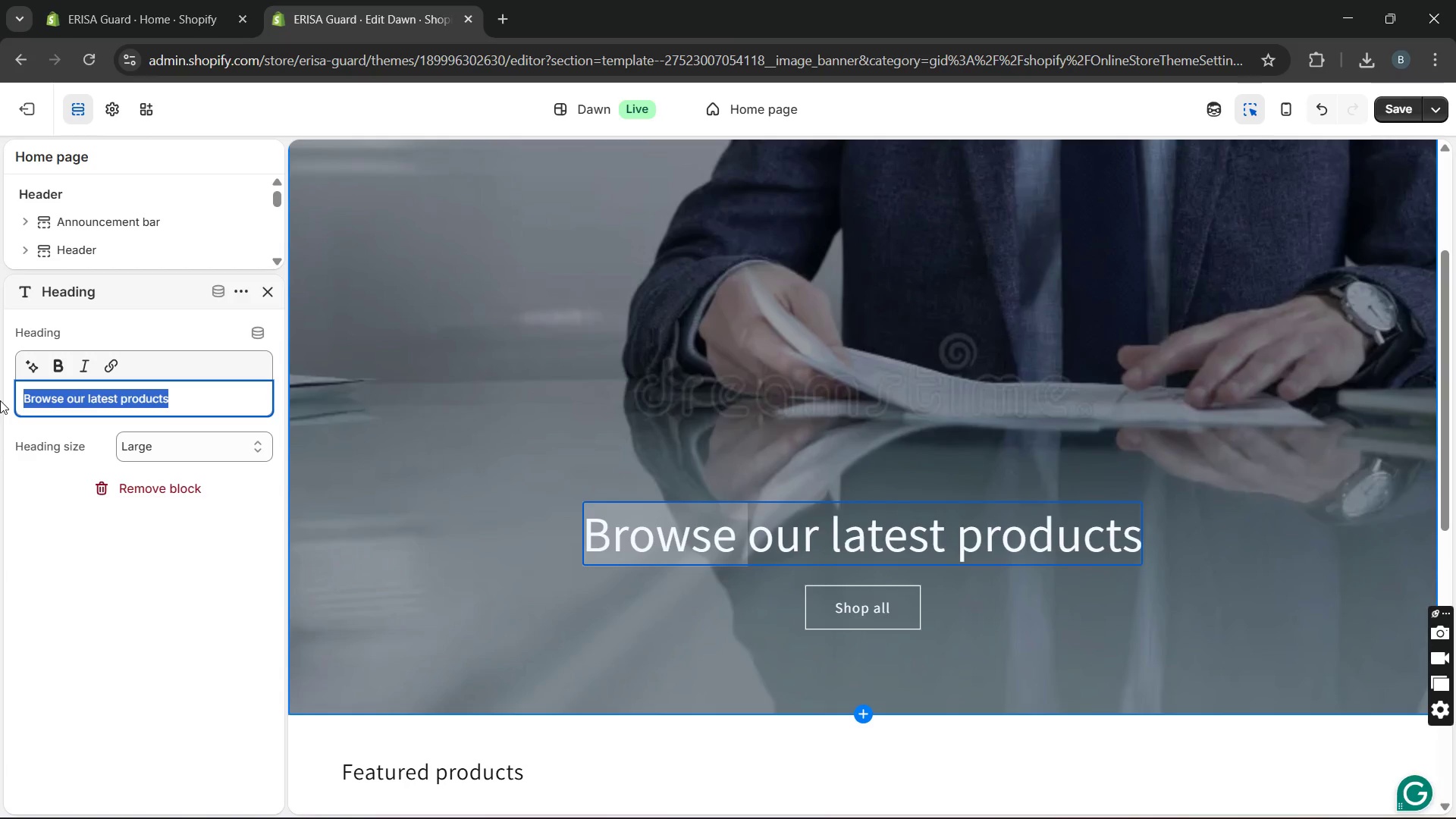 
type(Compliance Health Check for Your Buss)
key(Backspace)
key(Backspace)
type(siness)
 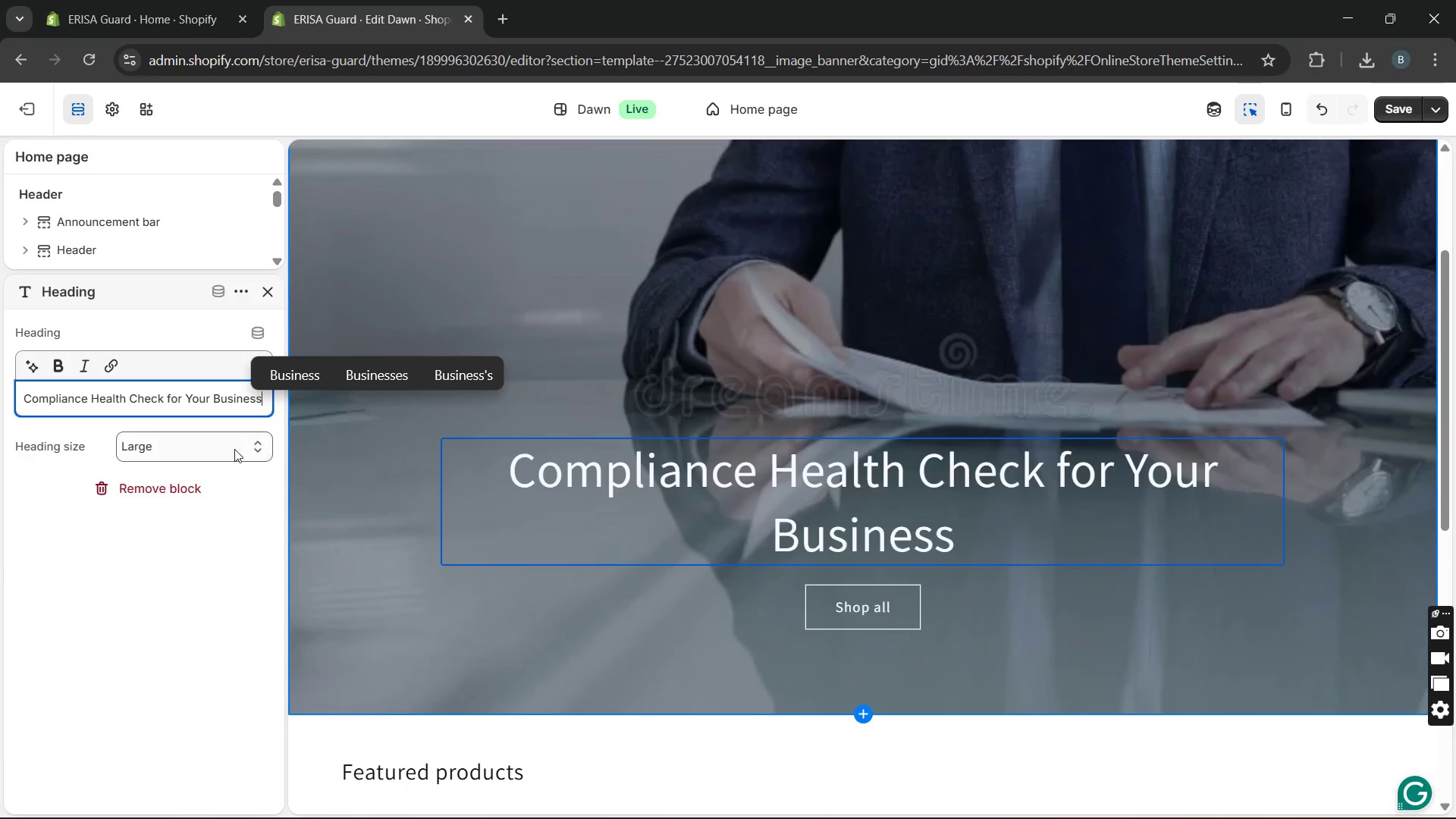 
wait(8.23)
 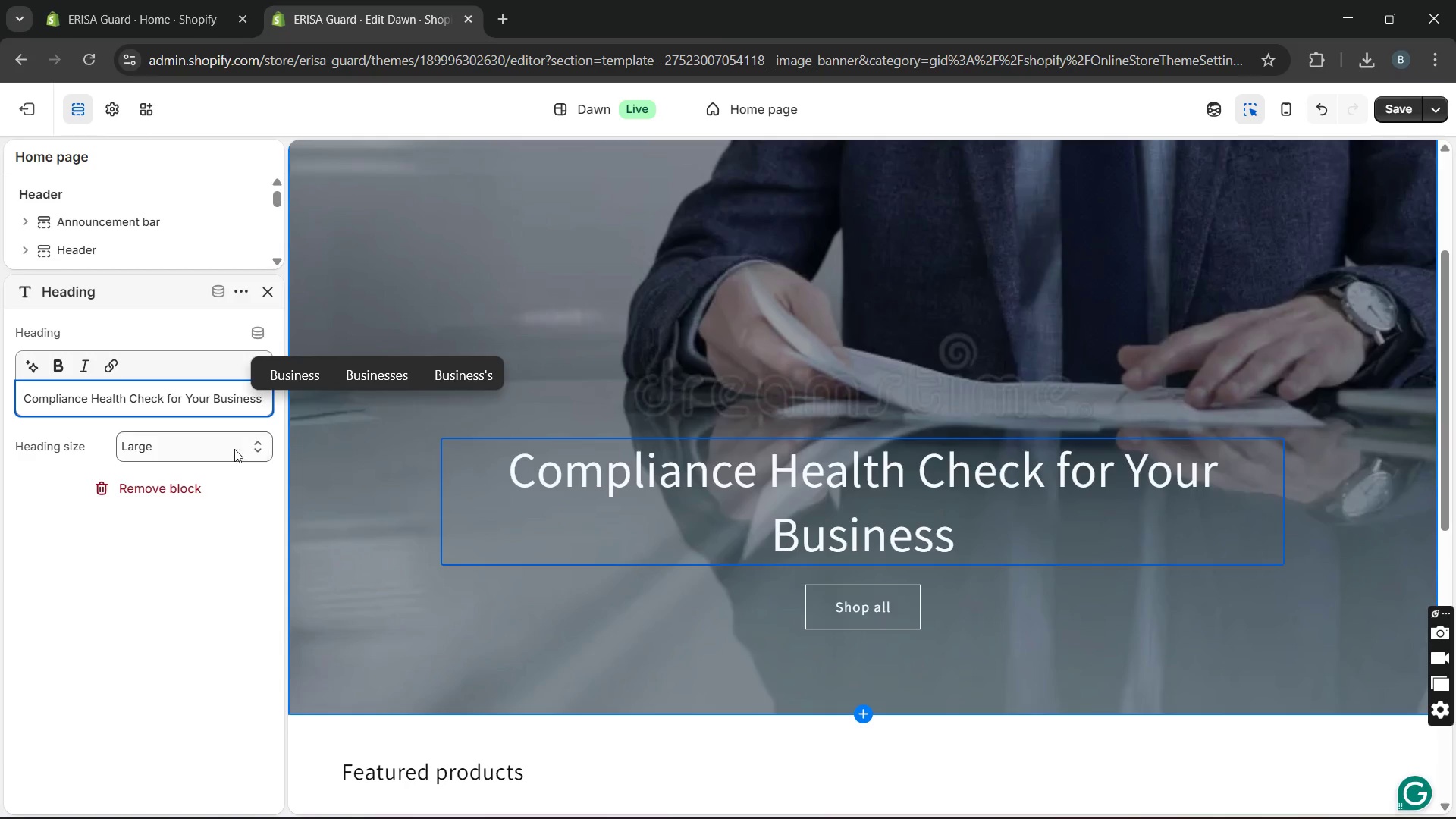 
left_click([392, 572])
 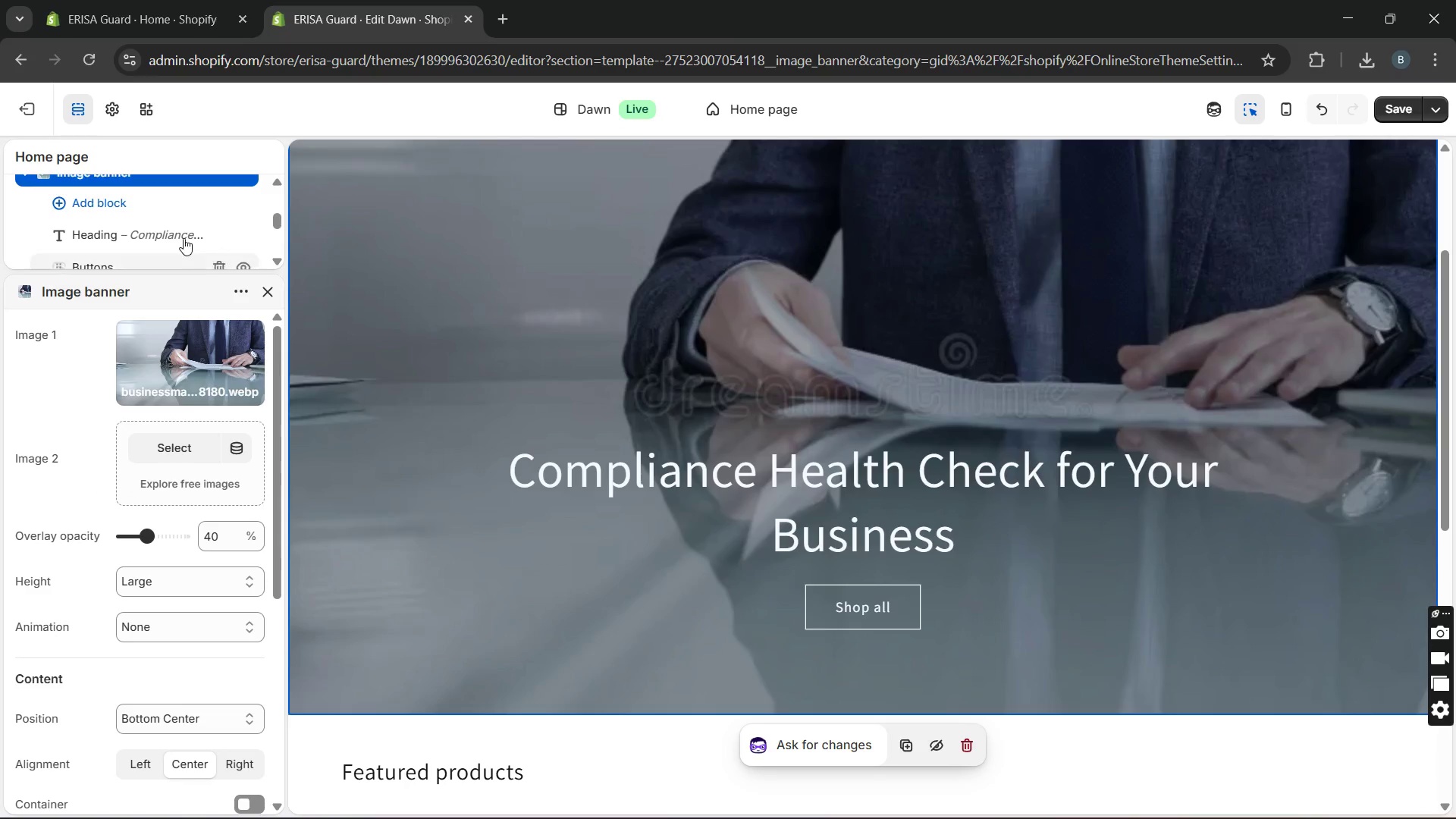 
wait(6.23)
 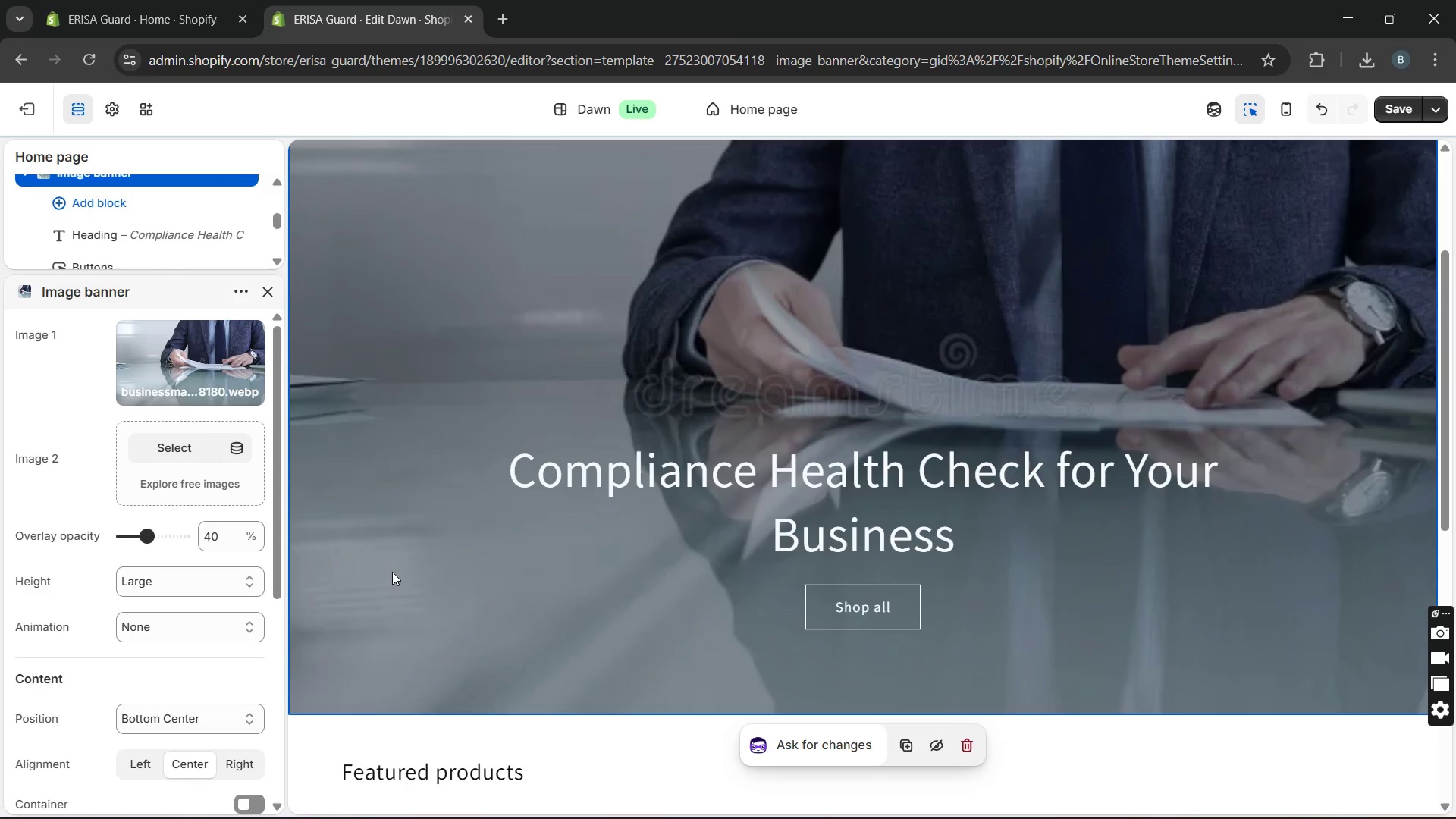 
left_click([168, 205])
 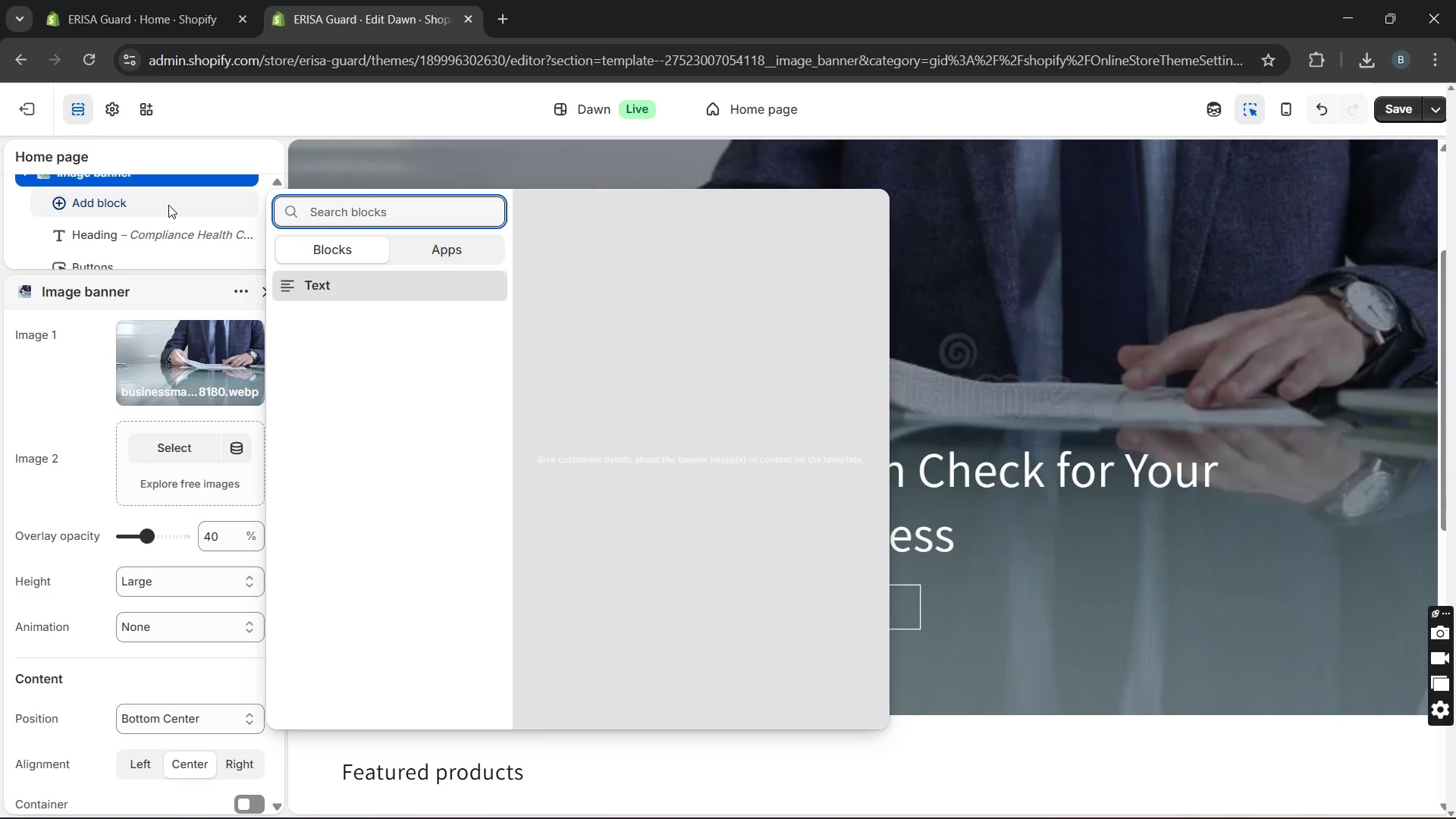 
left_click([325, 289])
 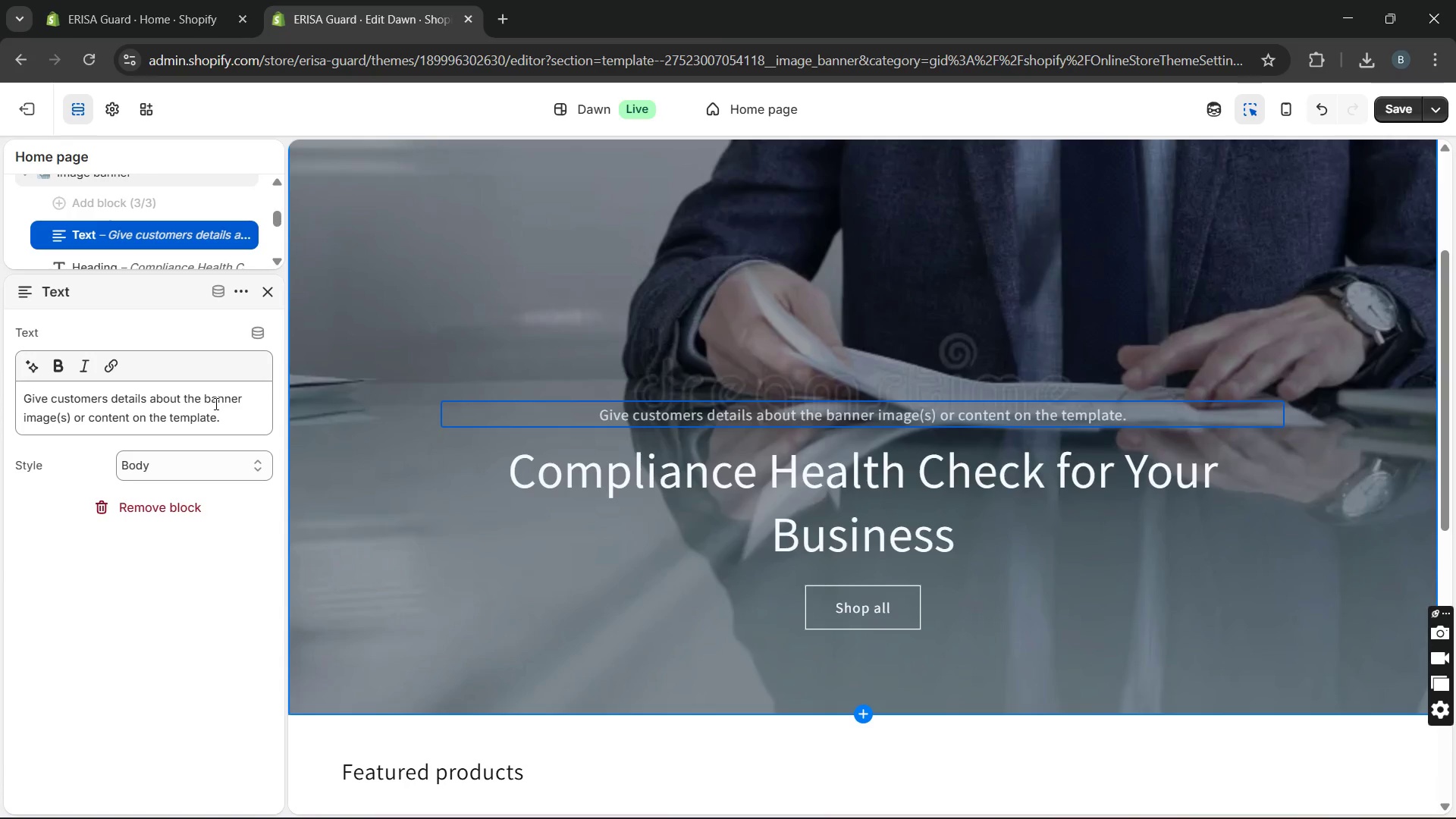 
double_click([215, 405])
 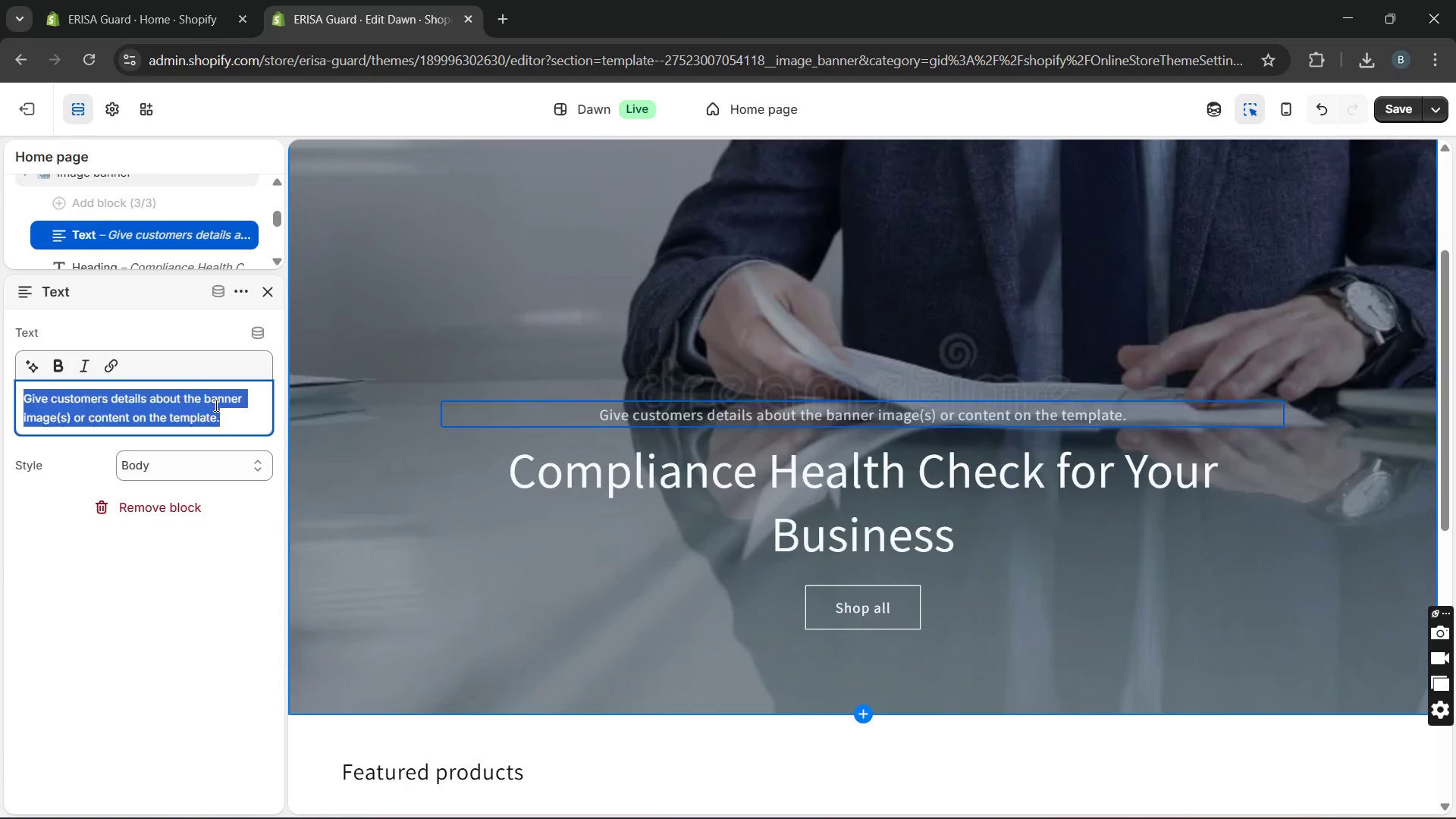 
triple_click([215, 405])
 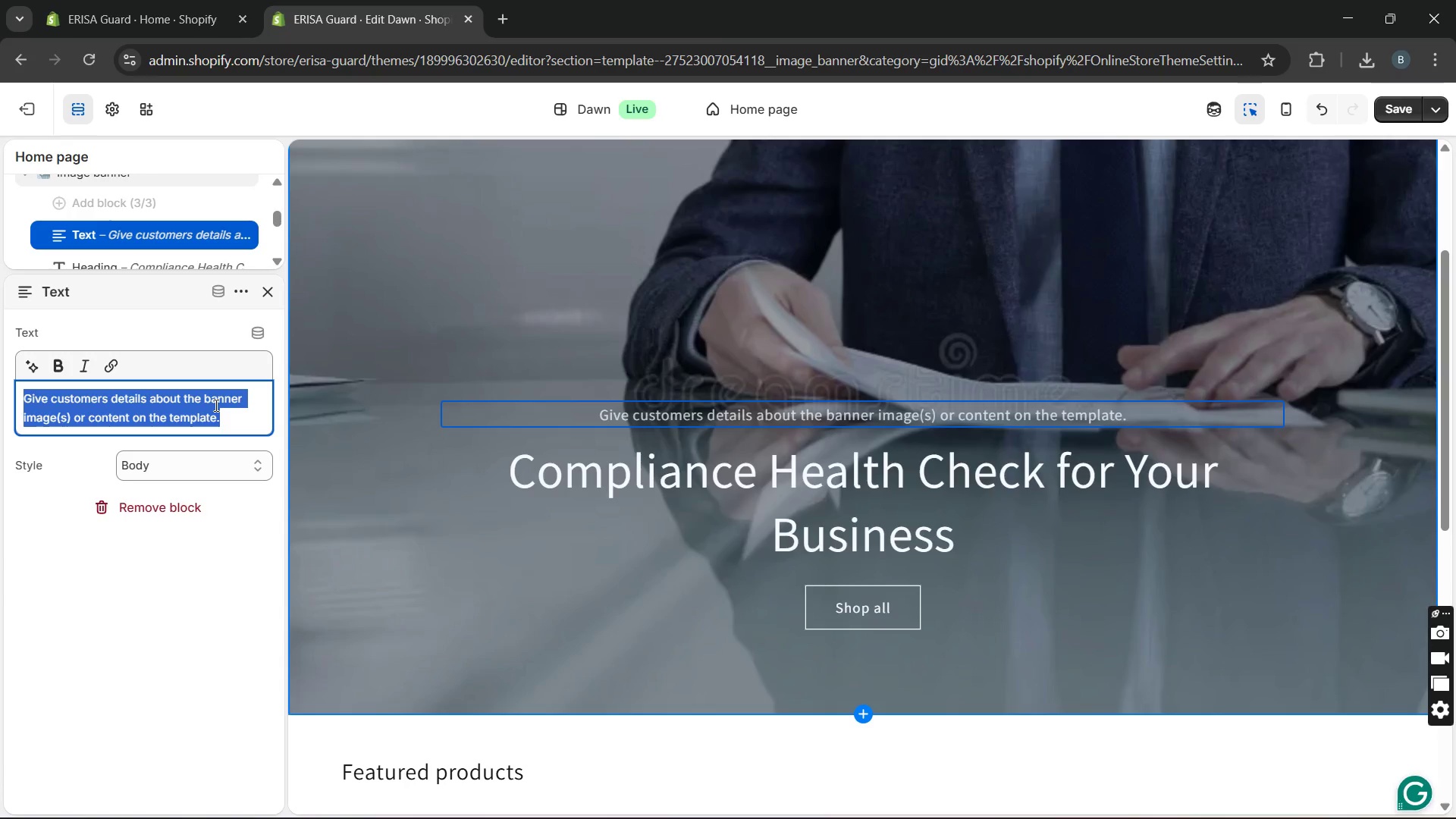 
key(CapsLock)
 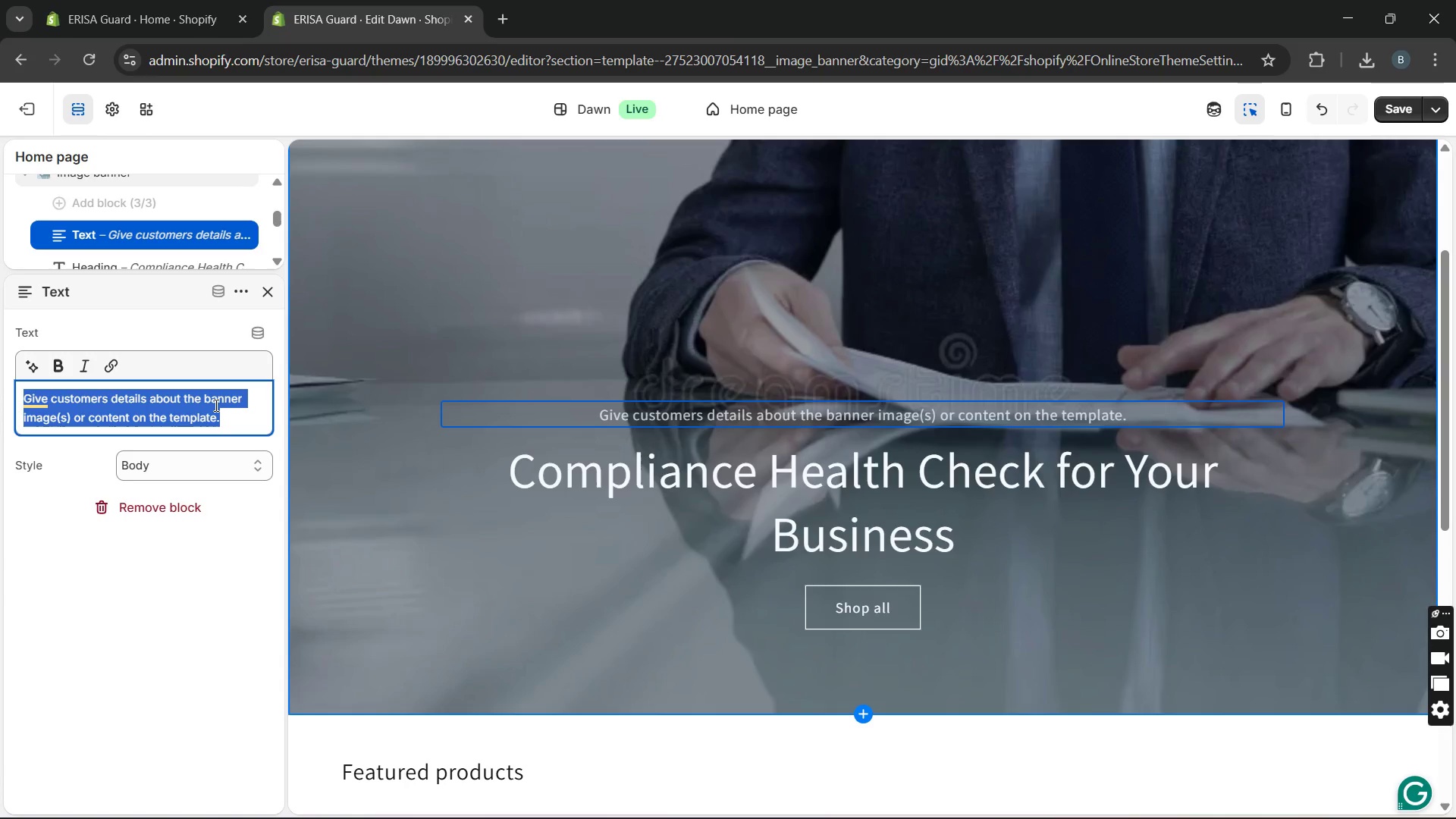 
type(Risk reduction, ERISA C)
key(Backspace)
type(compli)
 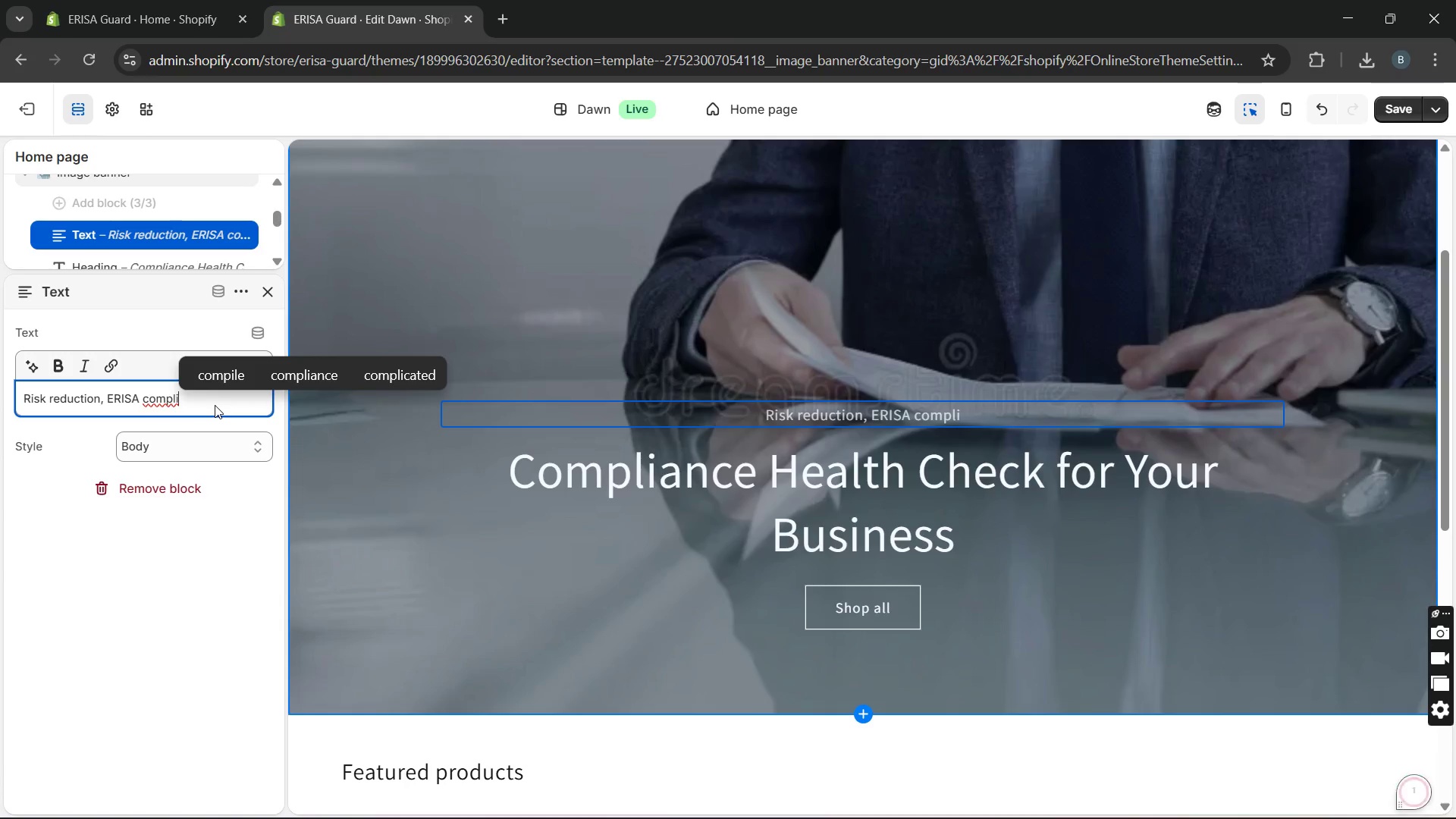 
type(ance)
 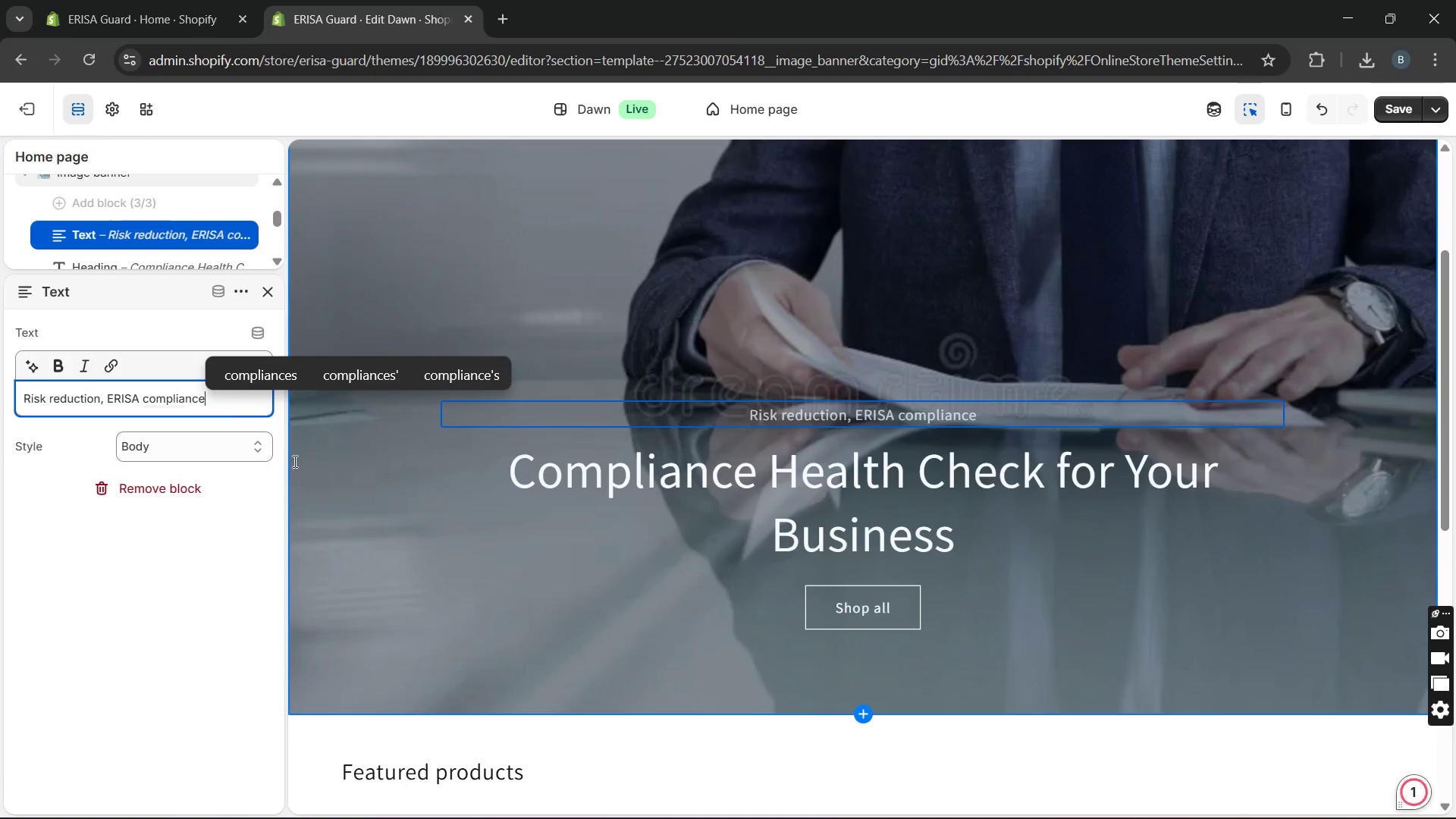 
left_click([314, 519])
 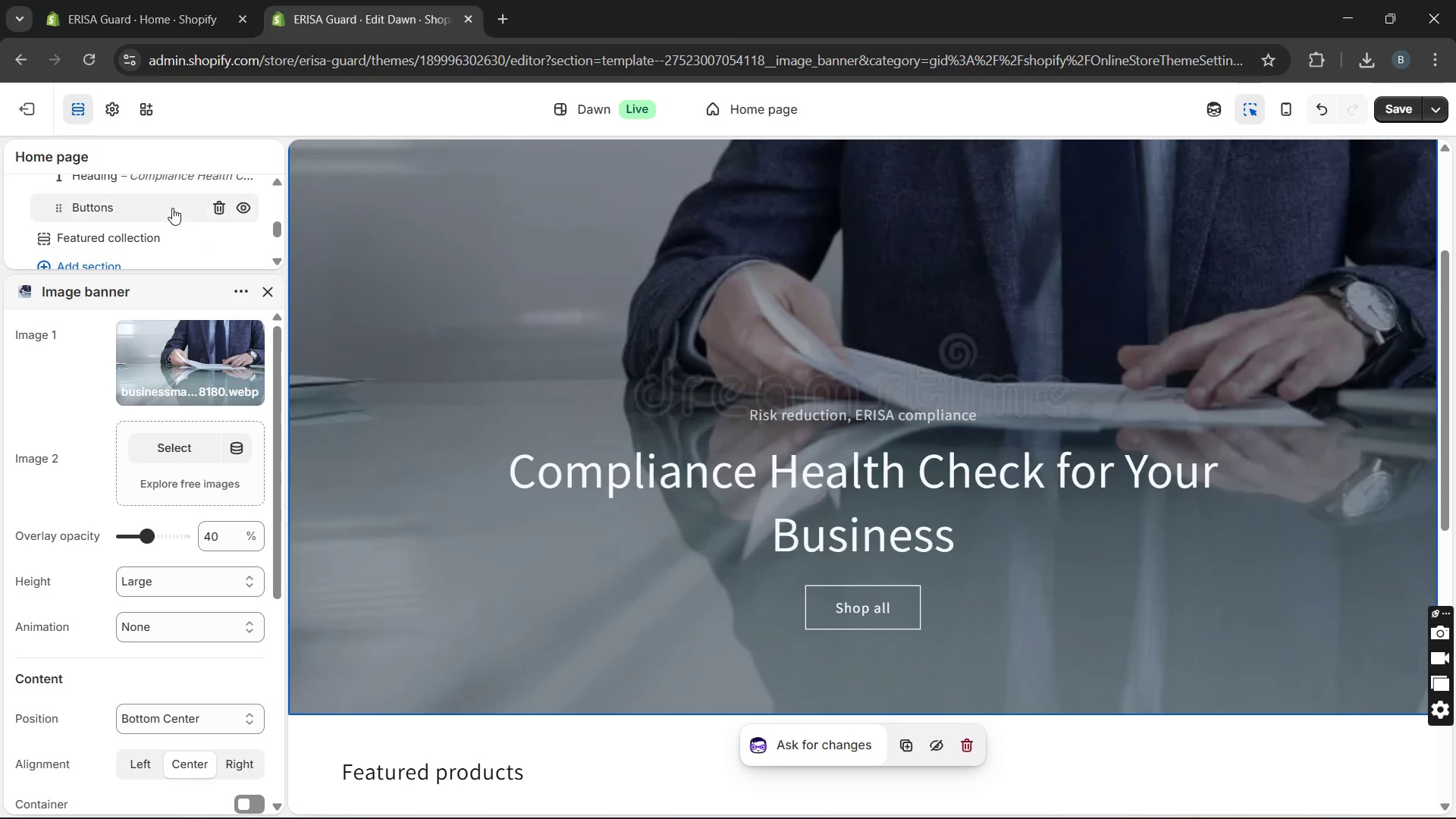 
wait(7.12)
 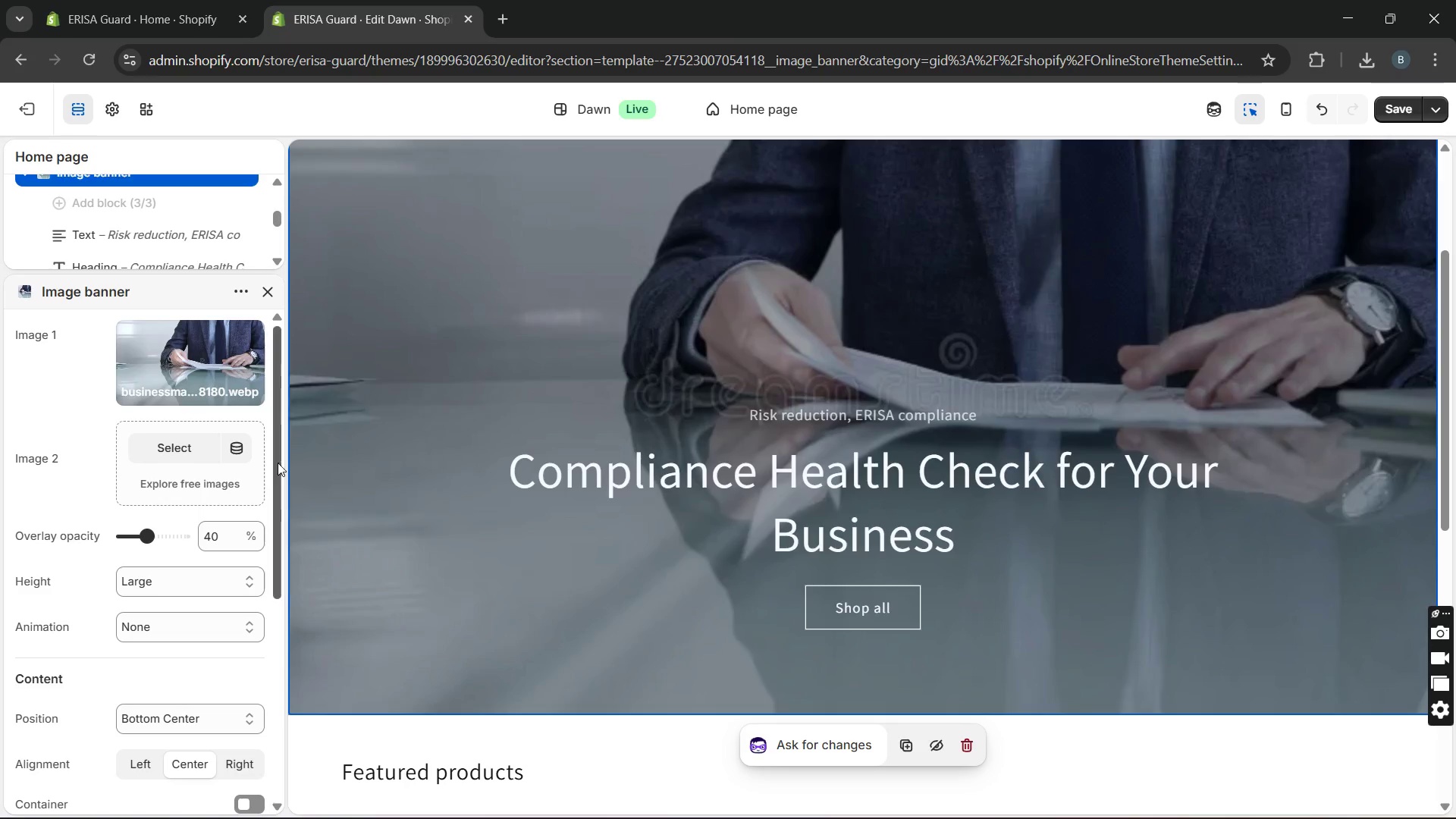 
scroll: coordinate [160, 218], scroll_direction: none, amount: 0.0
 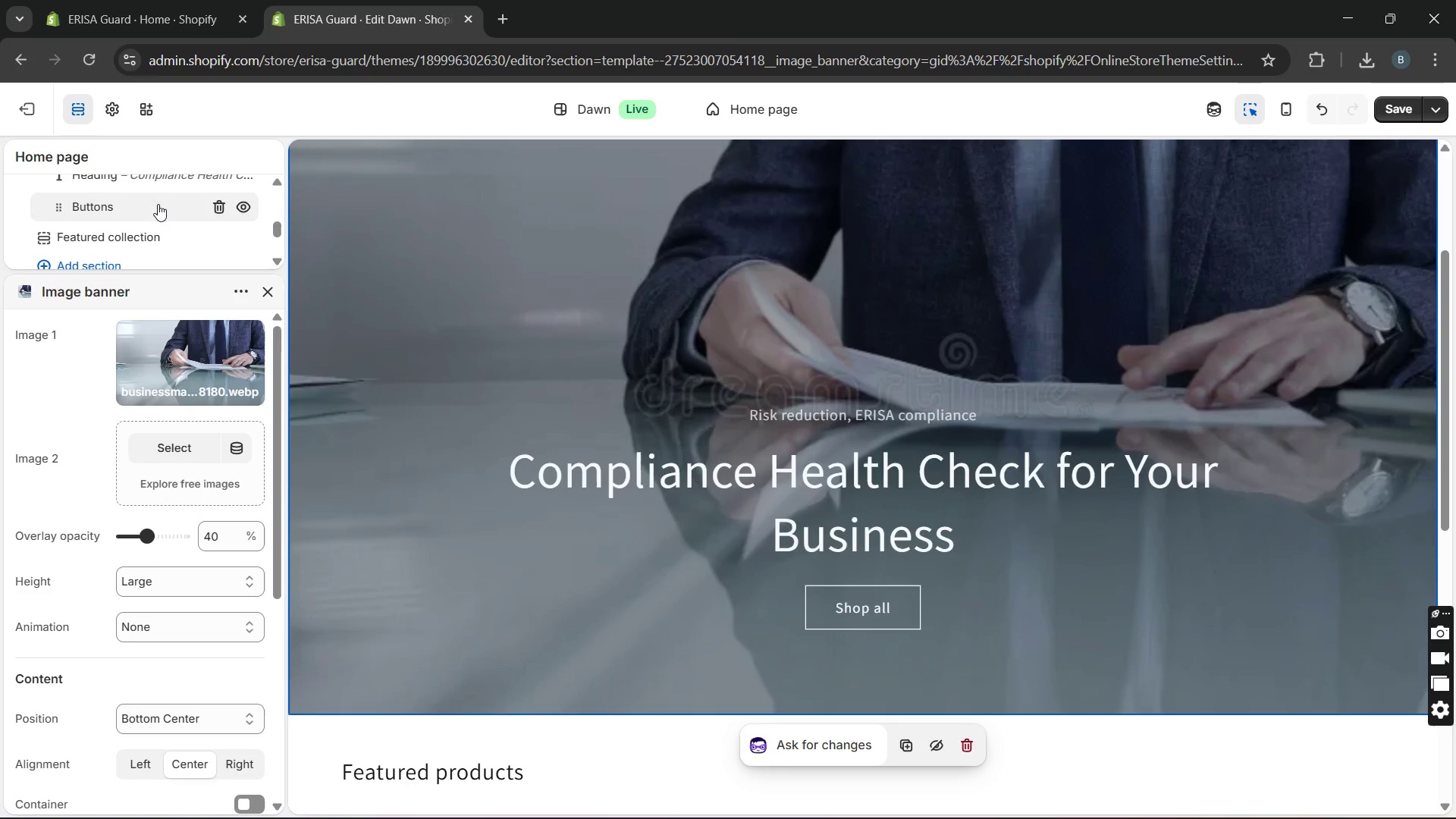 
left_click([147, 206])
 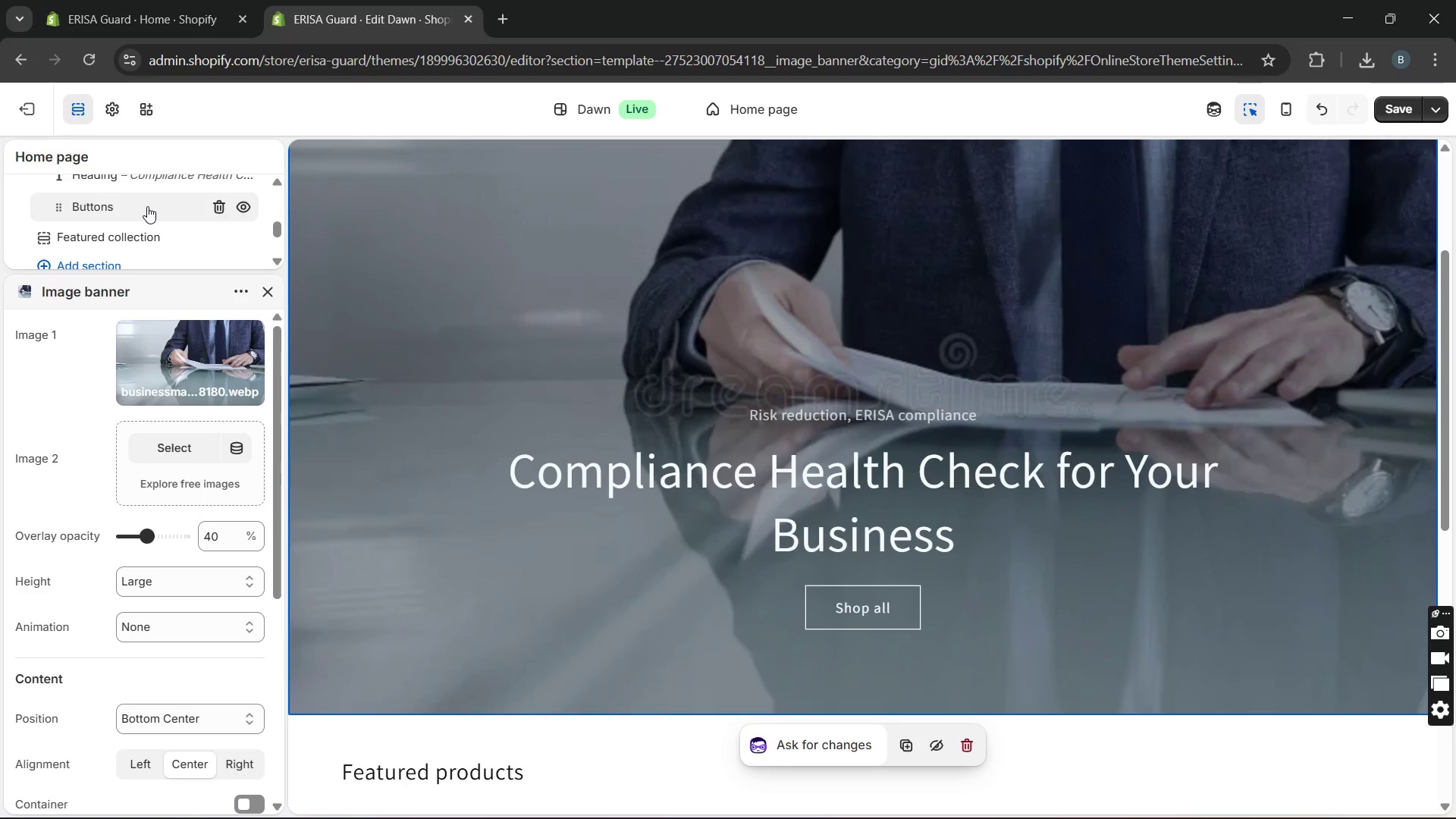 
wait(9.88)
 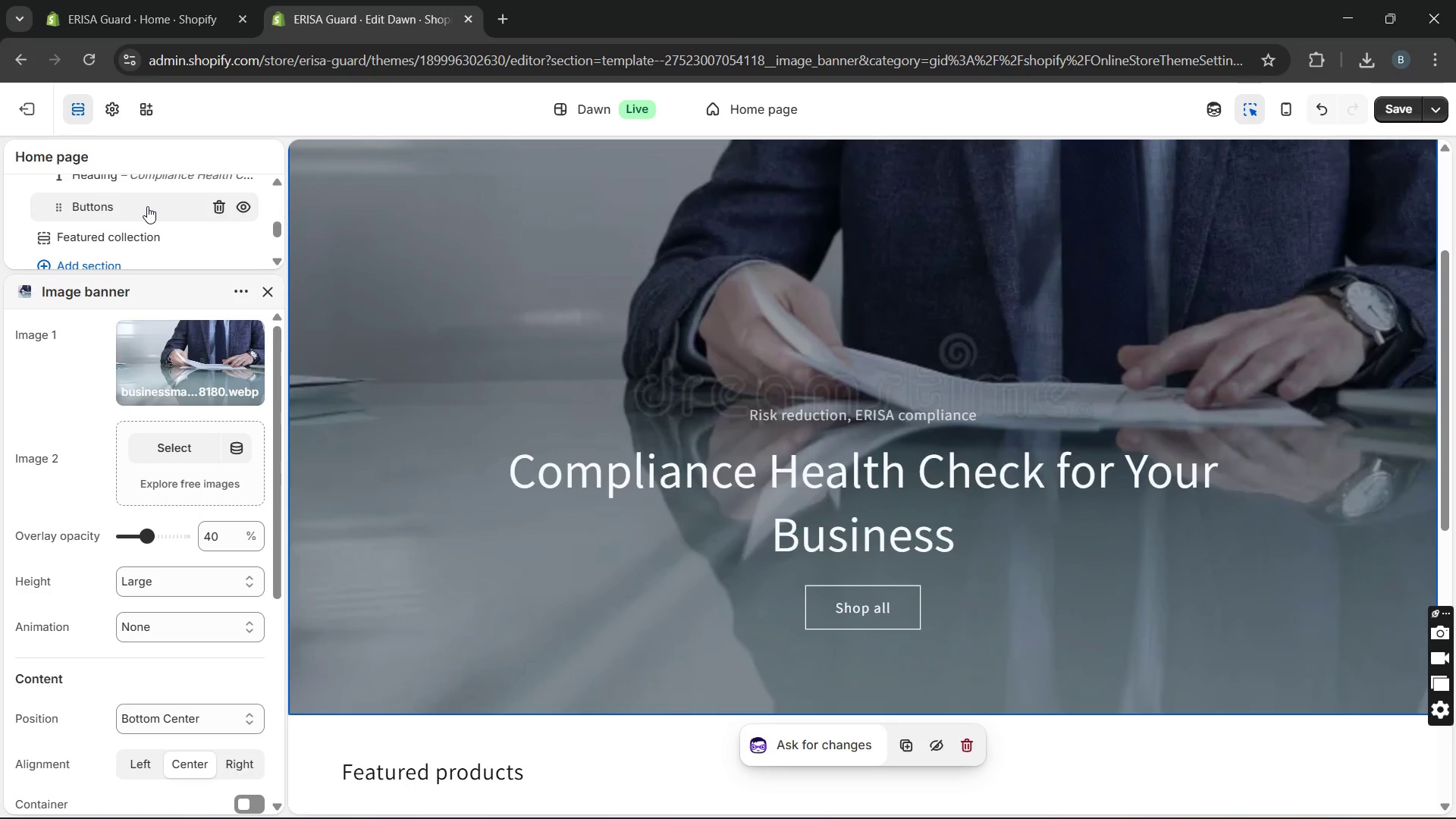 
type(Sta)
 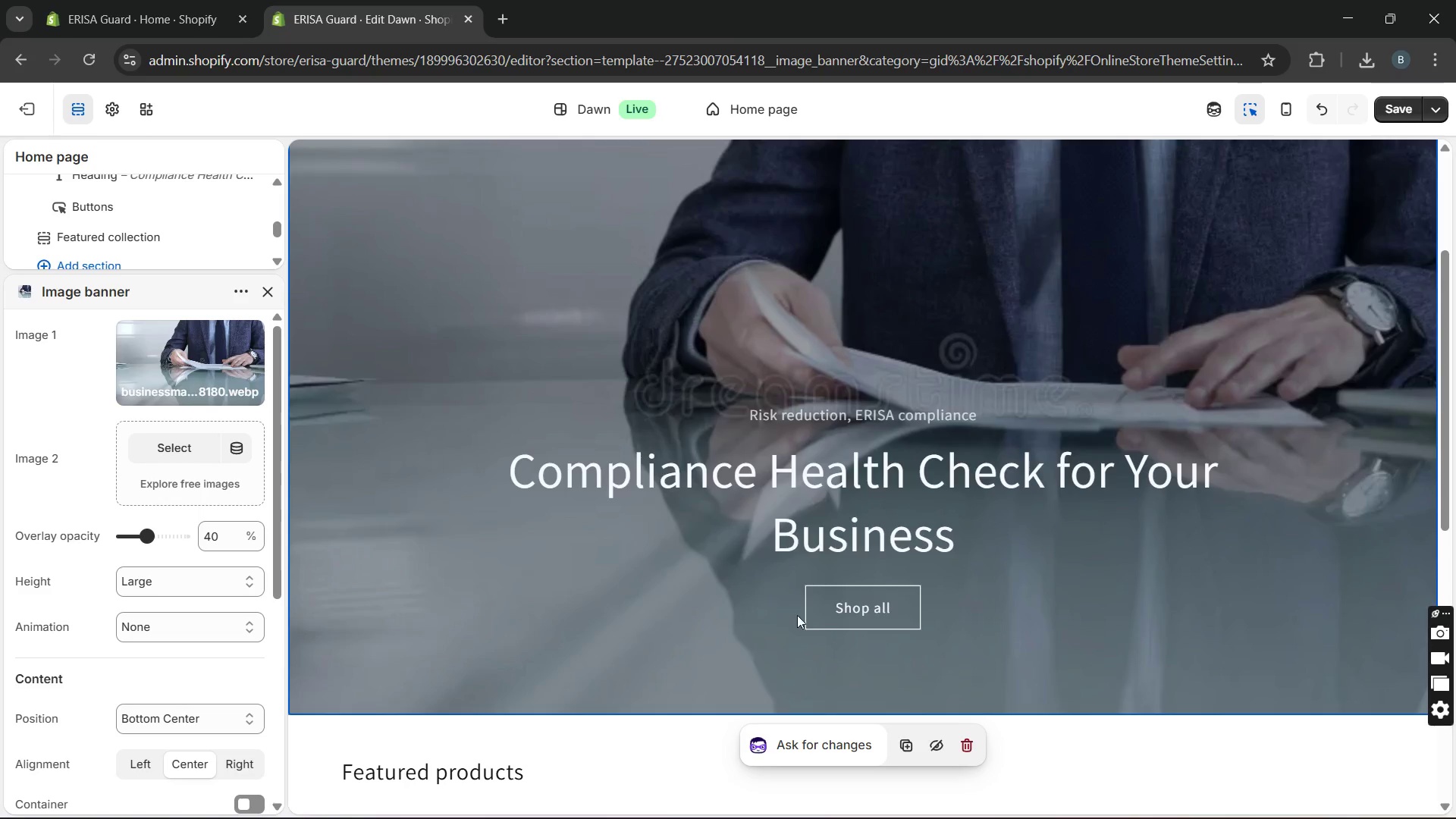 
left_click([858, 606])
 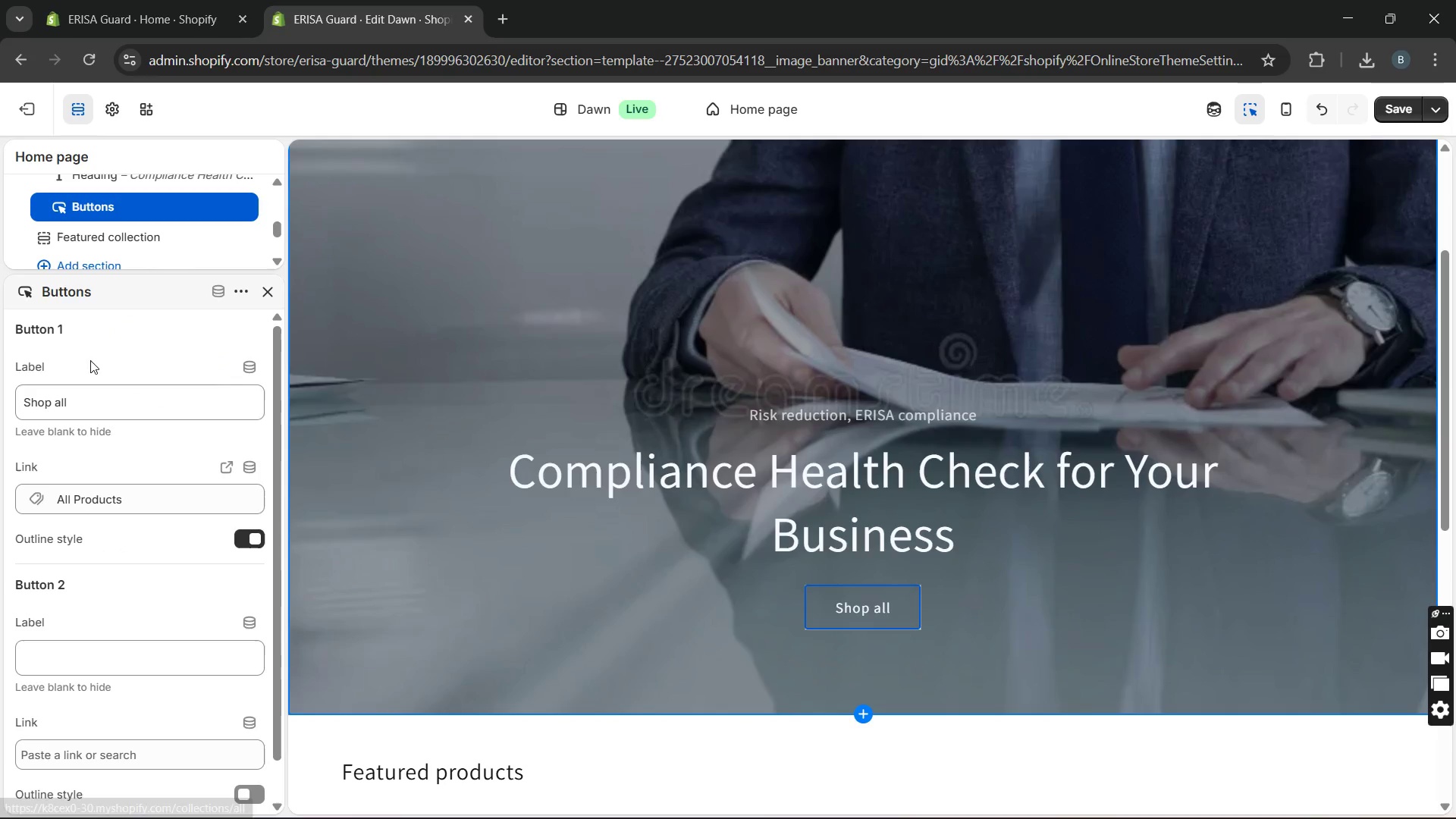 
wait(5.39)
 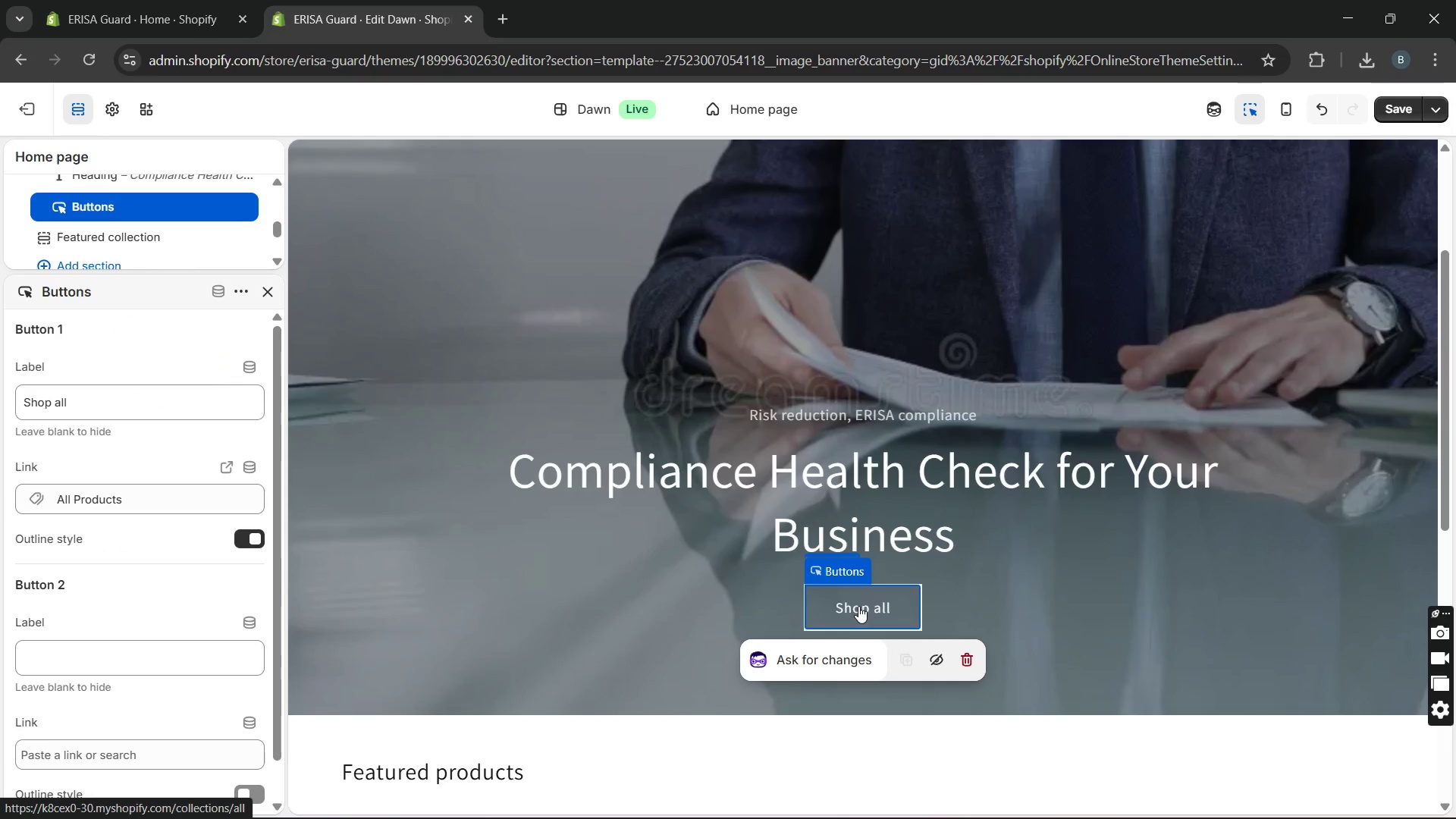 
double_click([39, 407])
 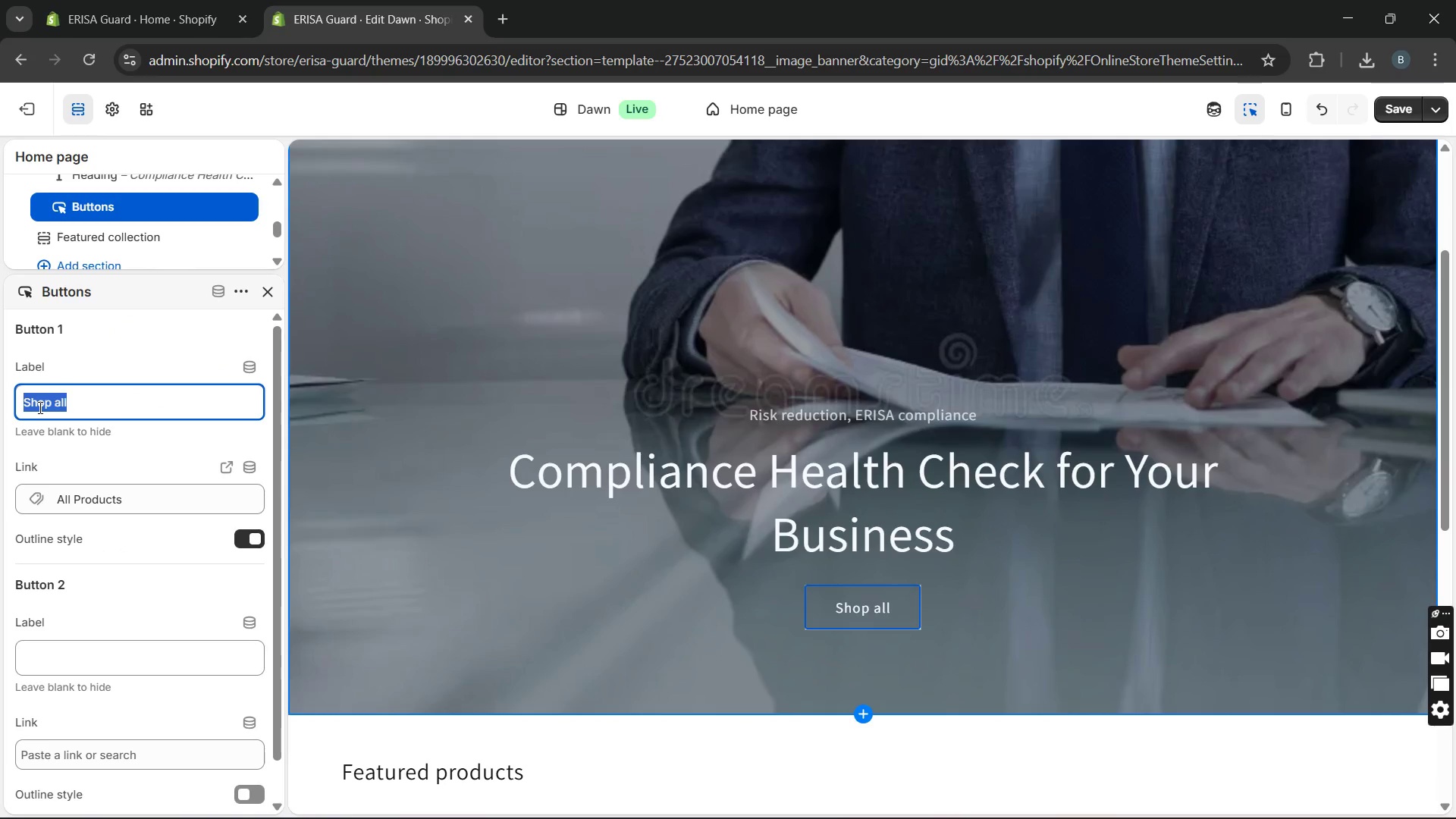 
triple_click([39, 407])
 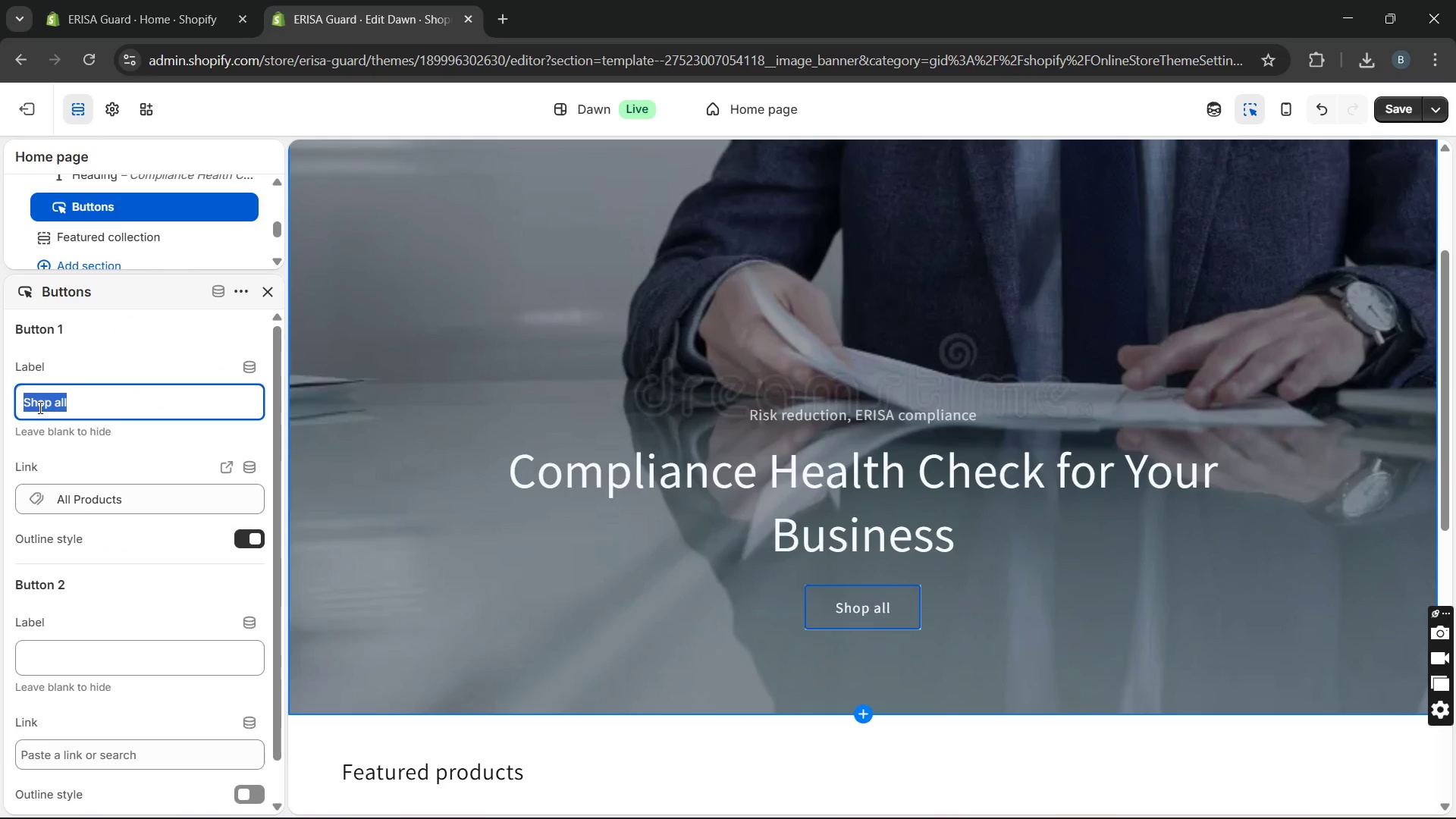 
type(Sr)
key(Backspace)
type(tart Your compliance check)
 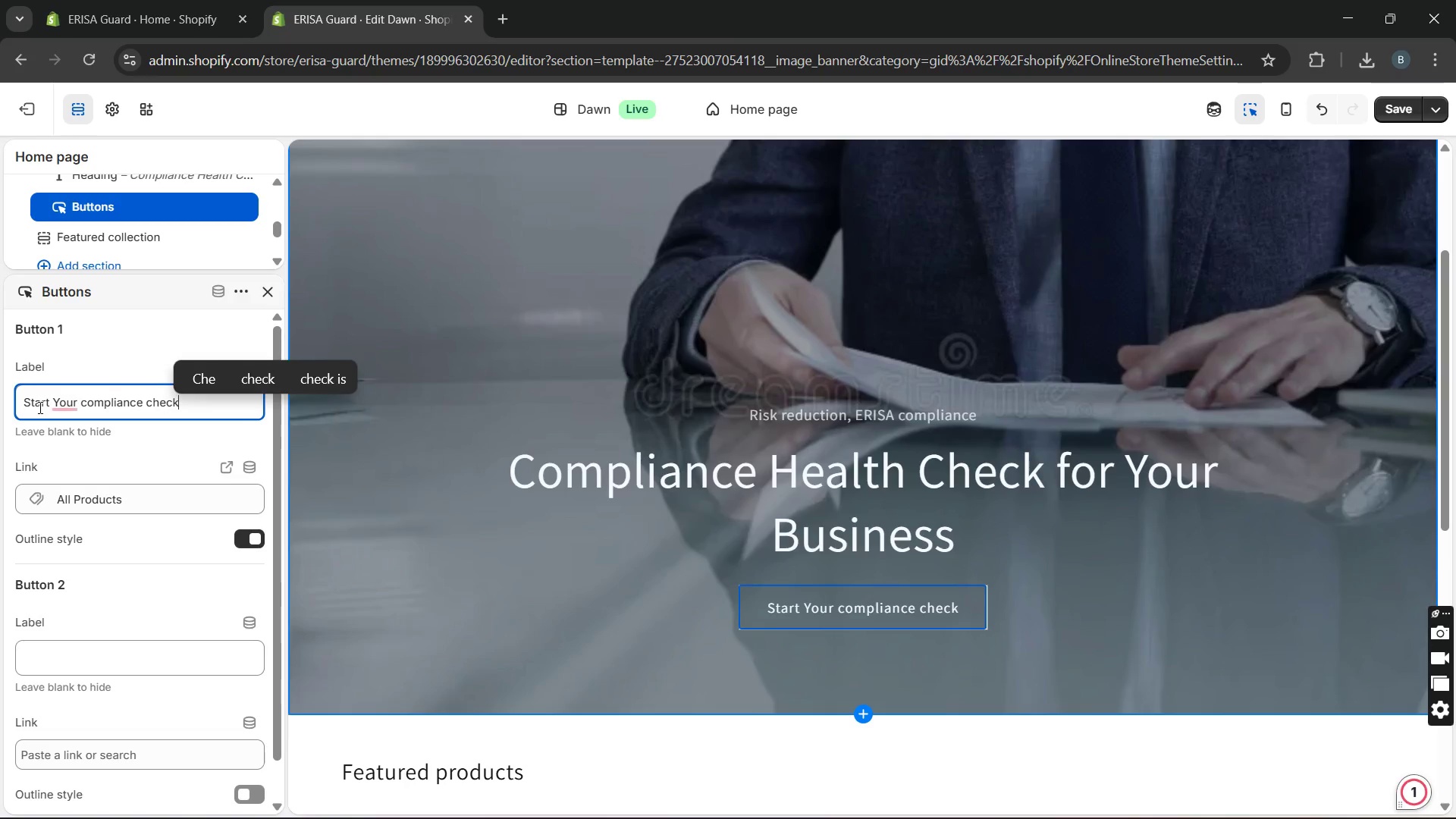 
wait(9.62)
 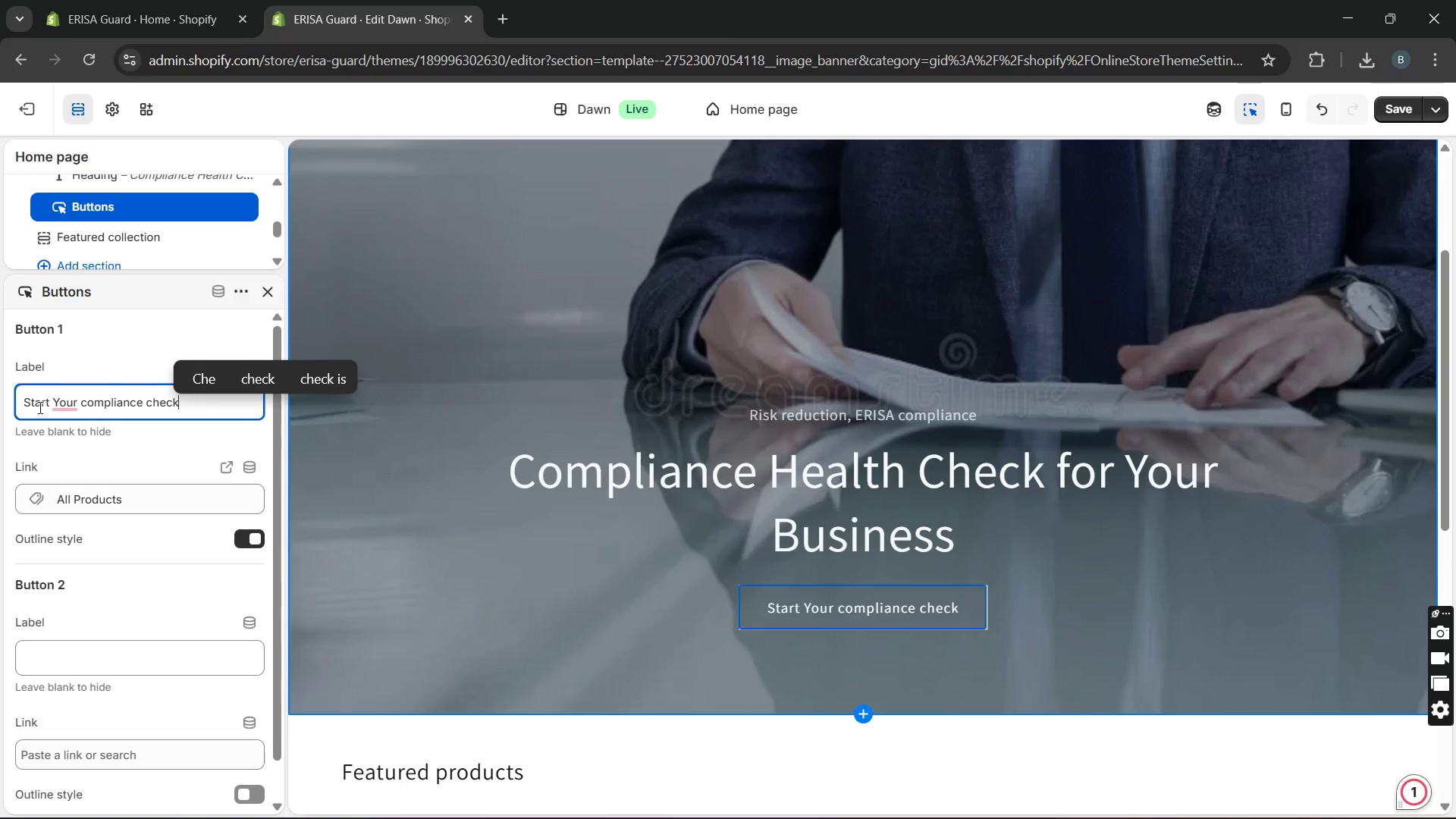 
left_click([786, 415])
 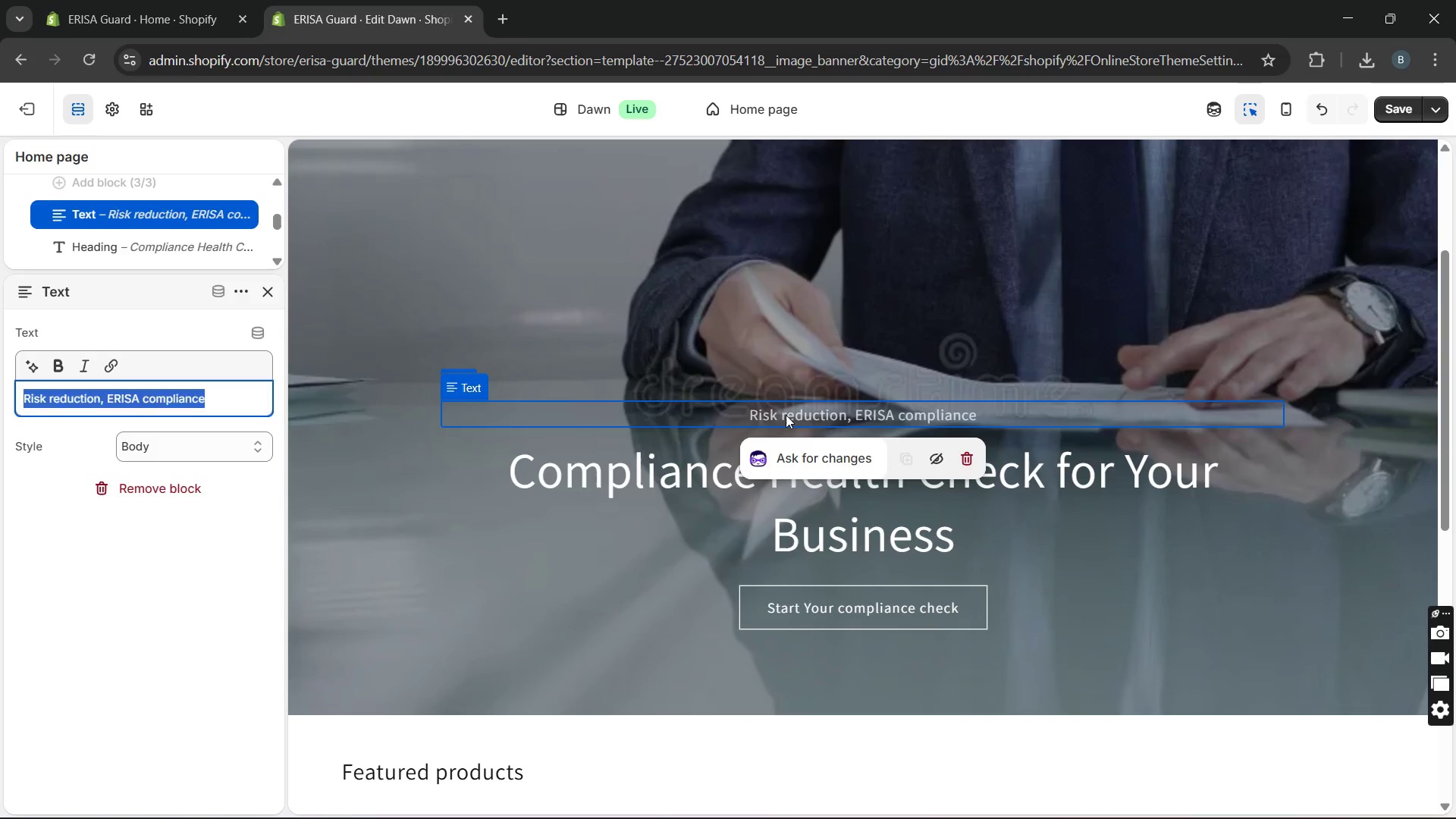 
left_click_drag(start_coordinate=[786, 415], to_coordinate=[772, 396])
 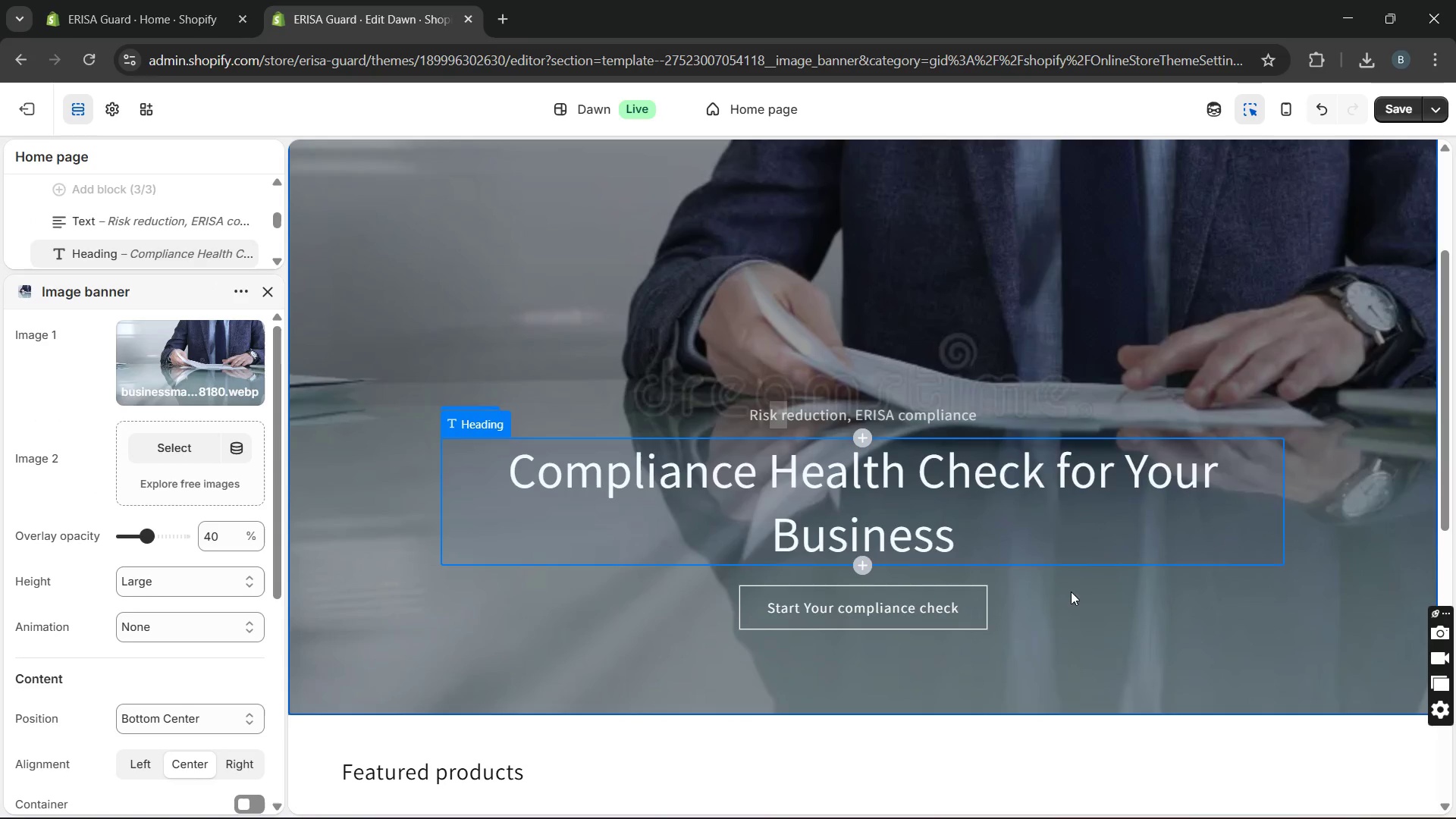 
left_click([1075, 601])
 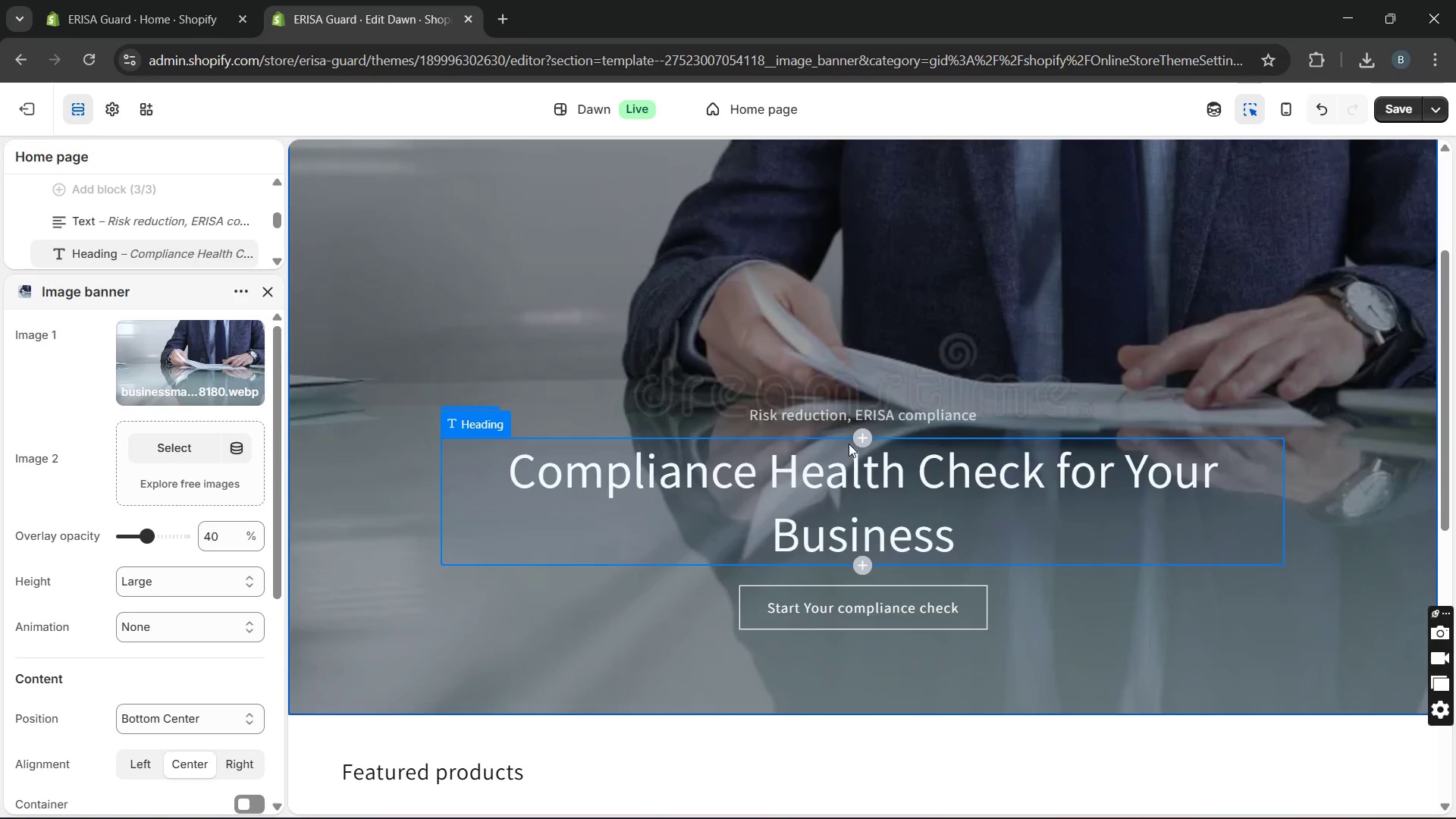 
wait(9.78)
 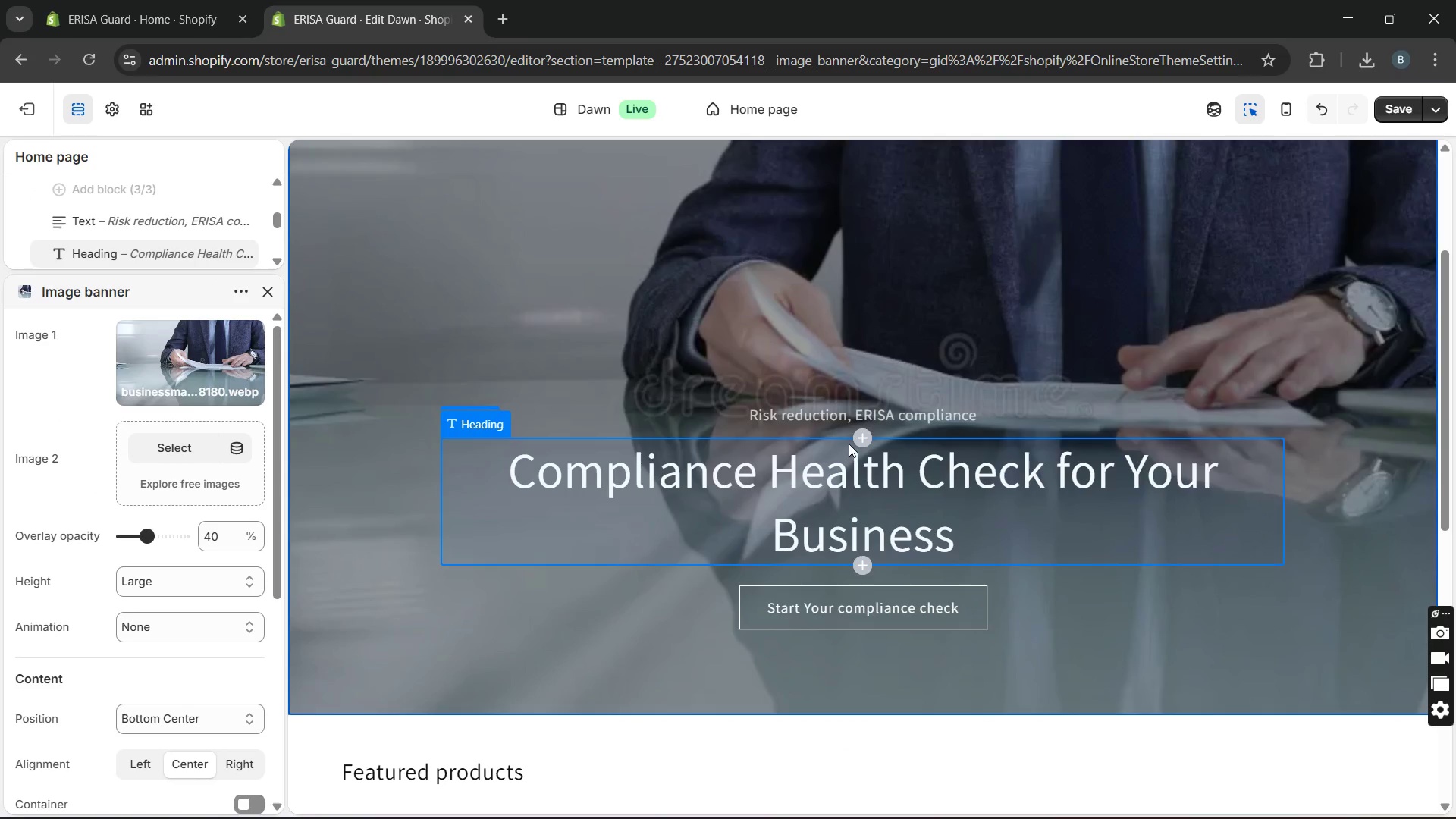 
left_click_drag(start_coordinate=[750, 416], to_coordinate=[758, 462])
 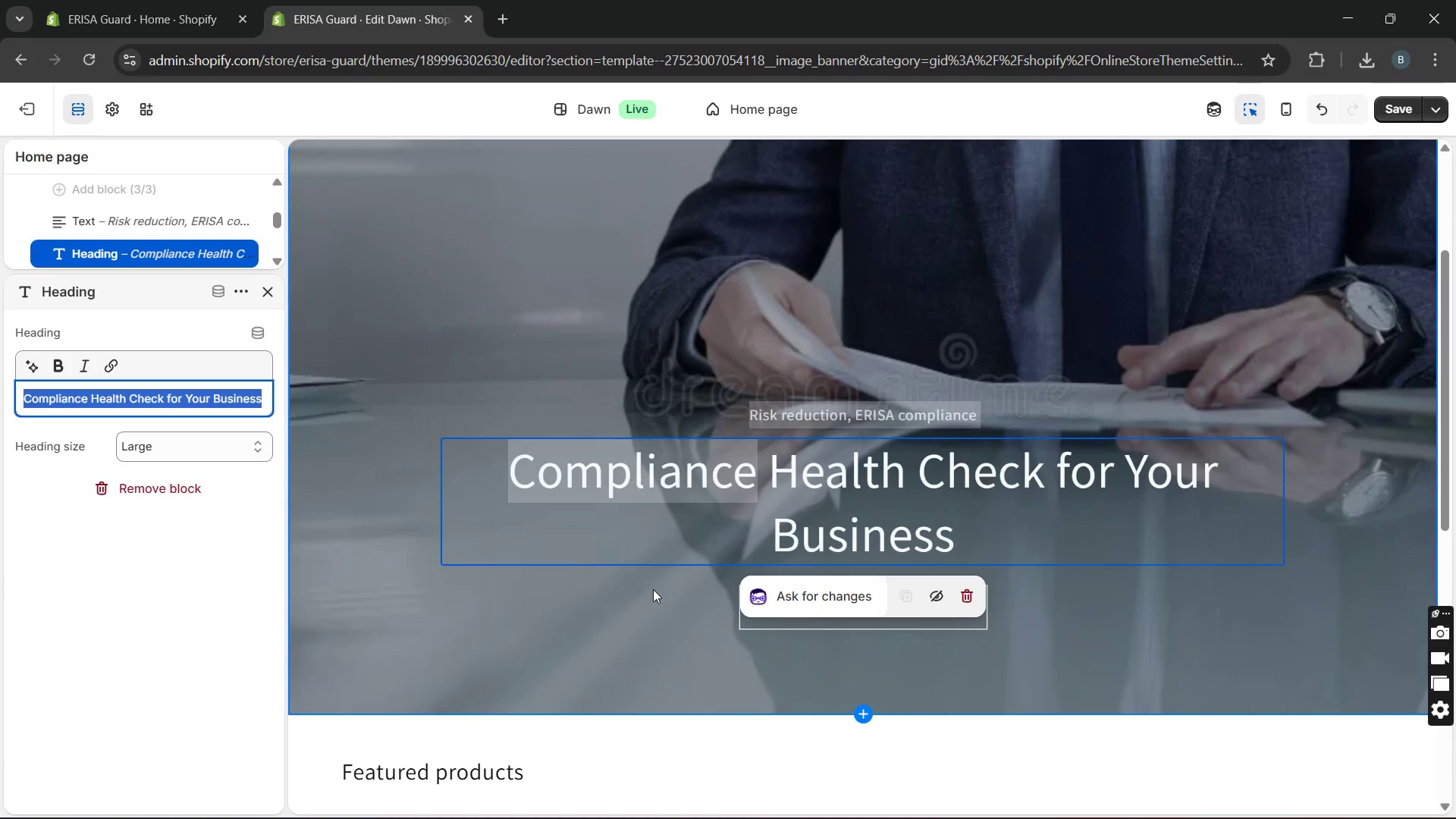 
left_click([653, 589])
 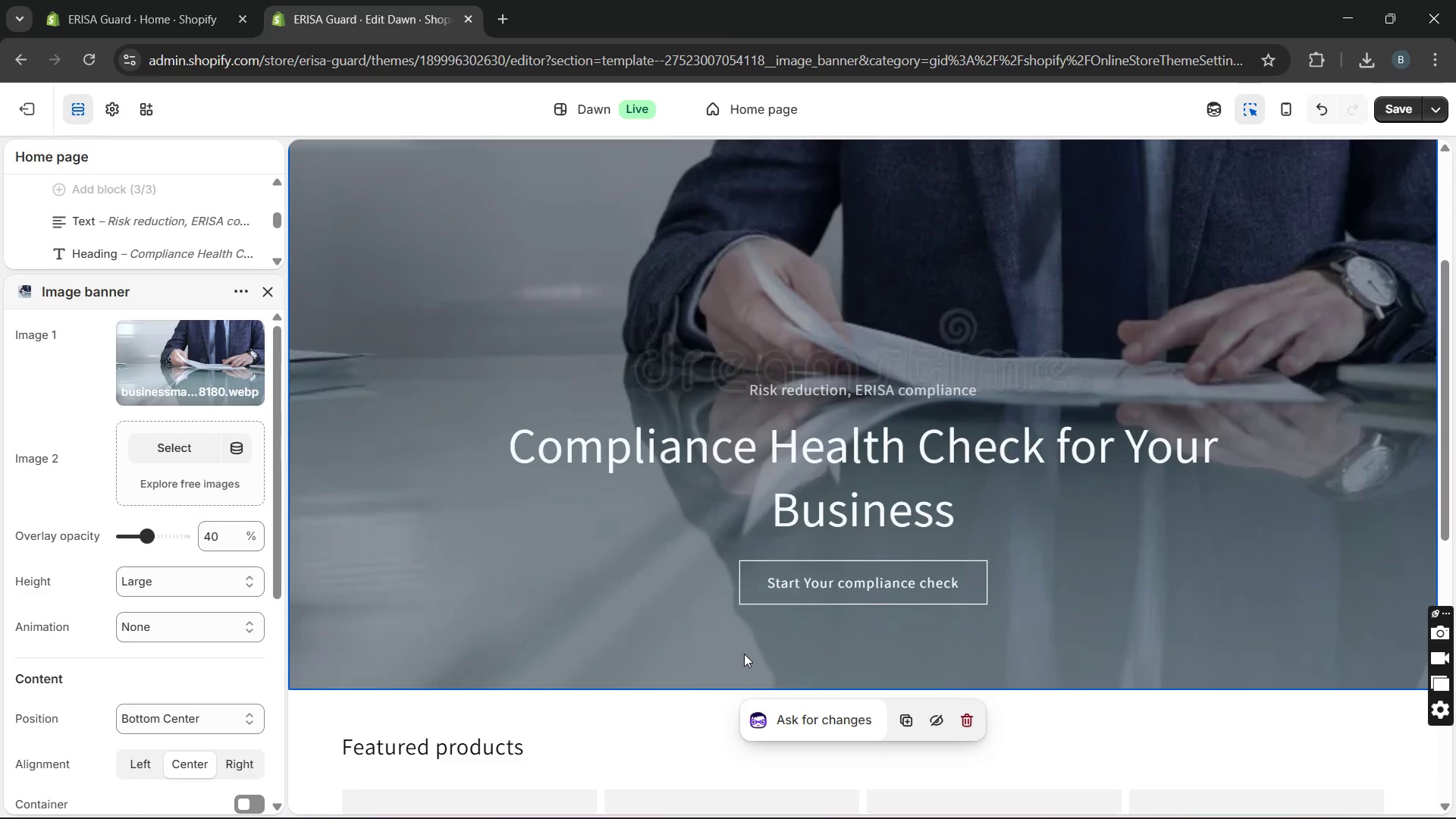 
wait(98.86)
 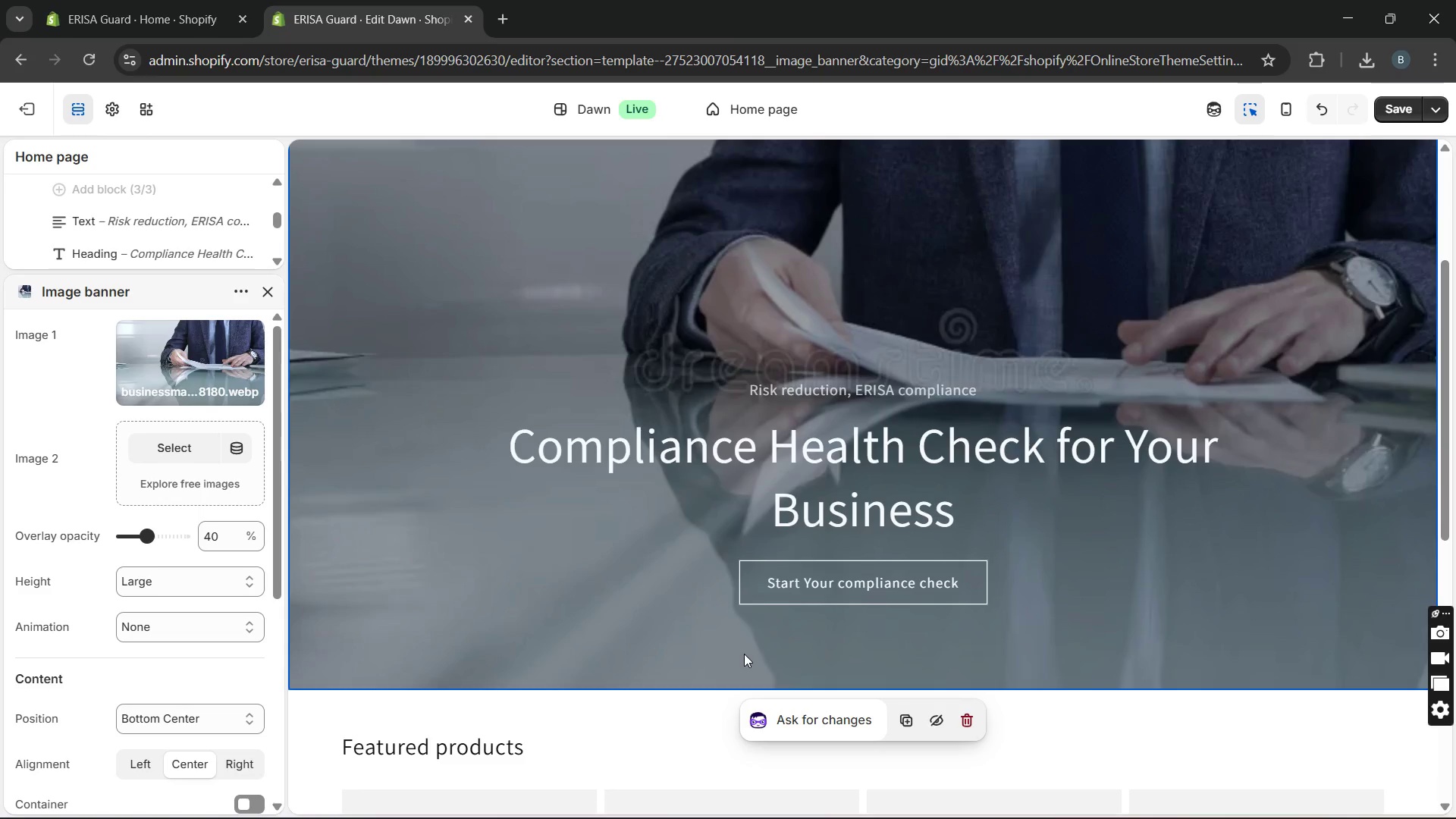 
left_click([261, 295])
 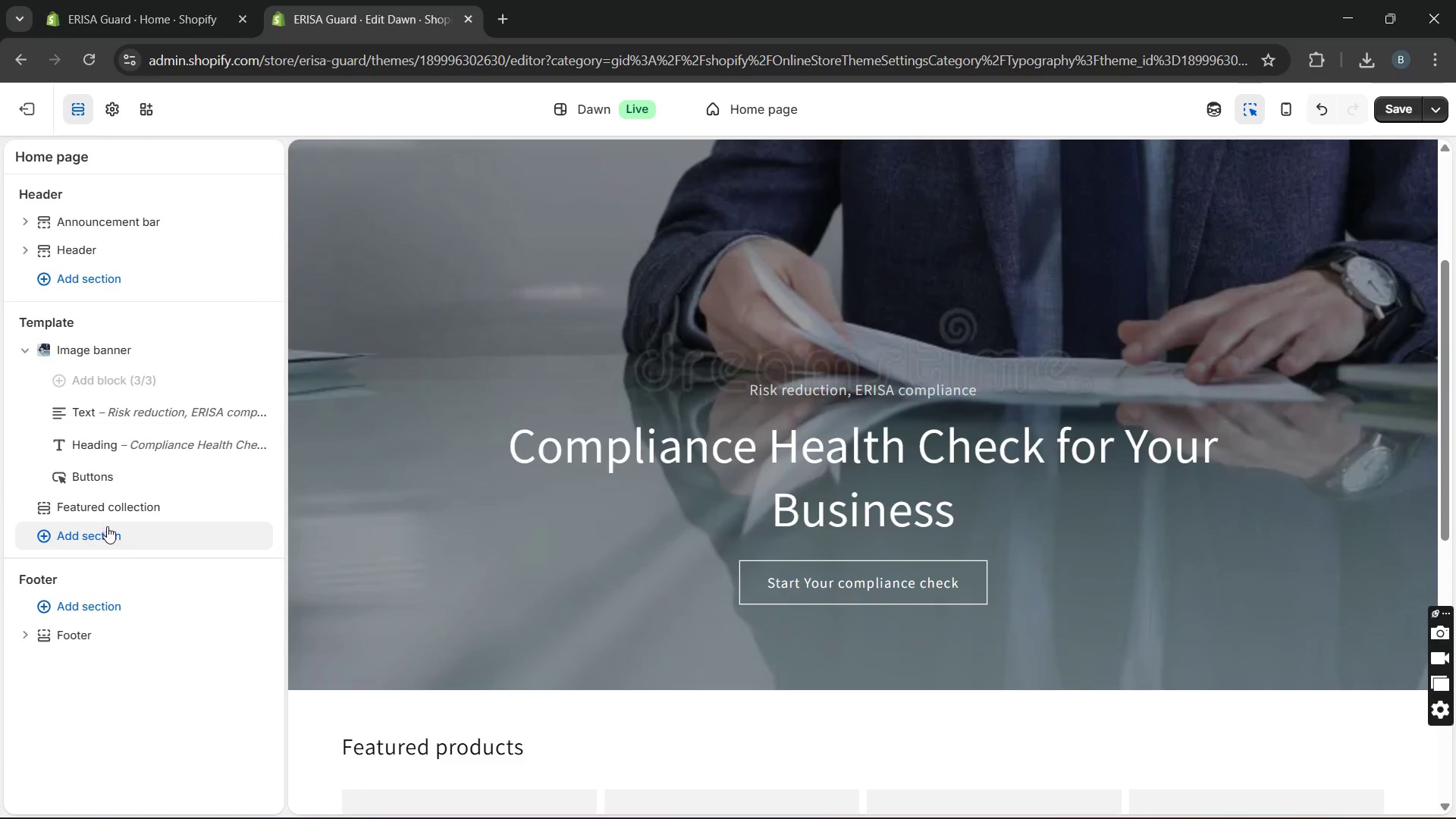 
wait(13.31)
 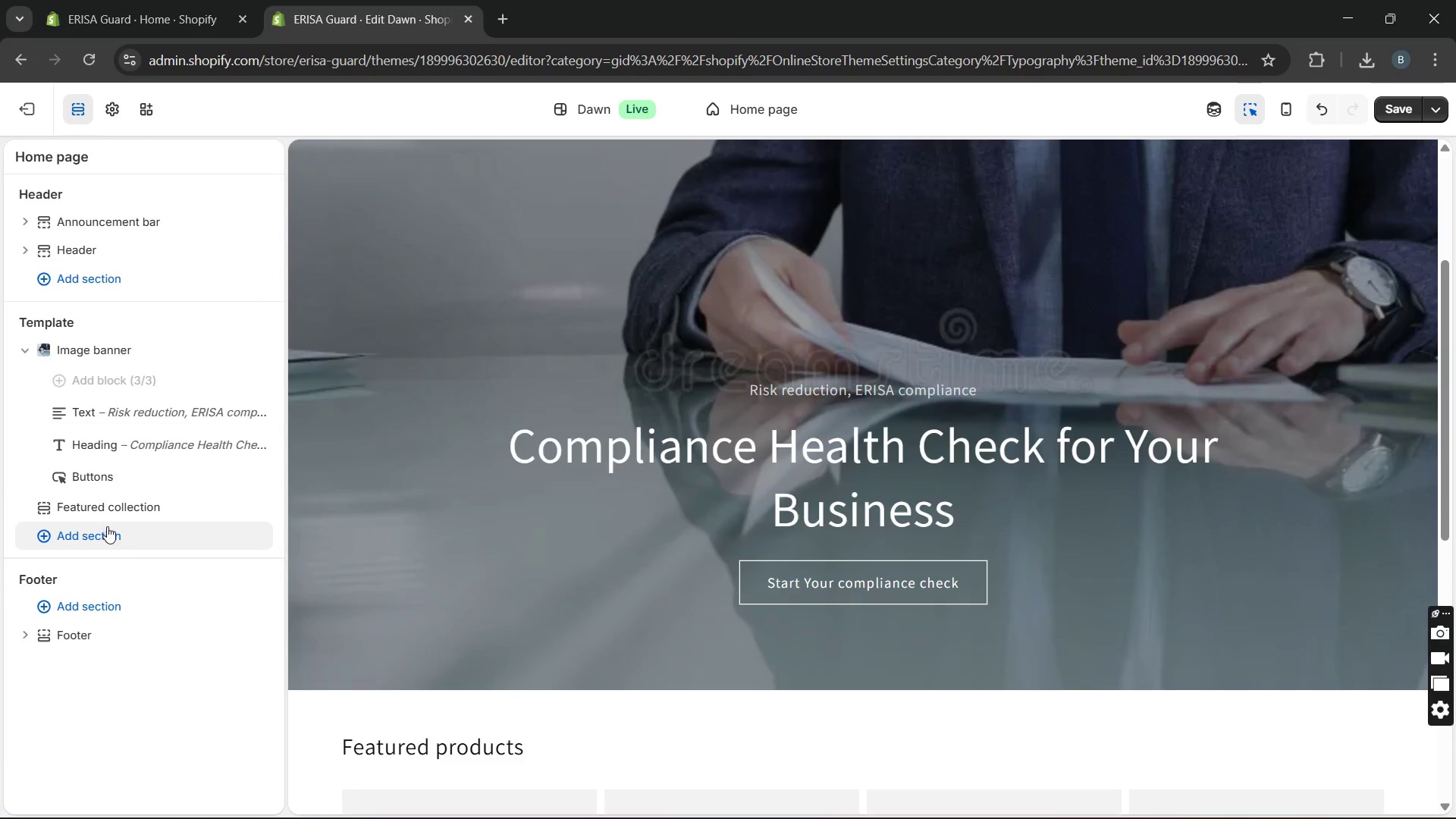 
left_click([127, 507])
 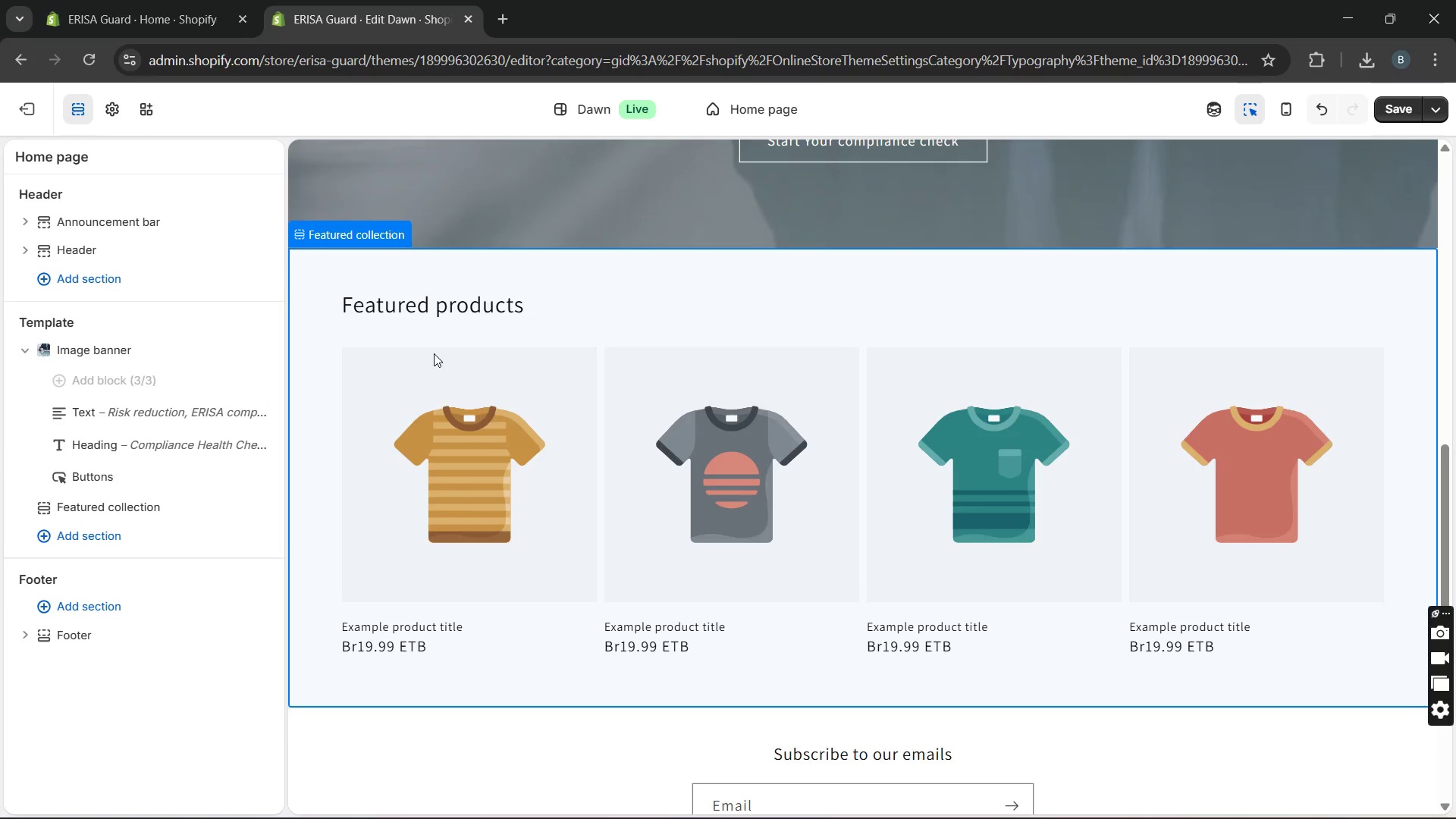 
left_click([451, 305])
 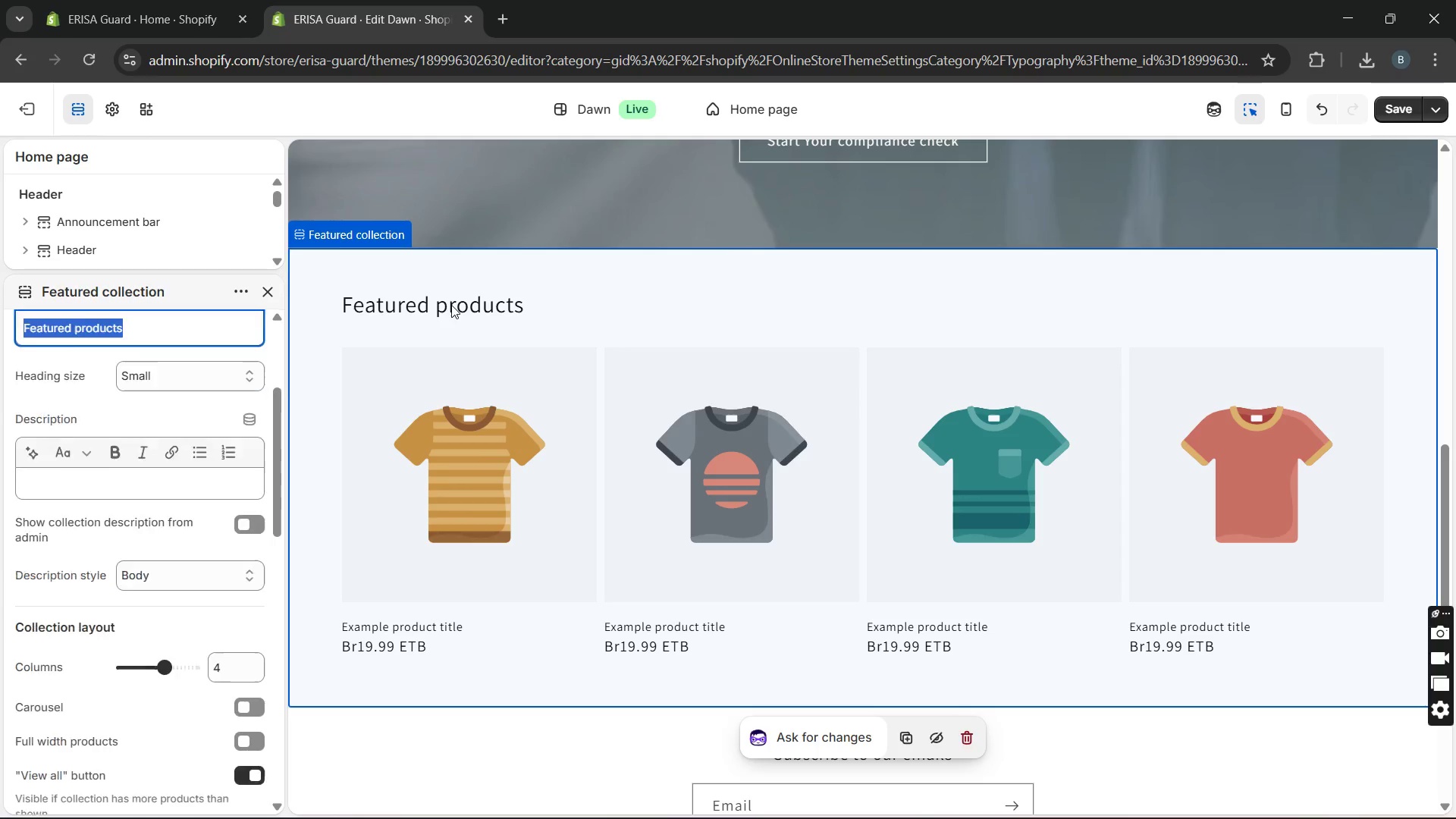 
left_click([451, 305])
 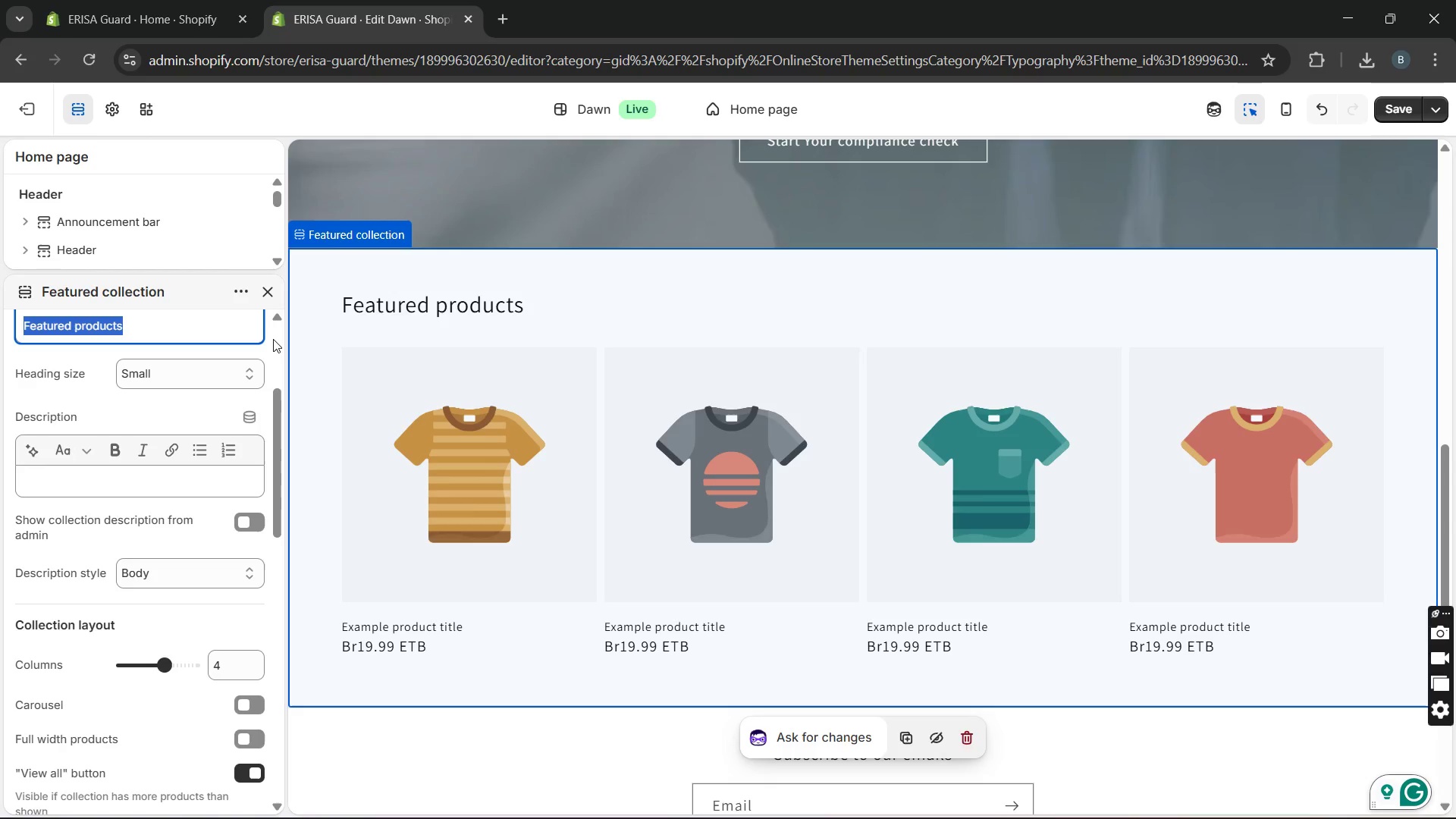 
wait(9.67)
 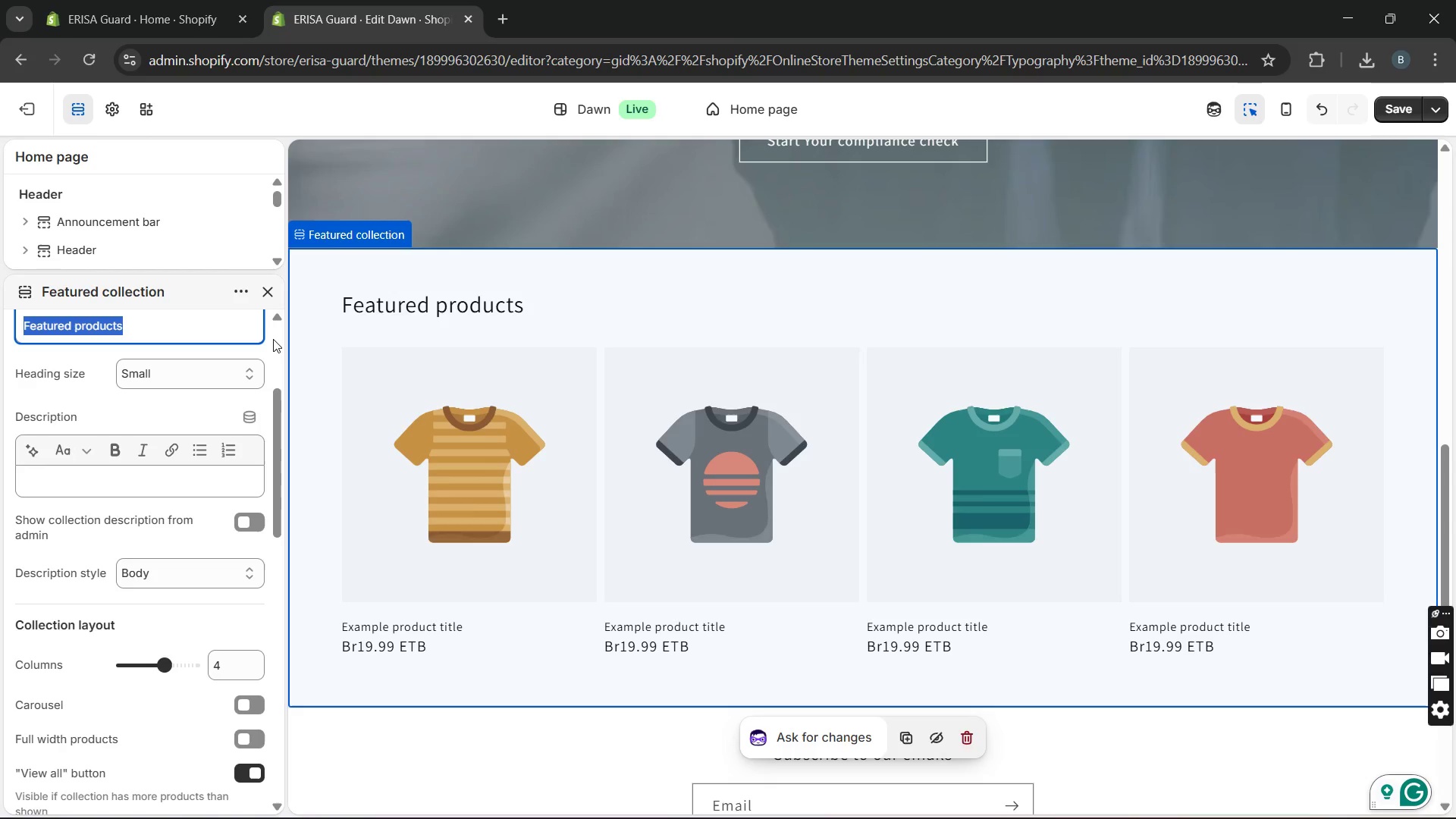 
type(Physical Compliance Assets)
 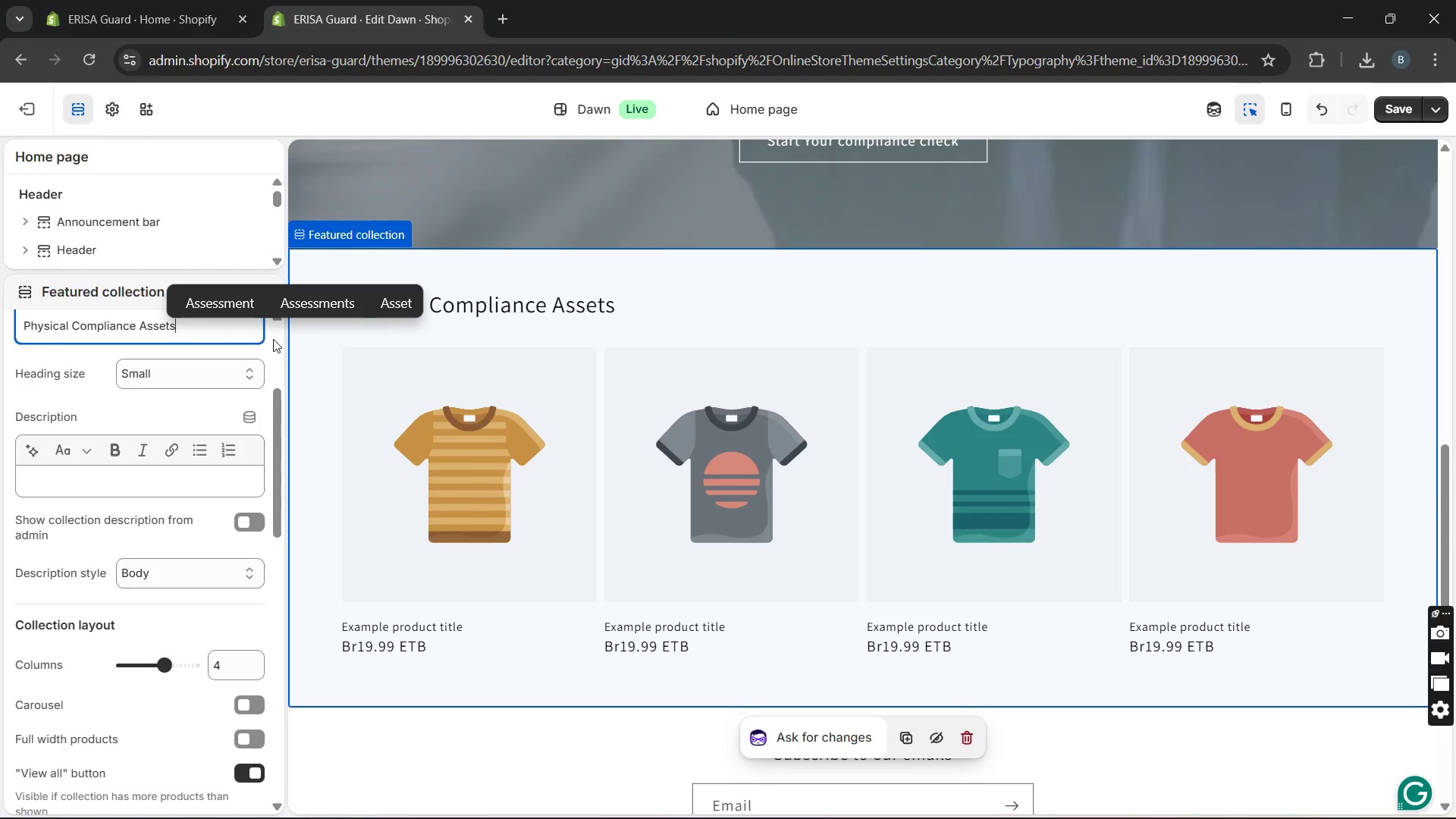 
left_click([273, 339])
 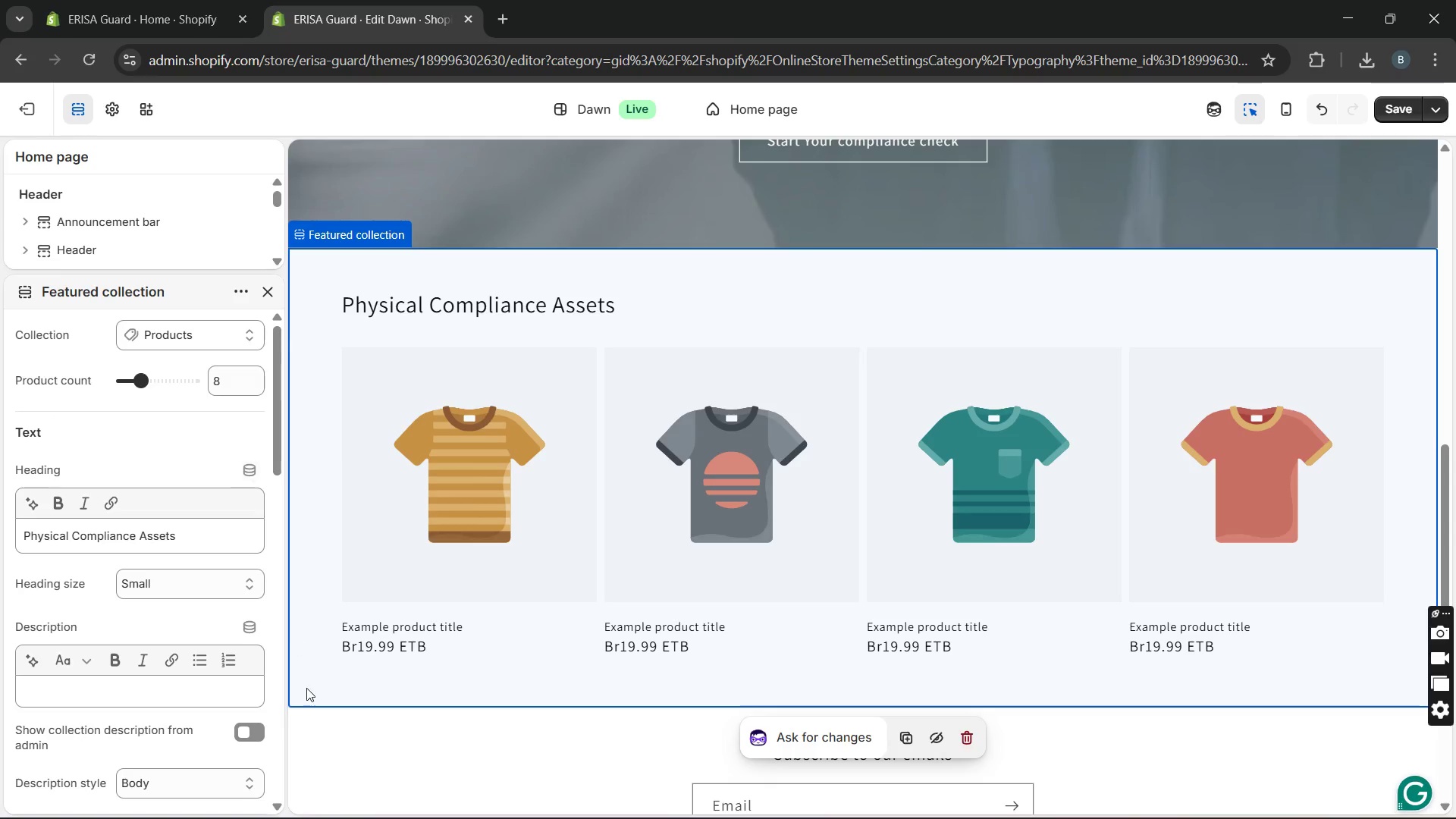 
left_click([331, 748])
 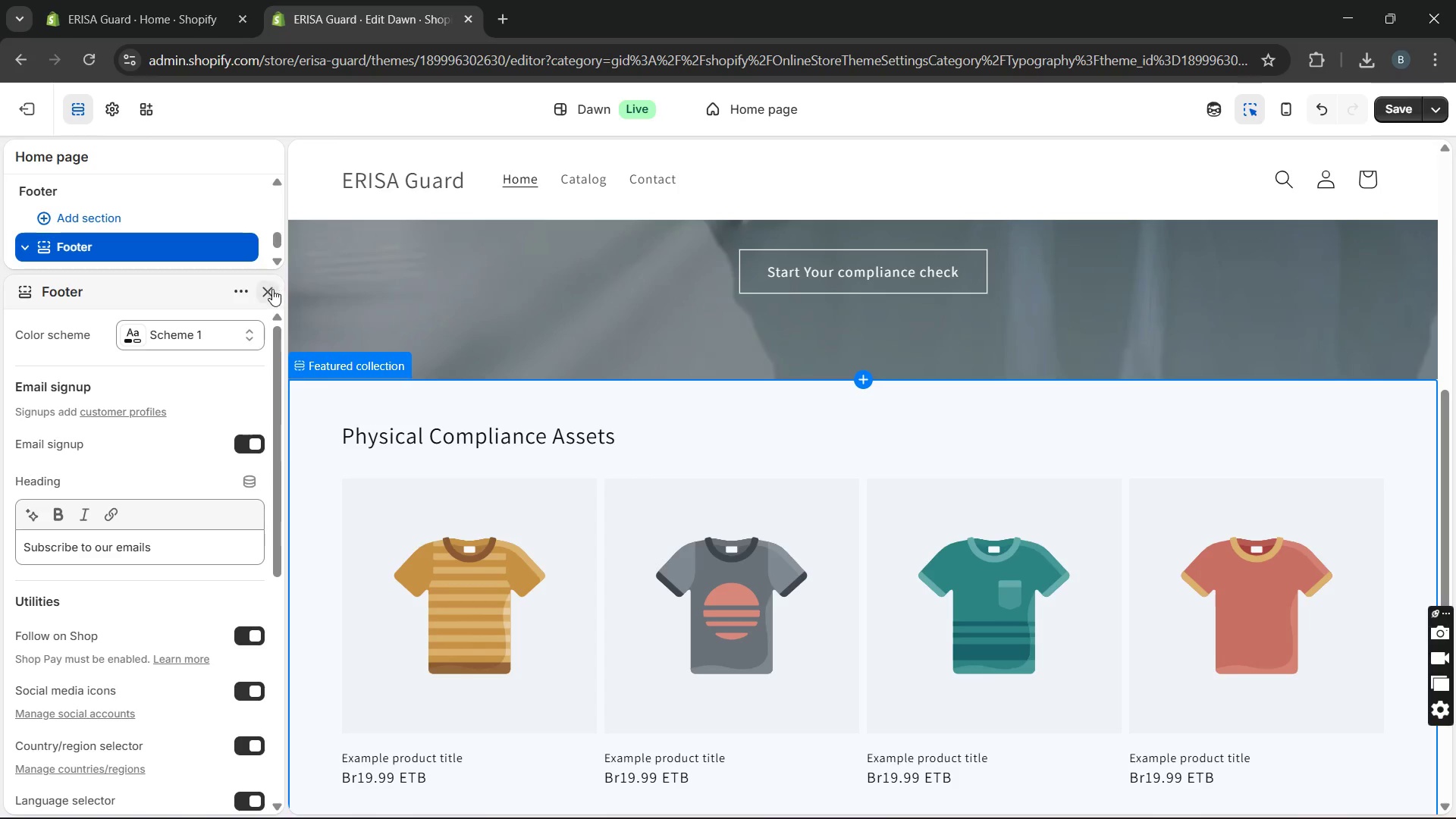 
wait(5.2)
 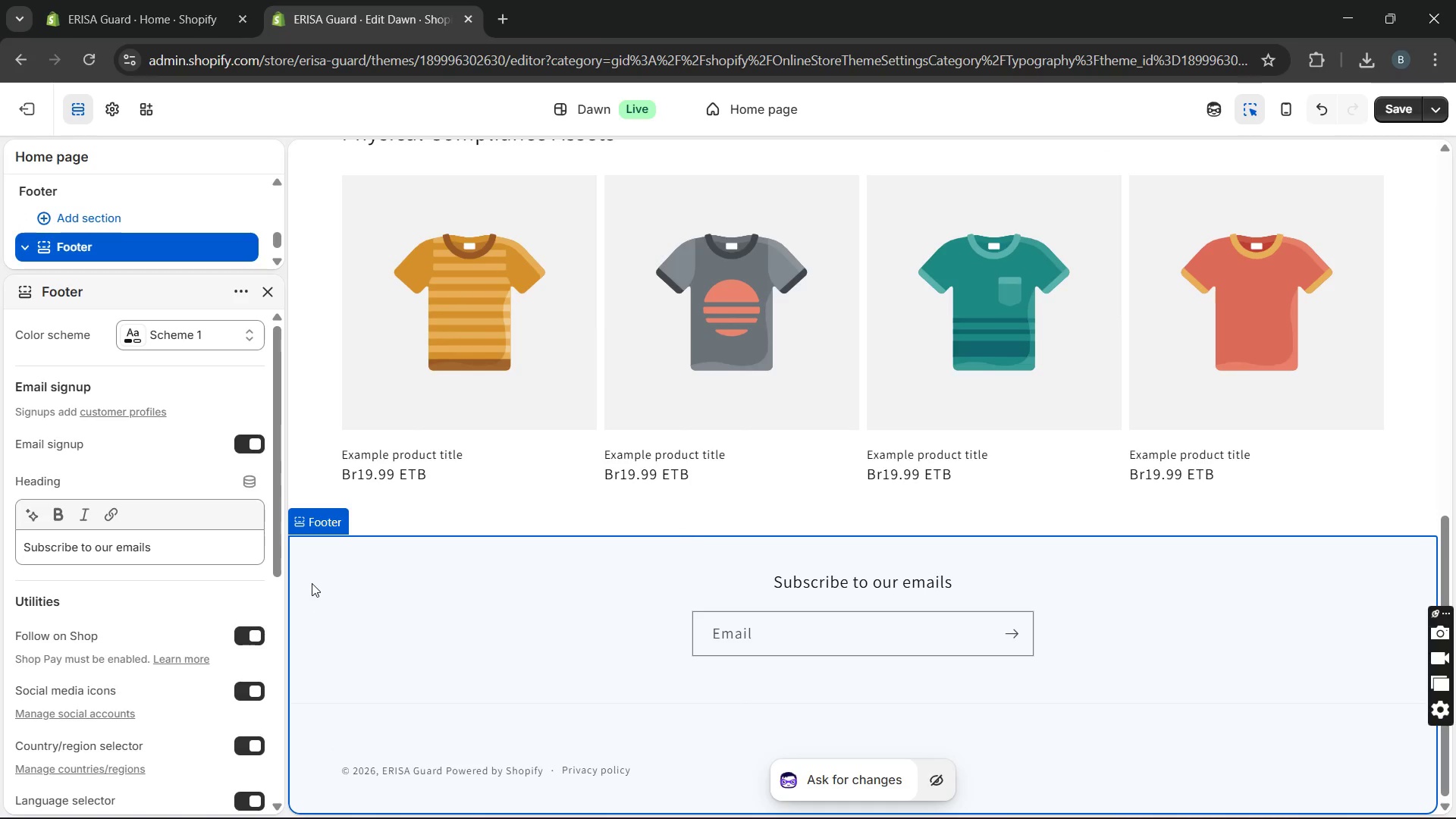 
left_click([271, 291])
 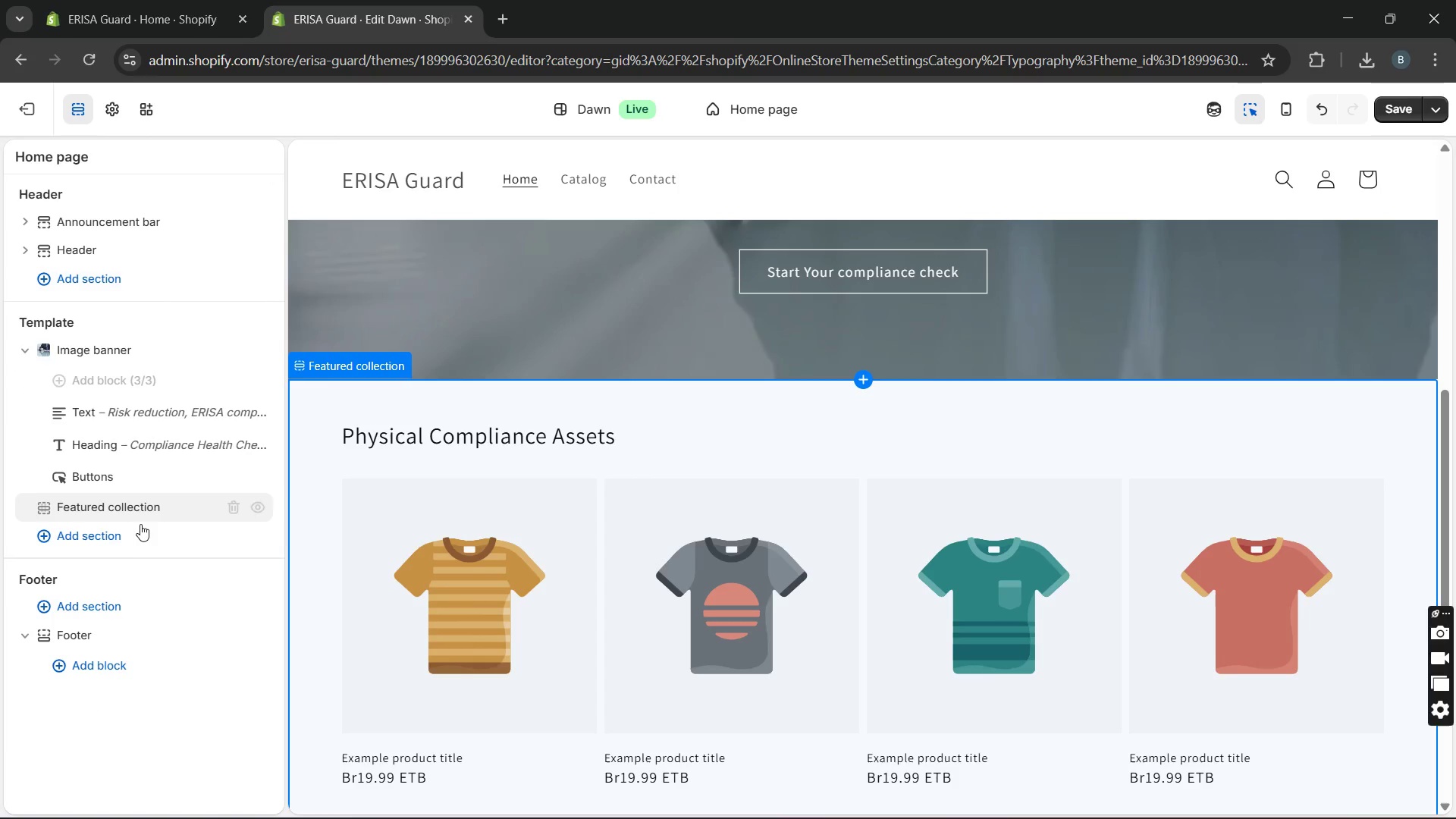 
left_click([130, 535])
 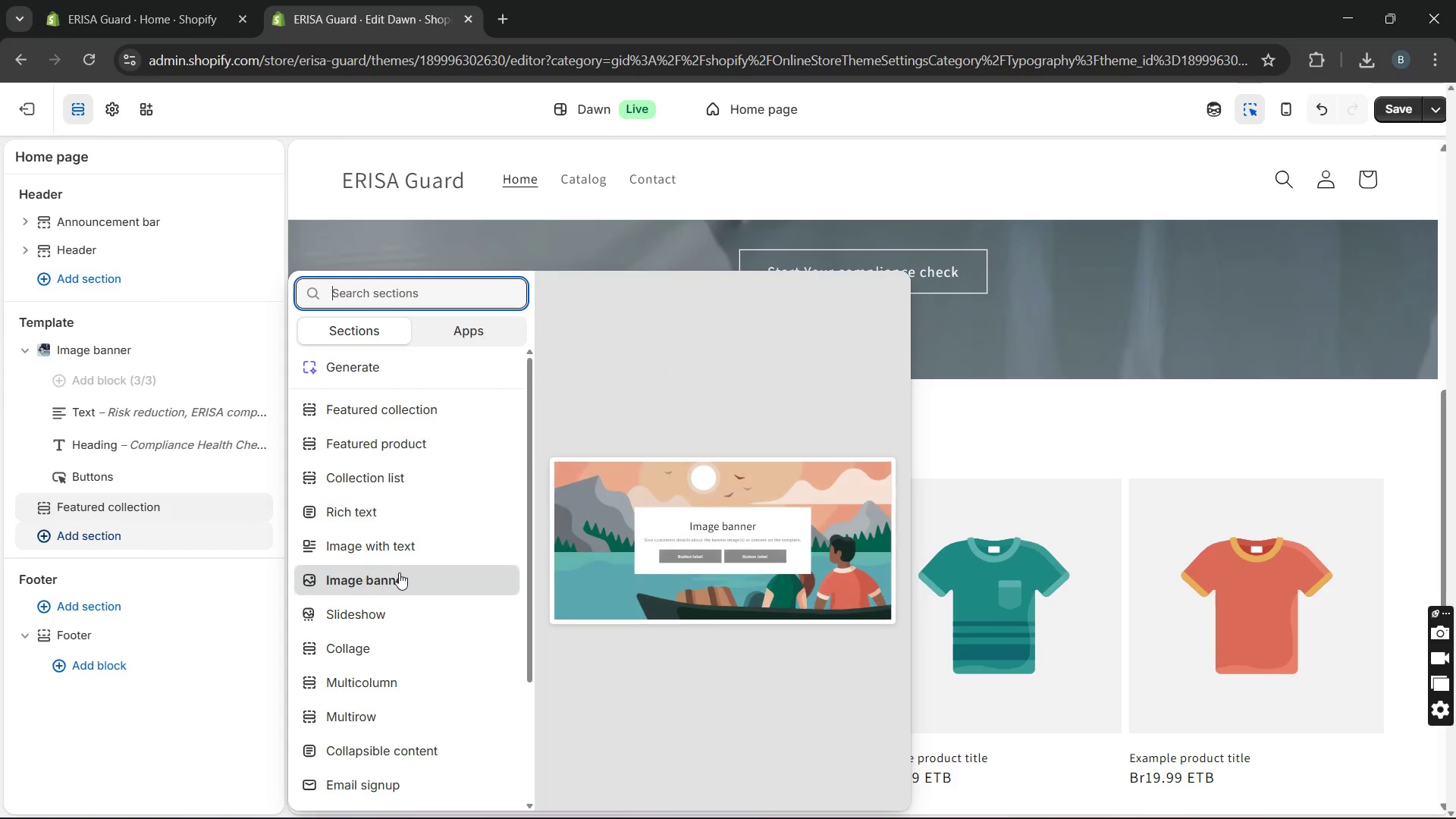 
wait(6.83)
 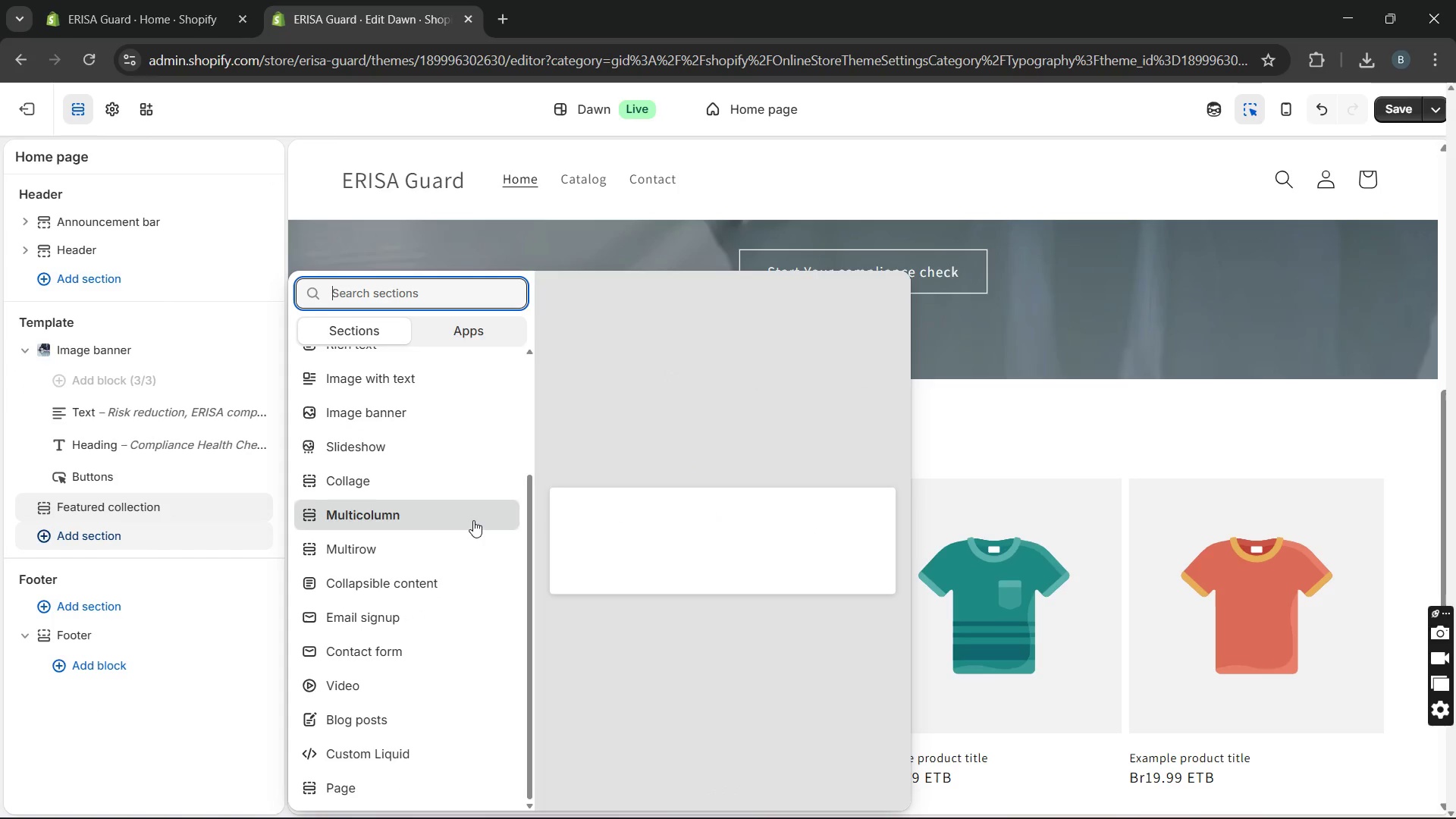 
left_click([419, 419])
 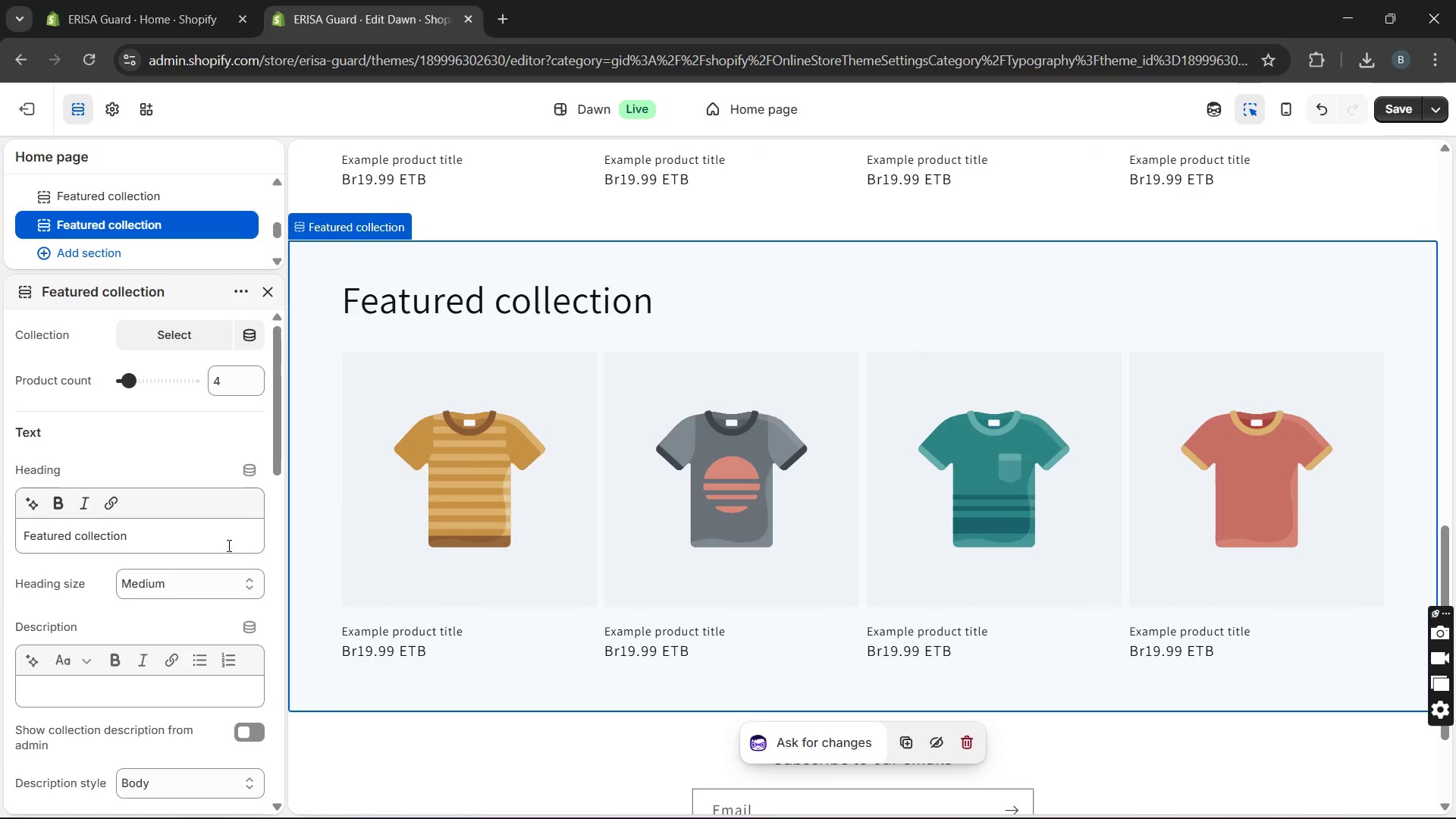 
double_click([195, 525])
 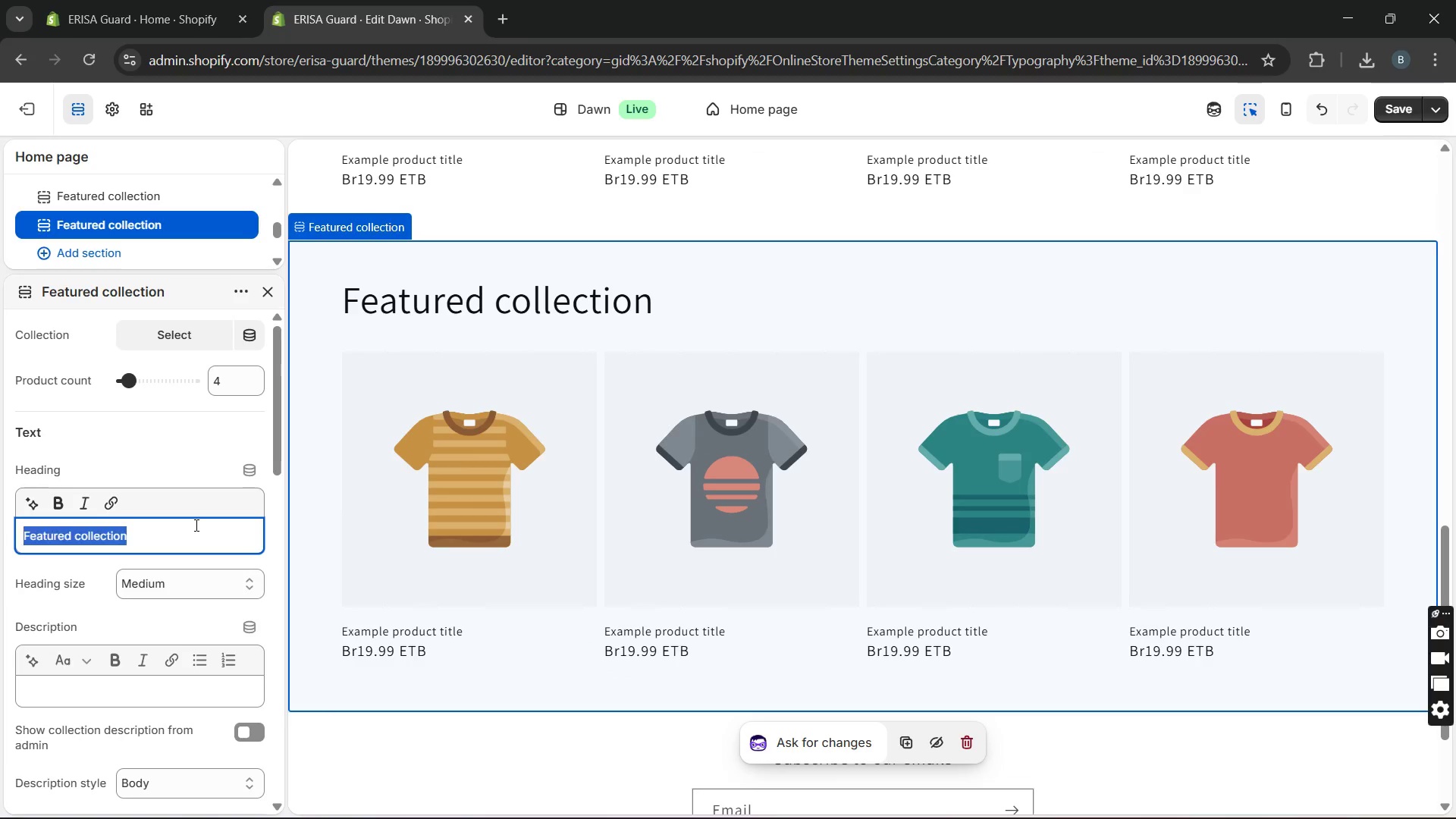 
triple_click([195, 525])
 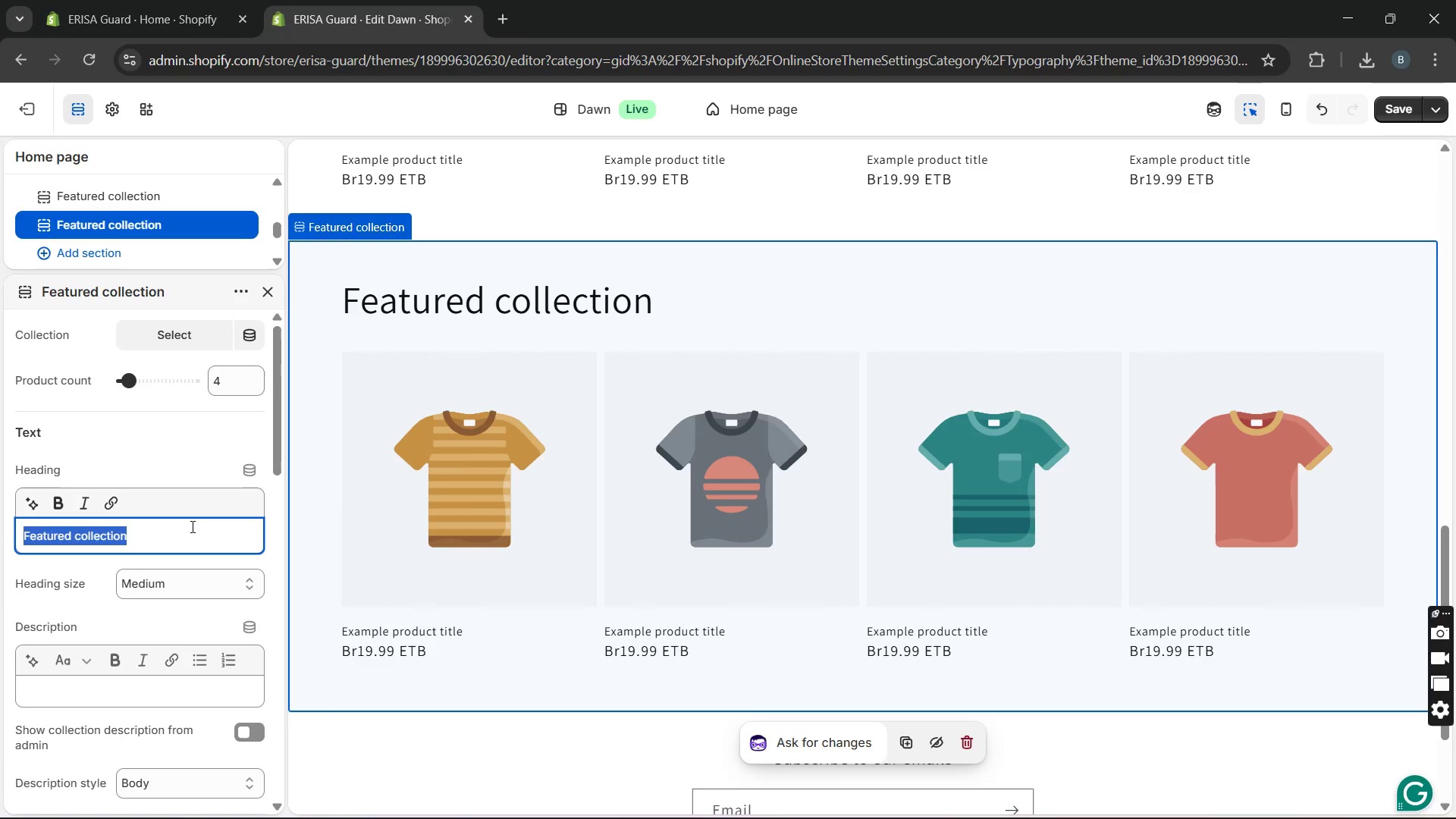 
key(Backspace)
type(Digital Audit )
 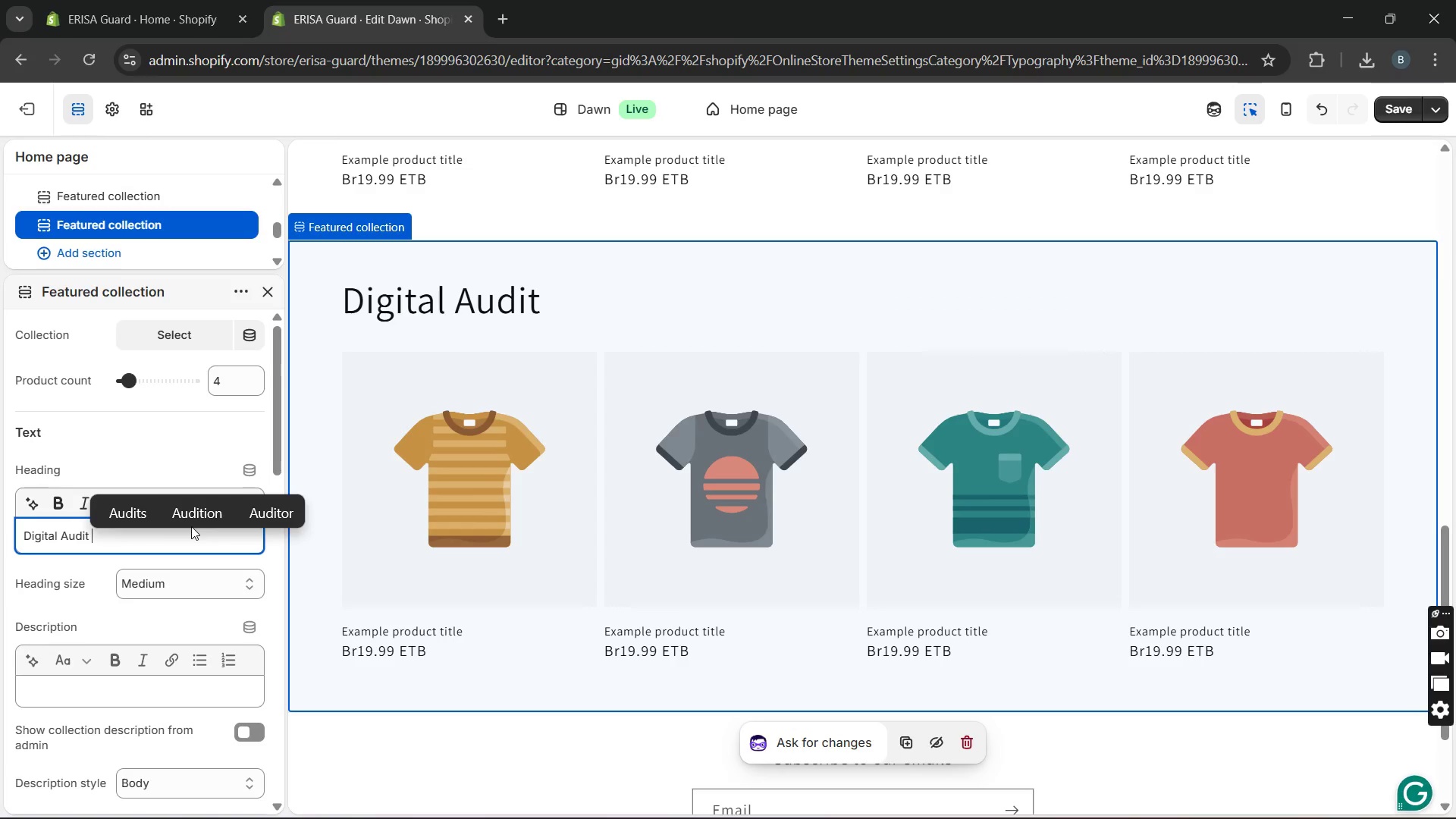 
type(Framew)
 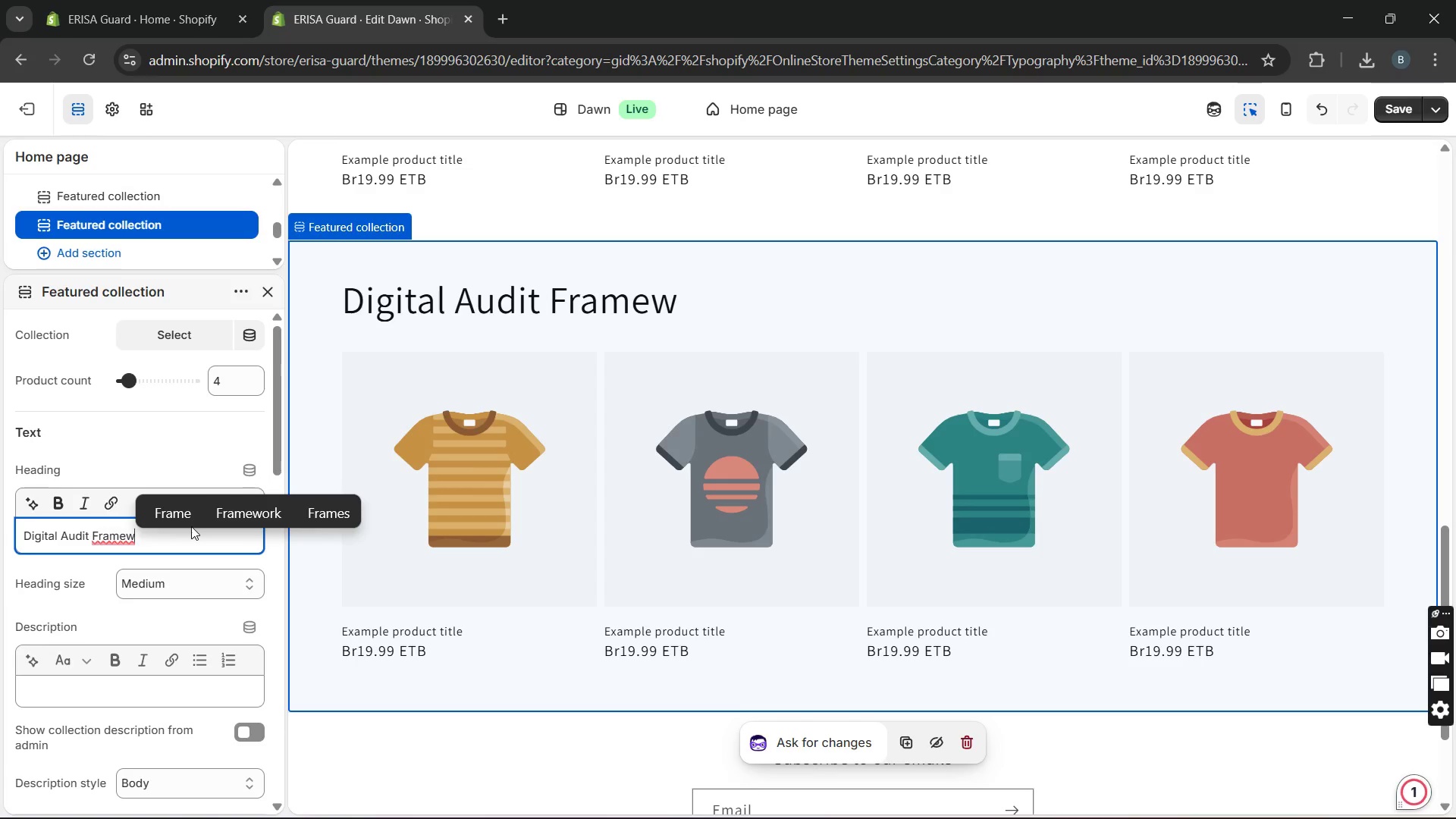 
type(orks)
 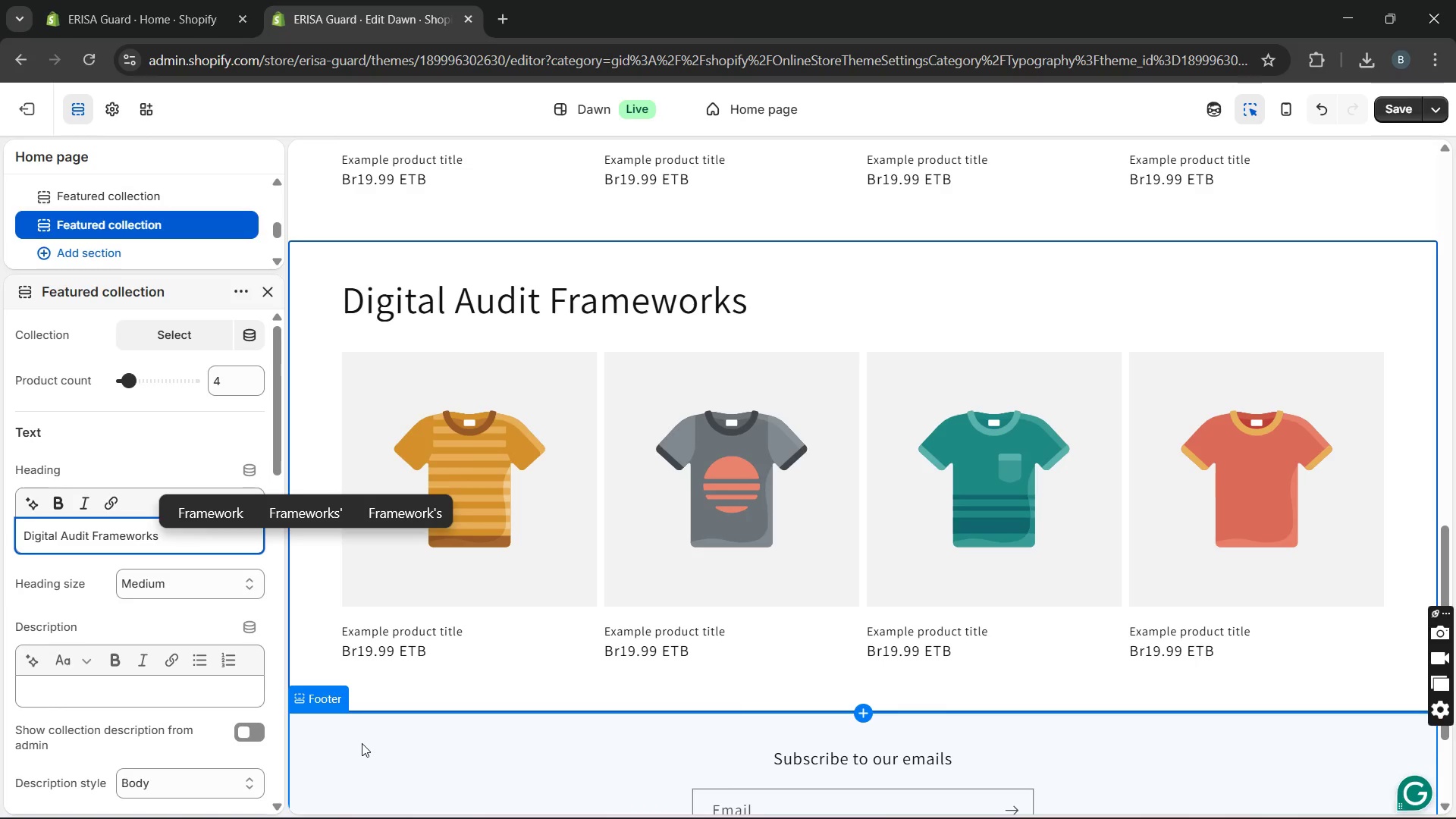 
wait(5.09)
 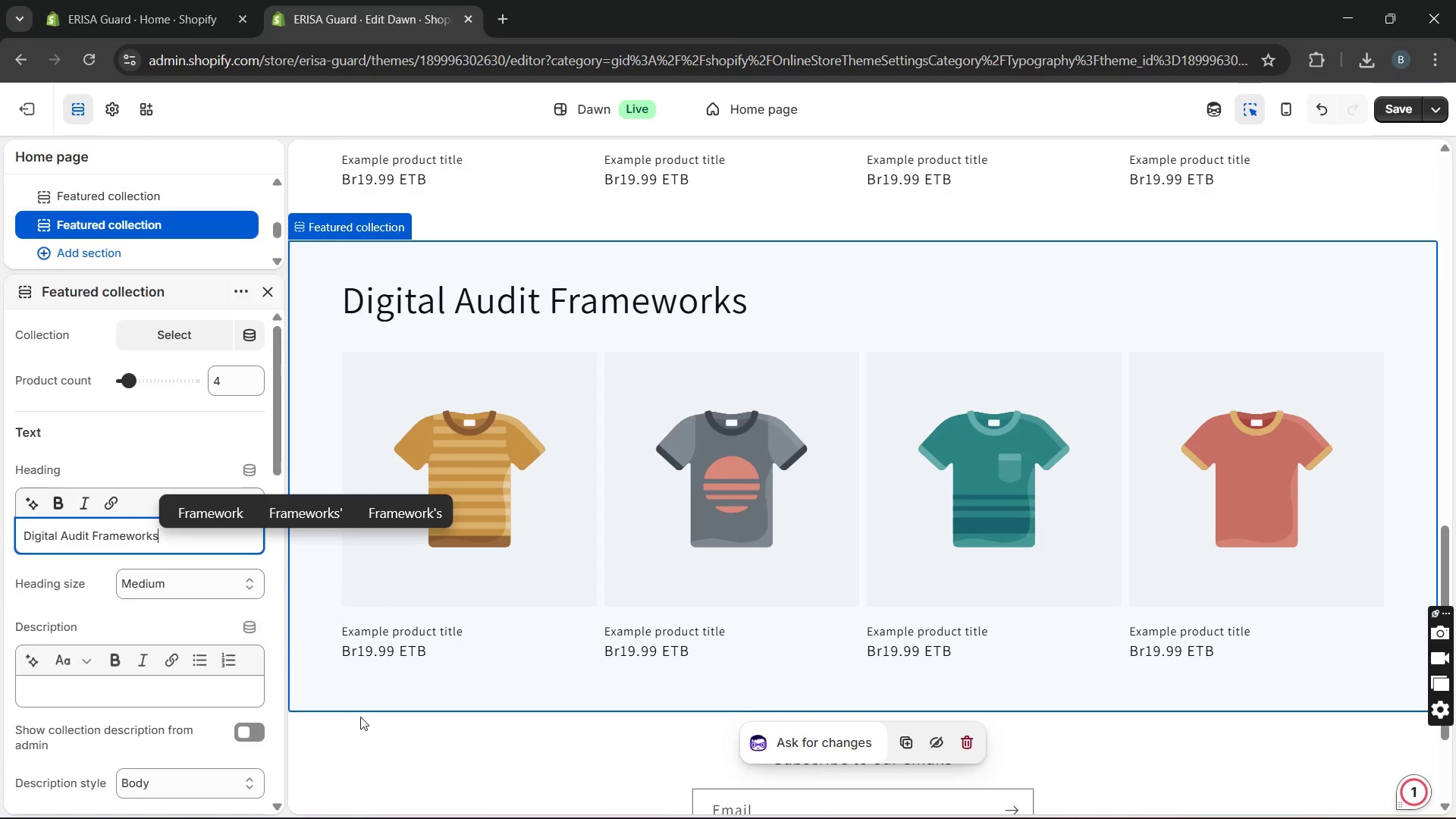 
left_click([488, 816])
 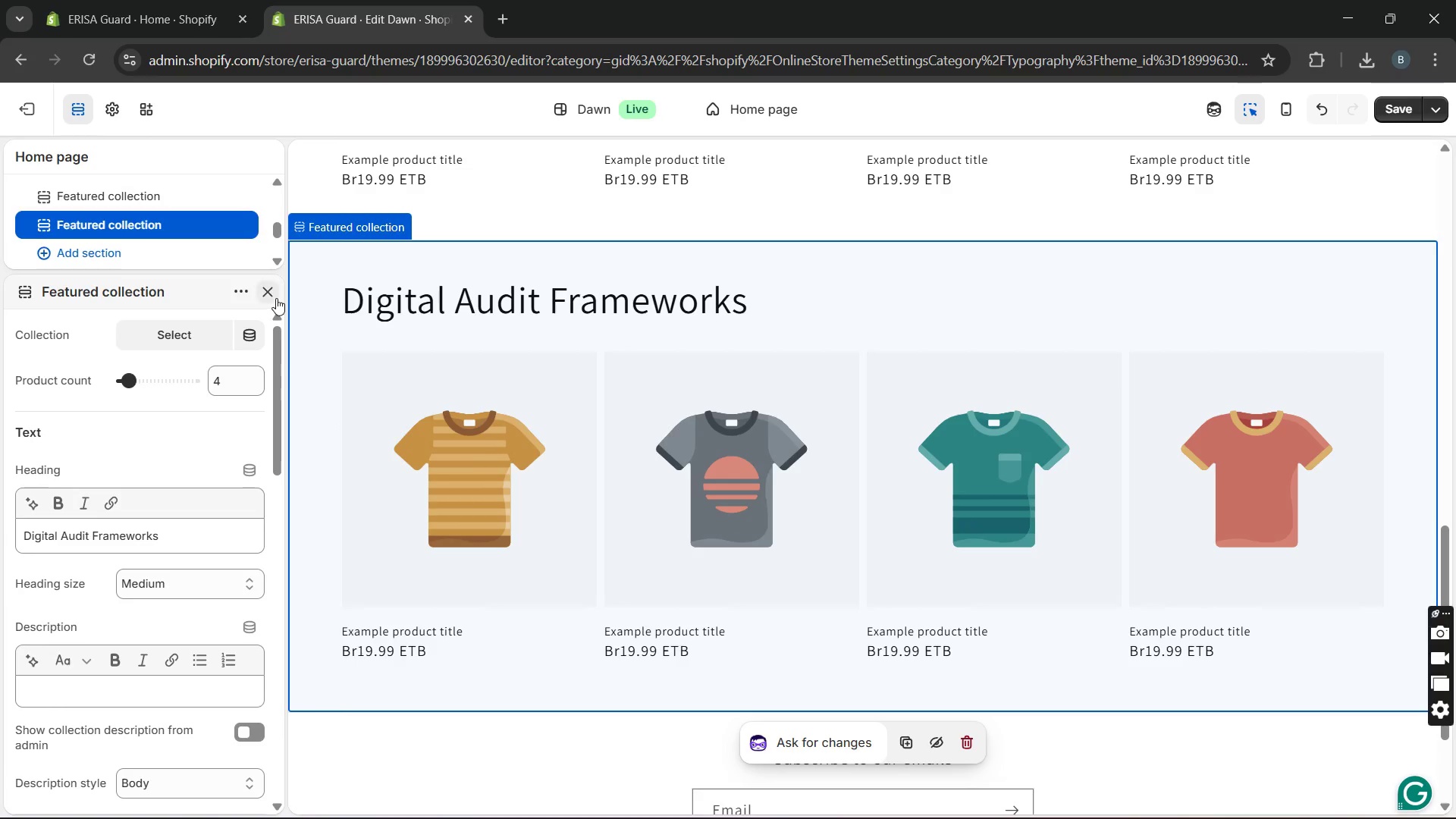 
left_click([273, 297])
 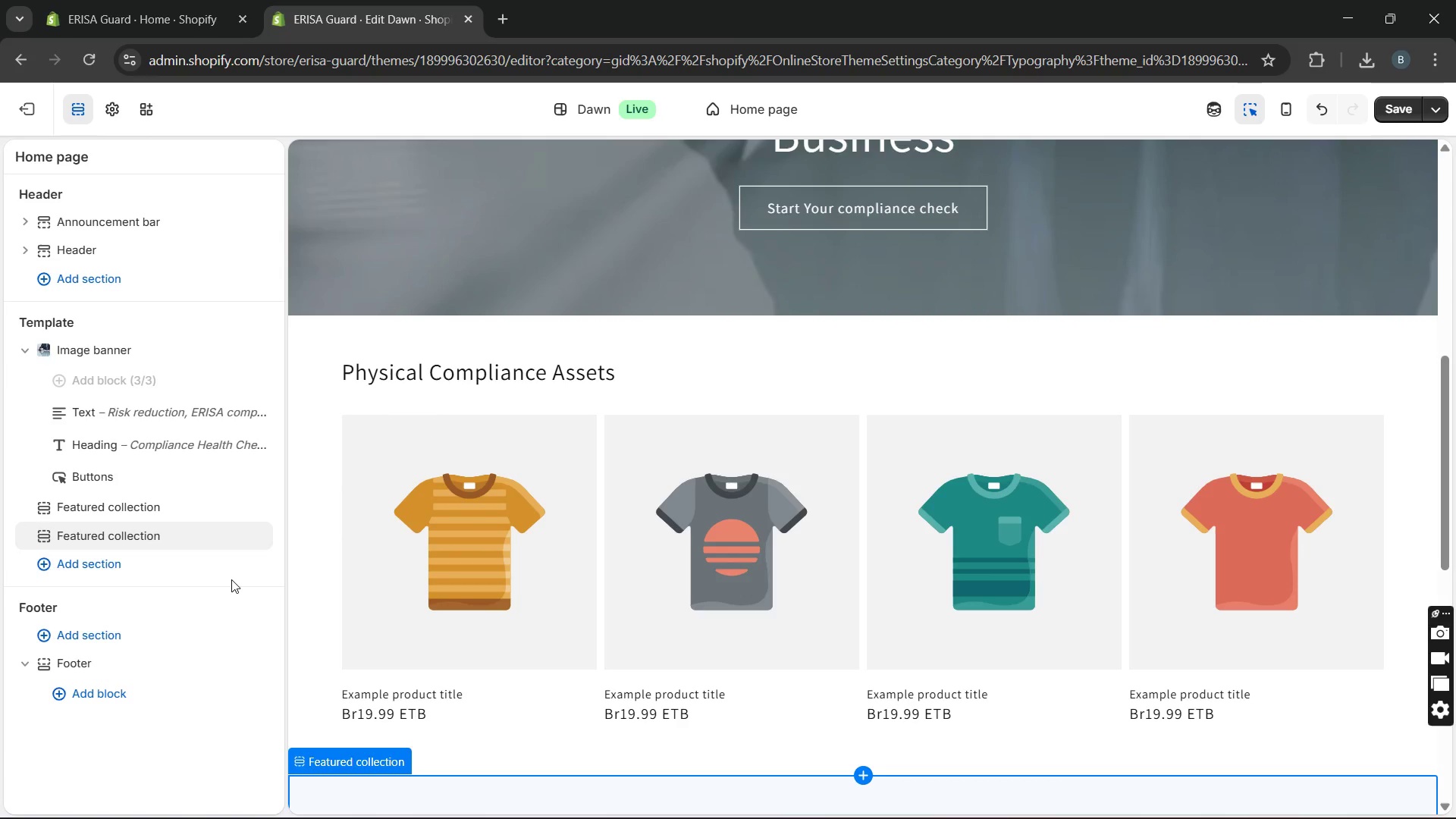 
wait(9.77)
 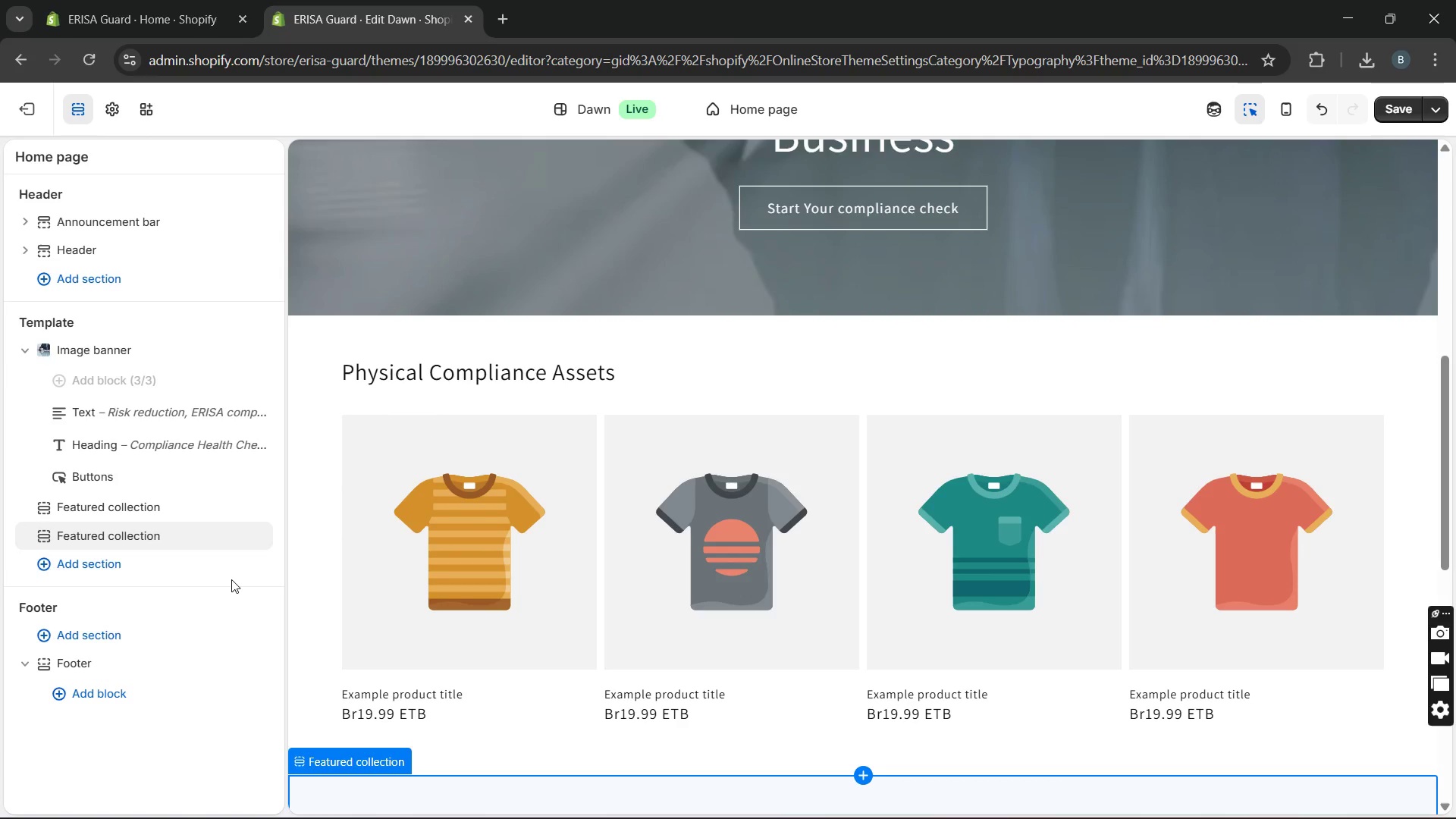 
left_click([180, 567])
 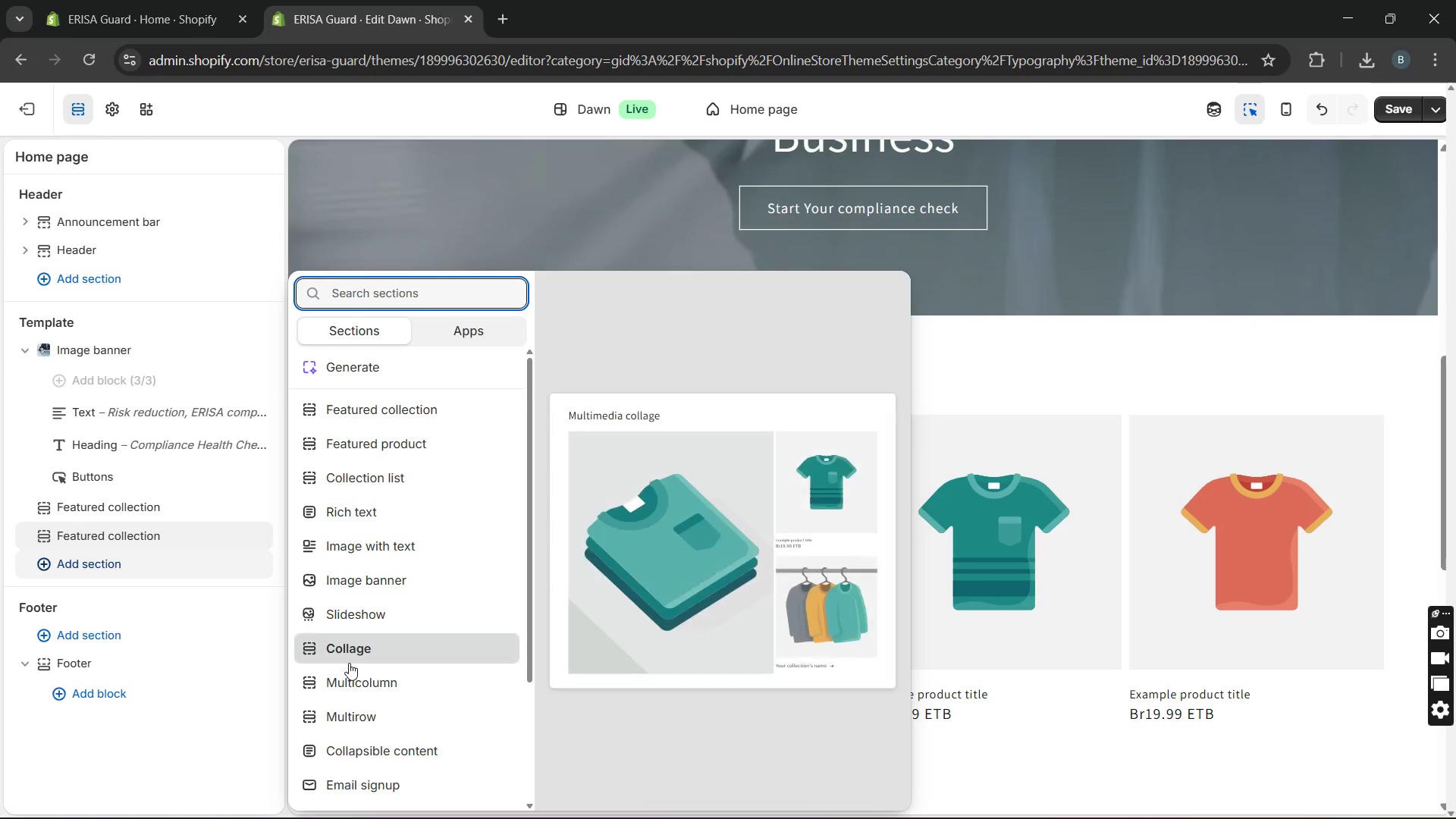 
wait(7.39)
 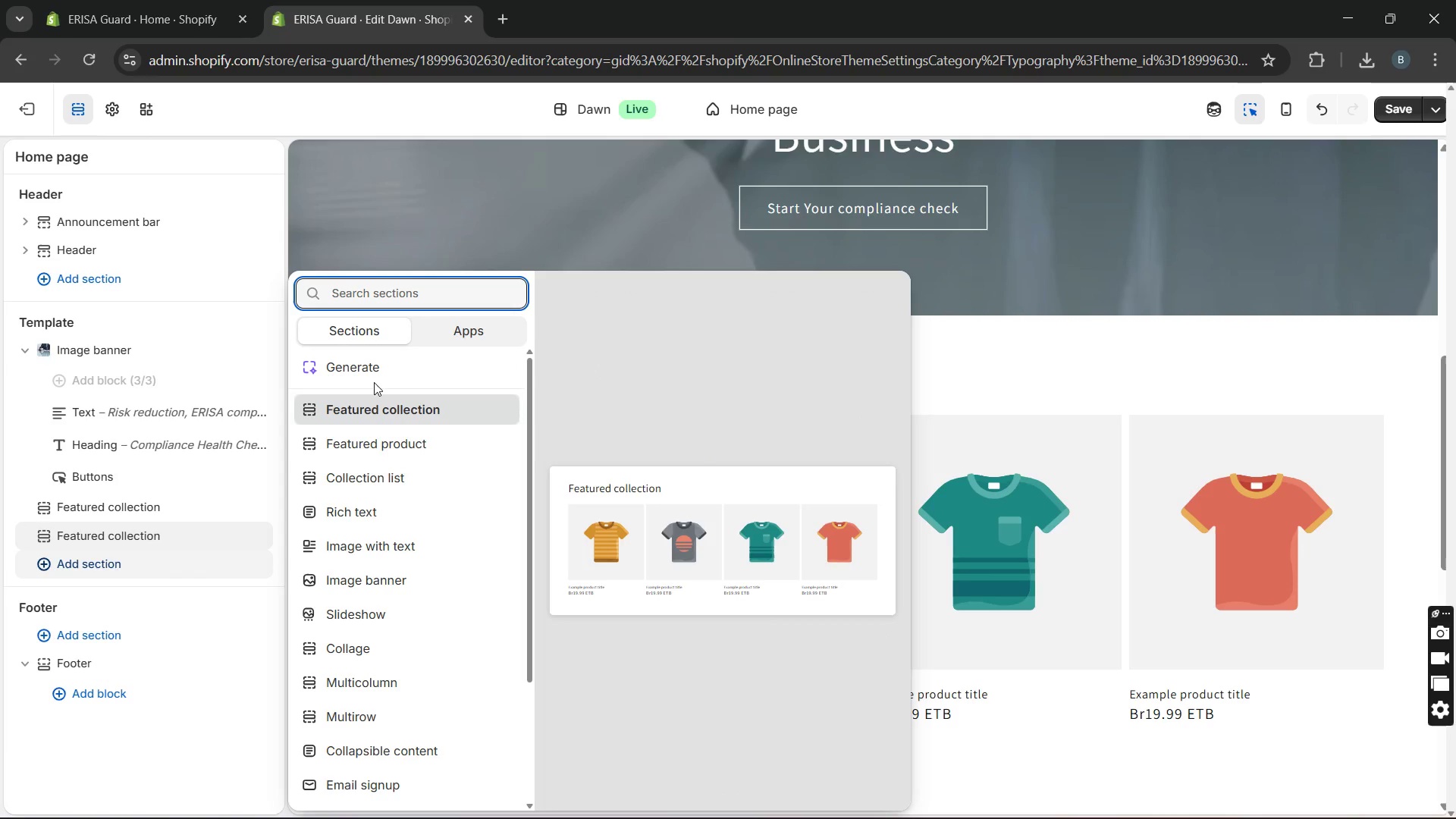 
left_click([346, 686])
 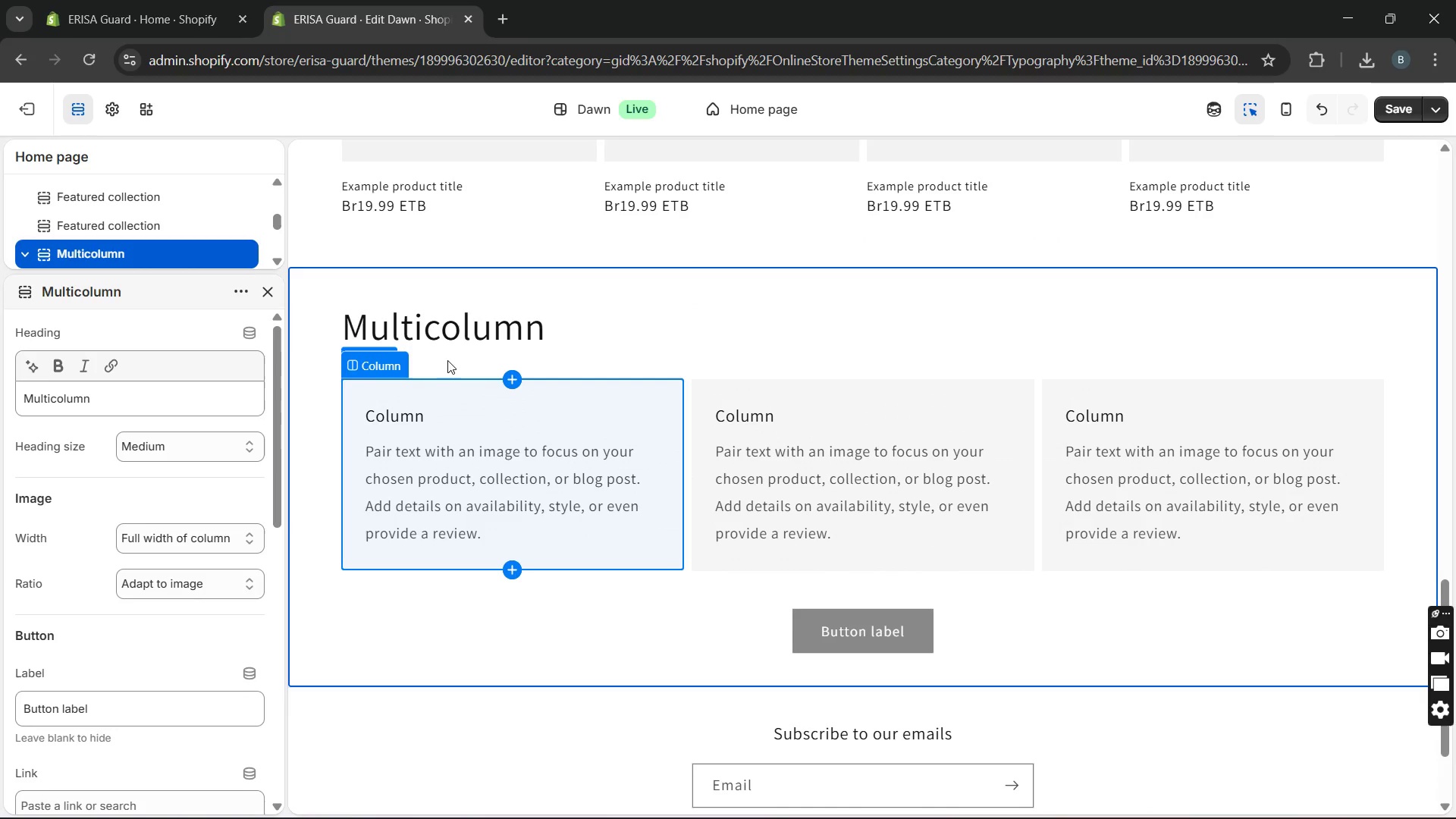 
wait(5.03)
 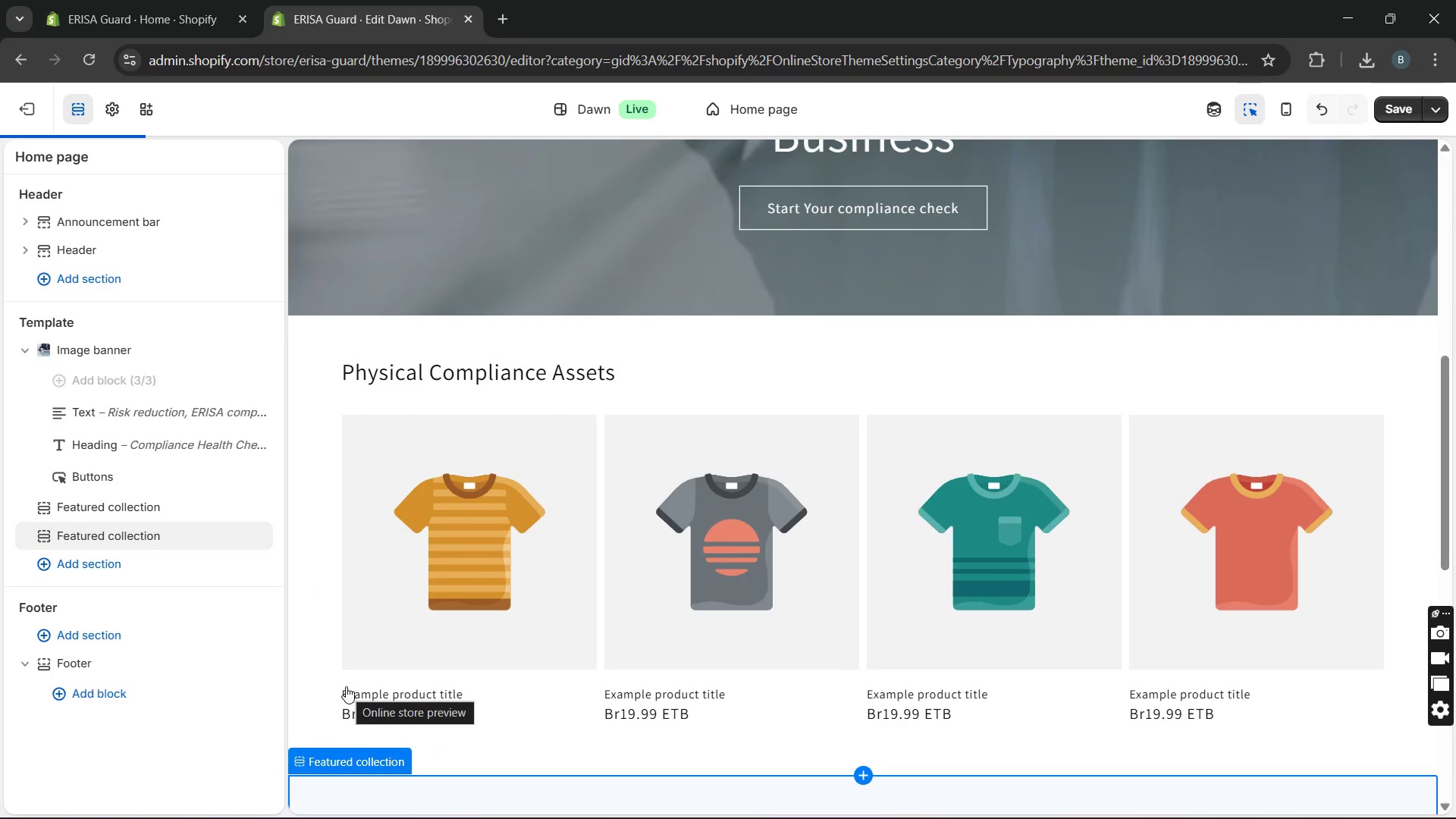 
double_click([439, 331])
 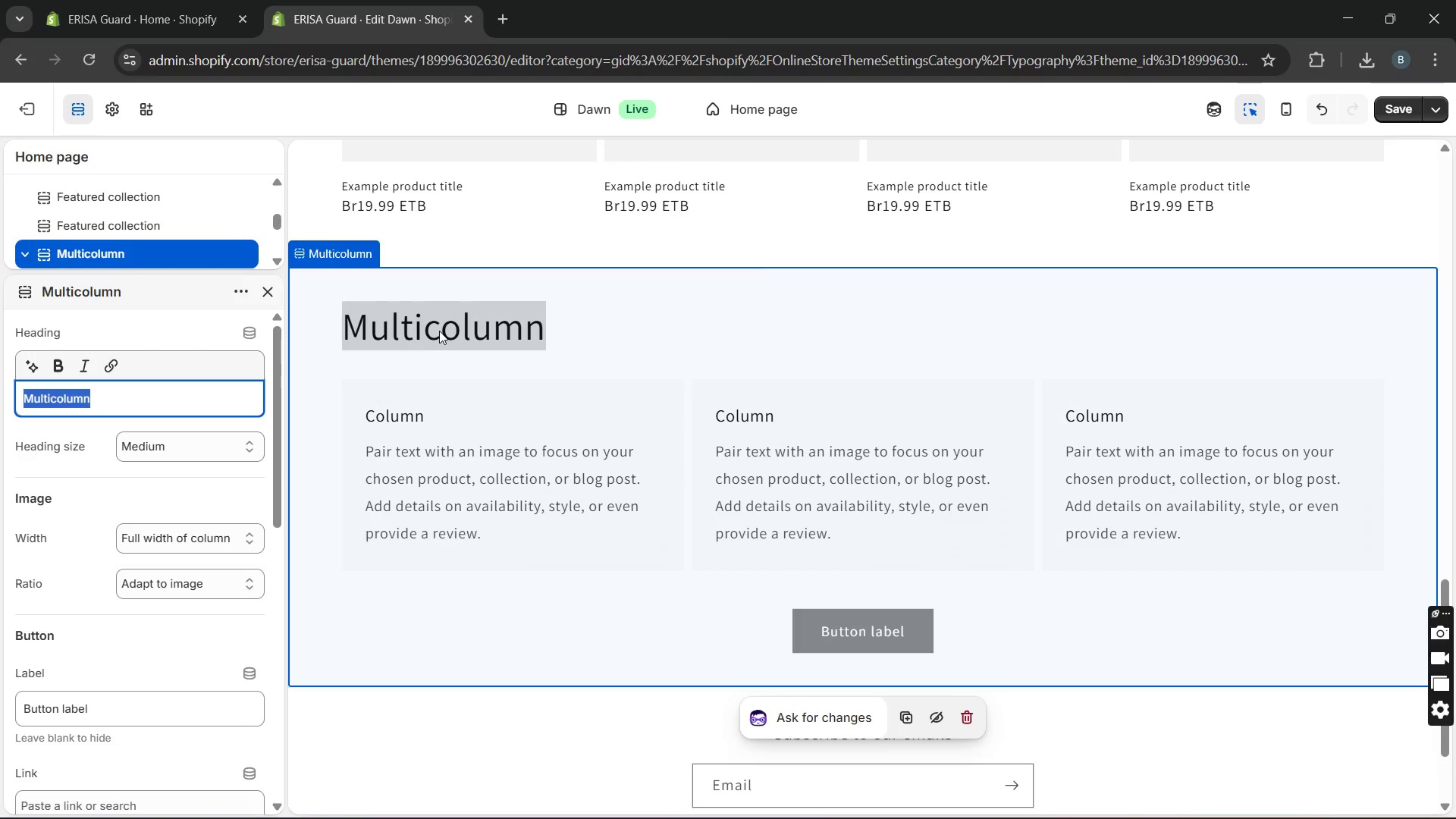 
type(Trust Badge Section)
 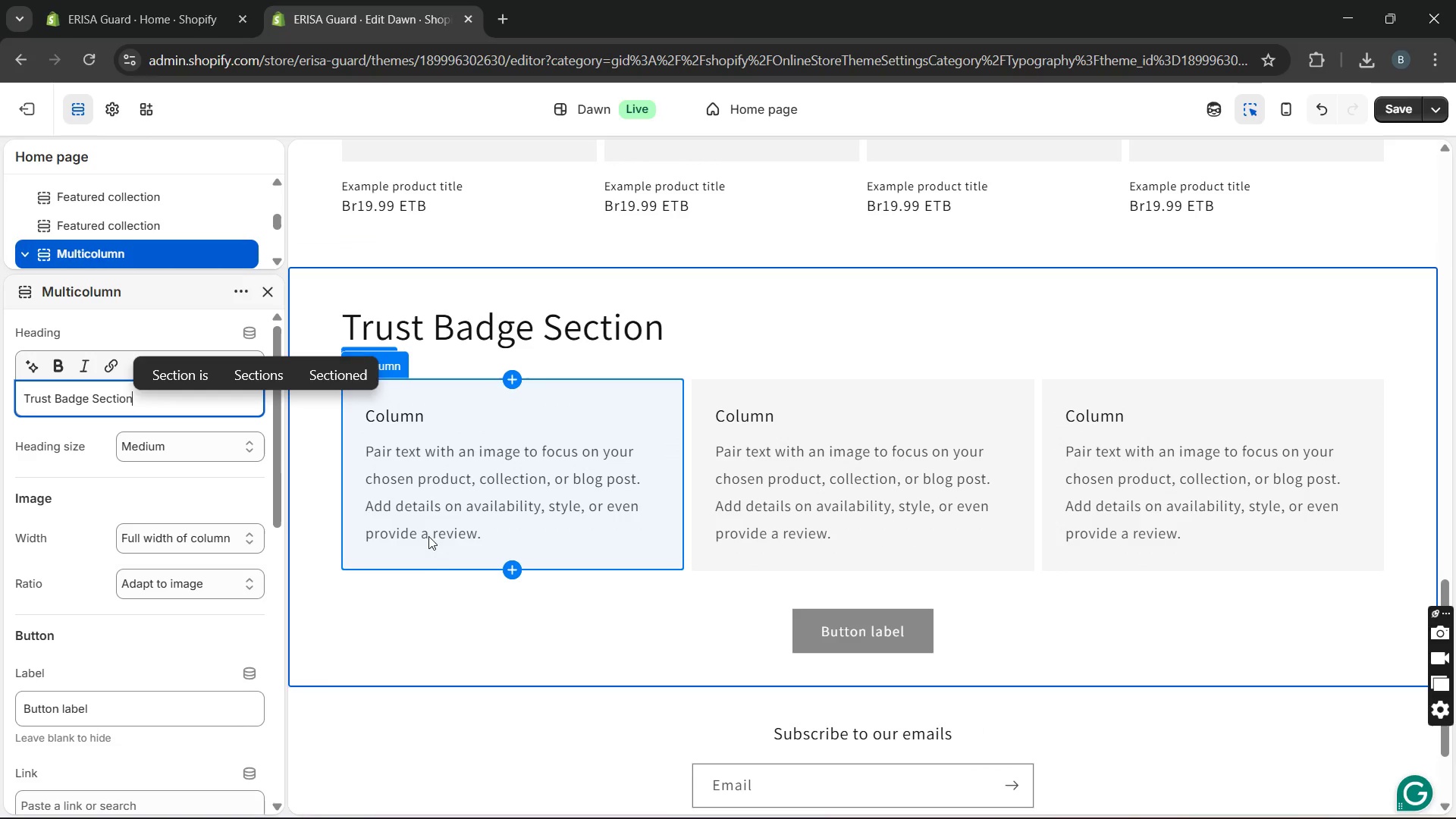 
left_click([419, 587])
 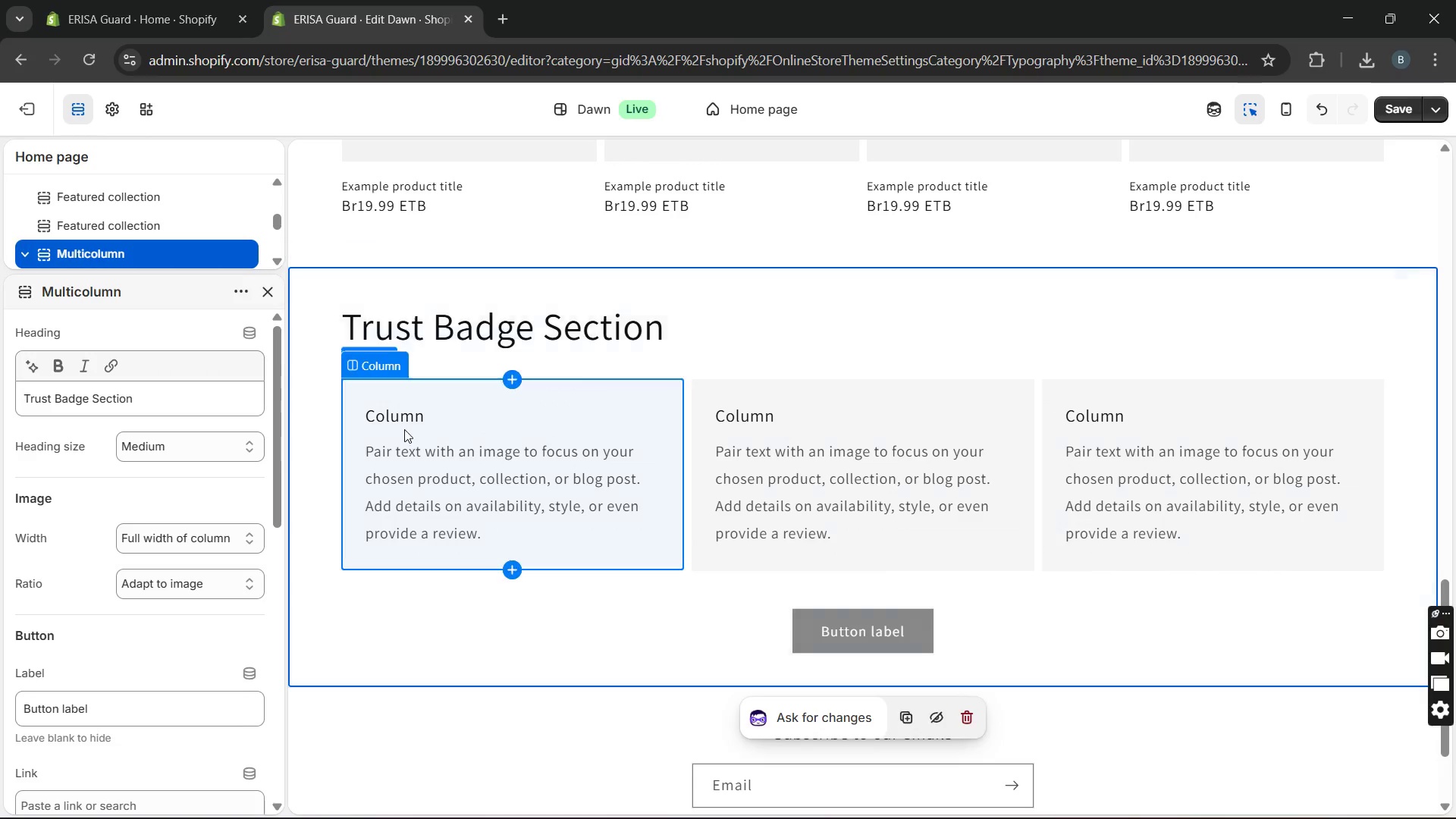 
left_click([400, 418])
 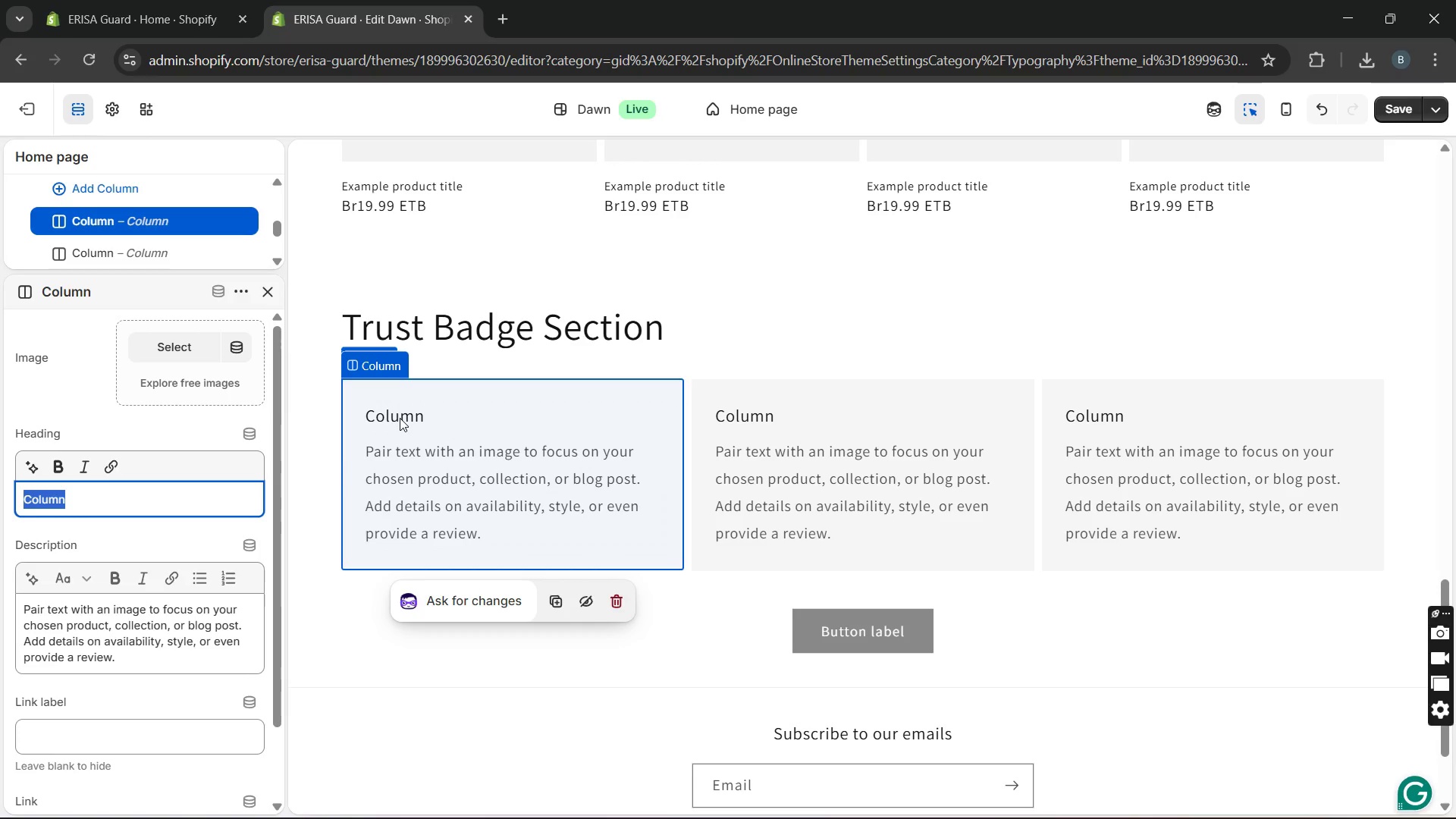 
type(Red)
key(Backspace)
type(gulation Ready)
 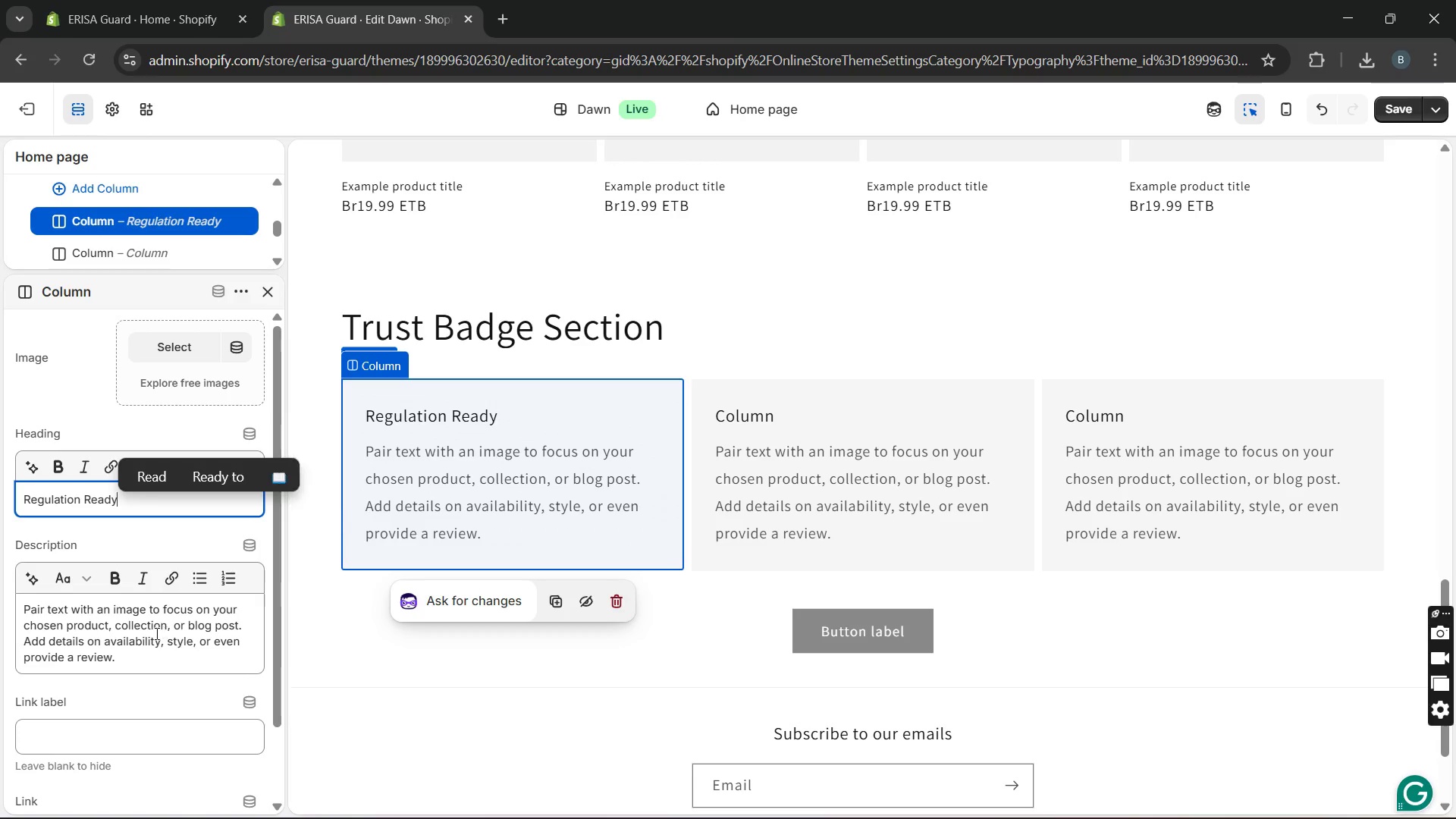 
double_click([155, 633])
 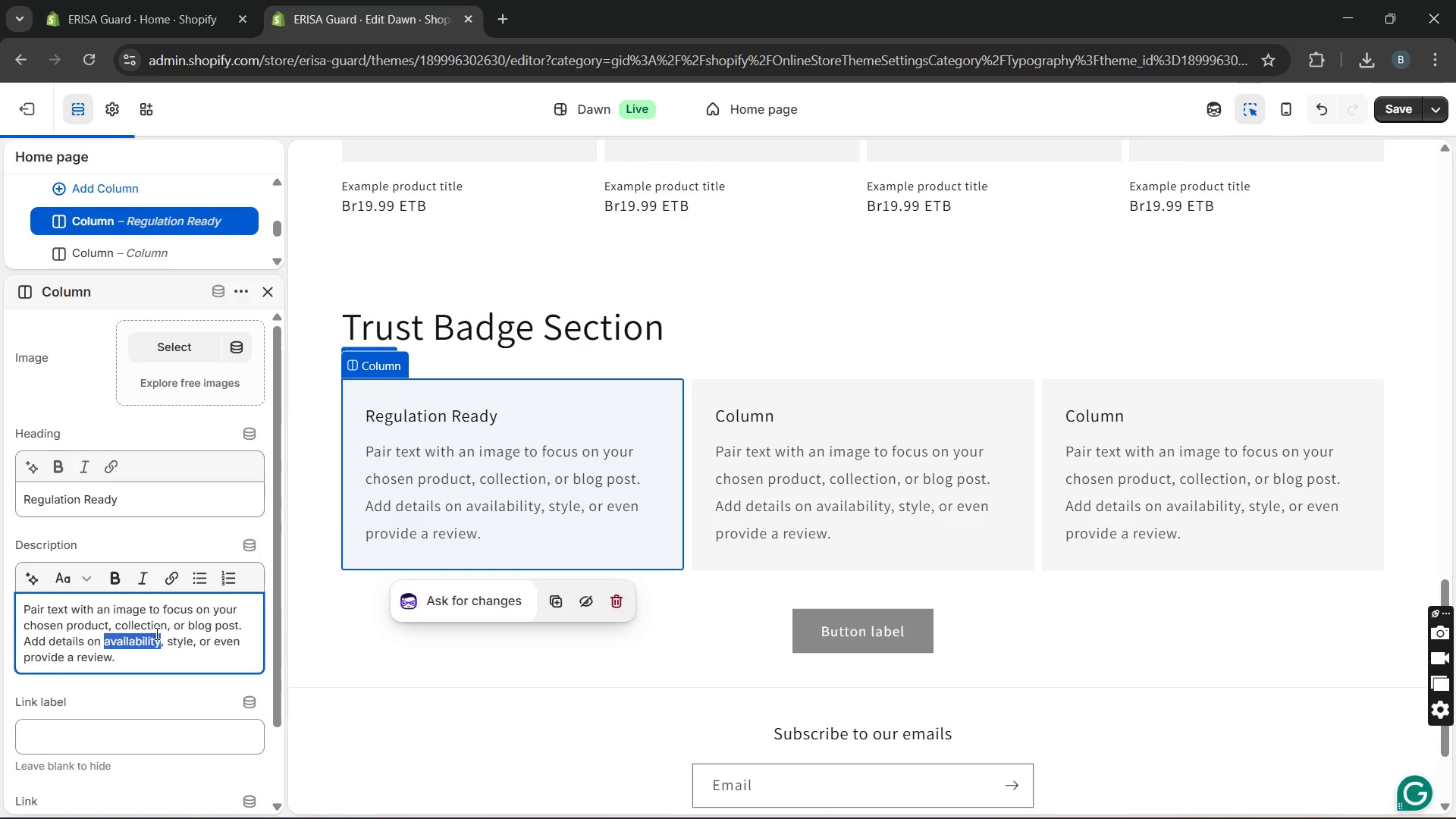 
triple_click([155, 633])
 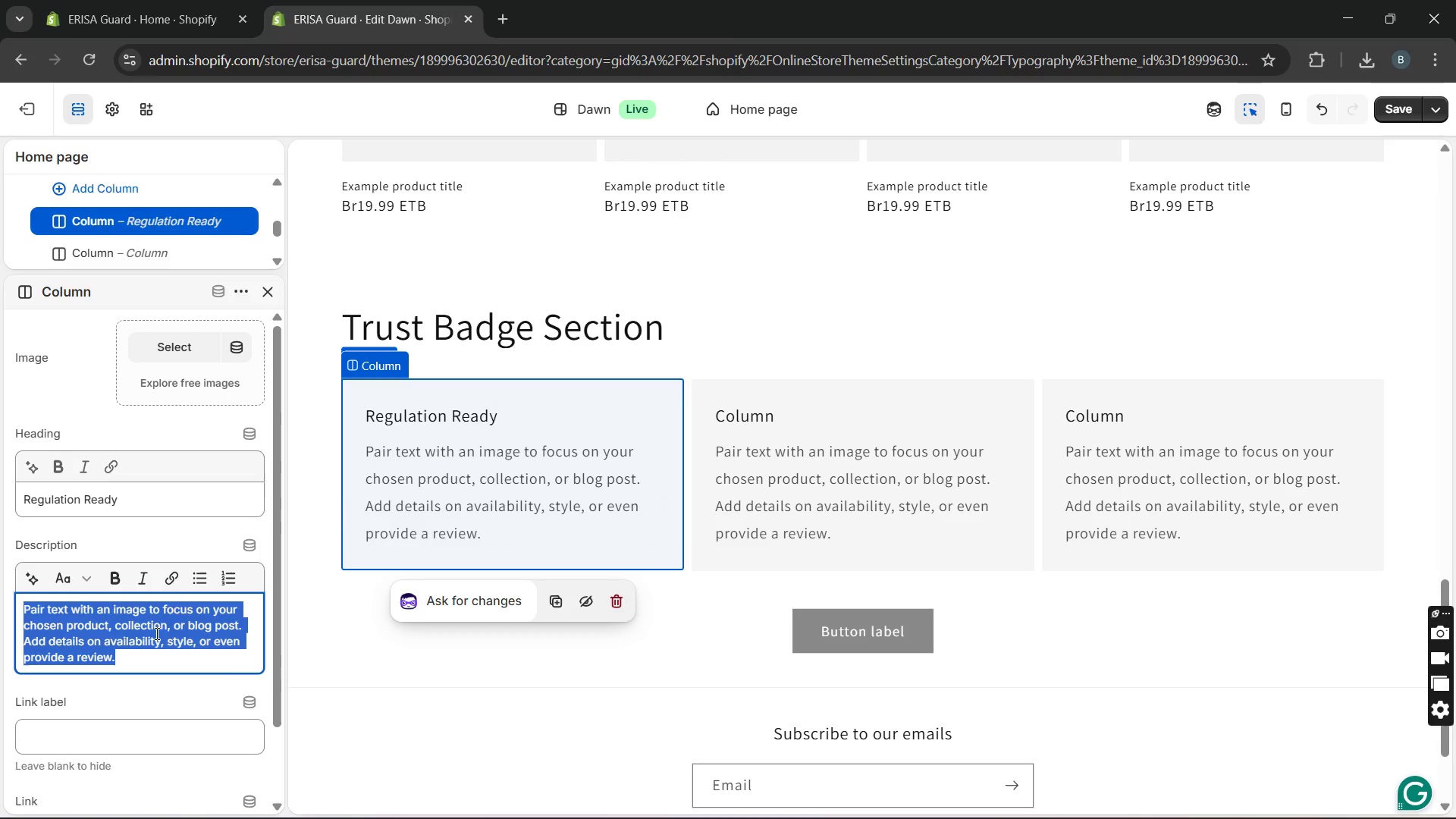 
type(Built to align )
 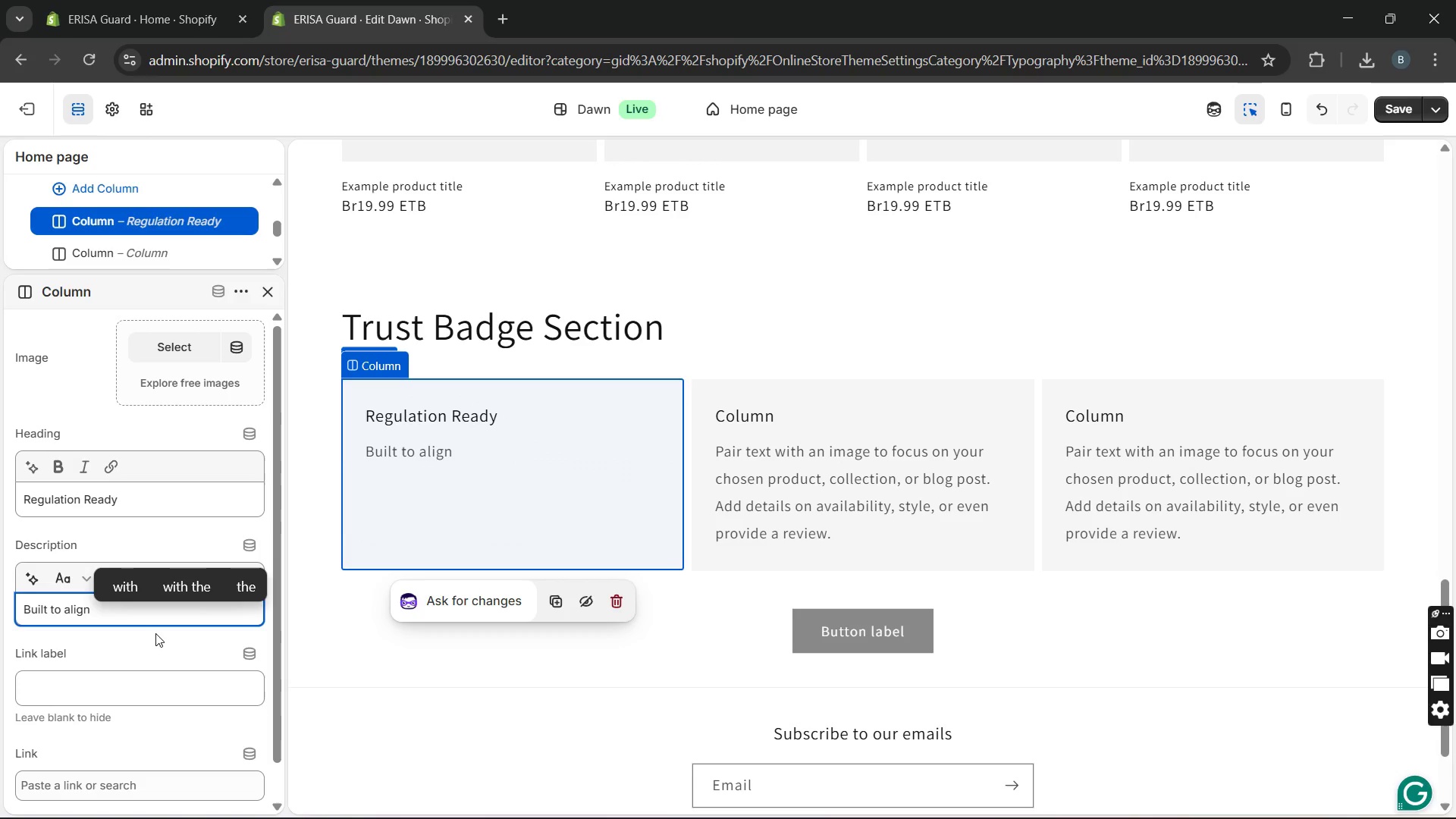 
type(with current federa)
 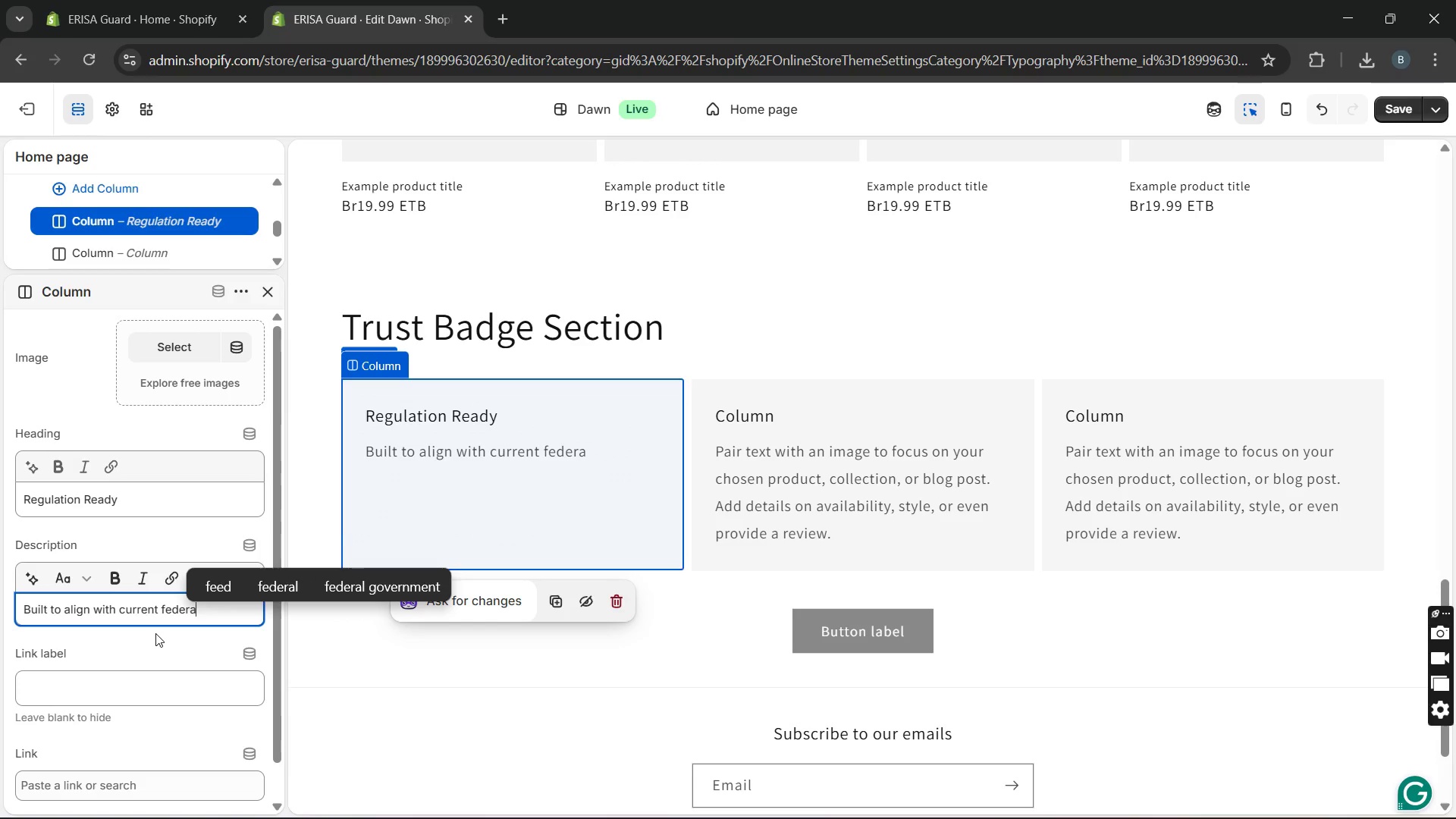 
type(l compliance standards)
 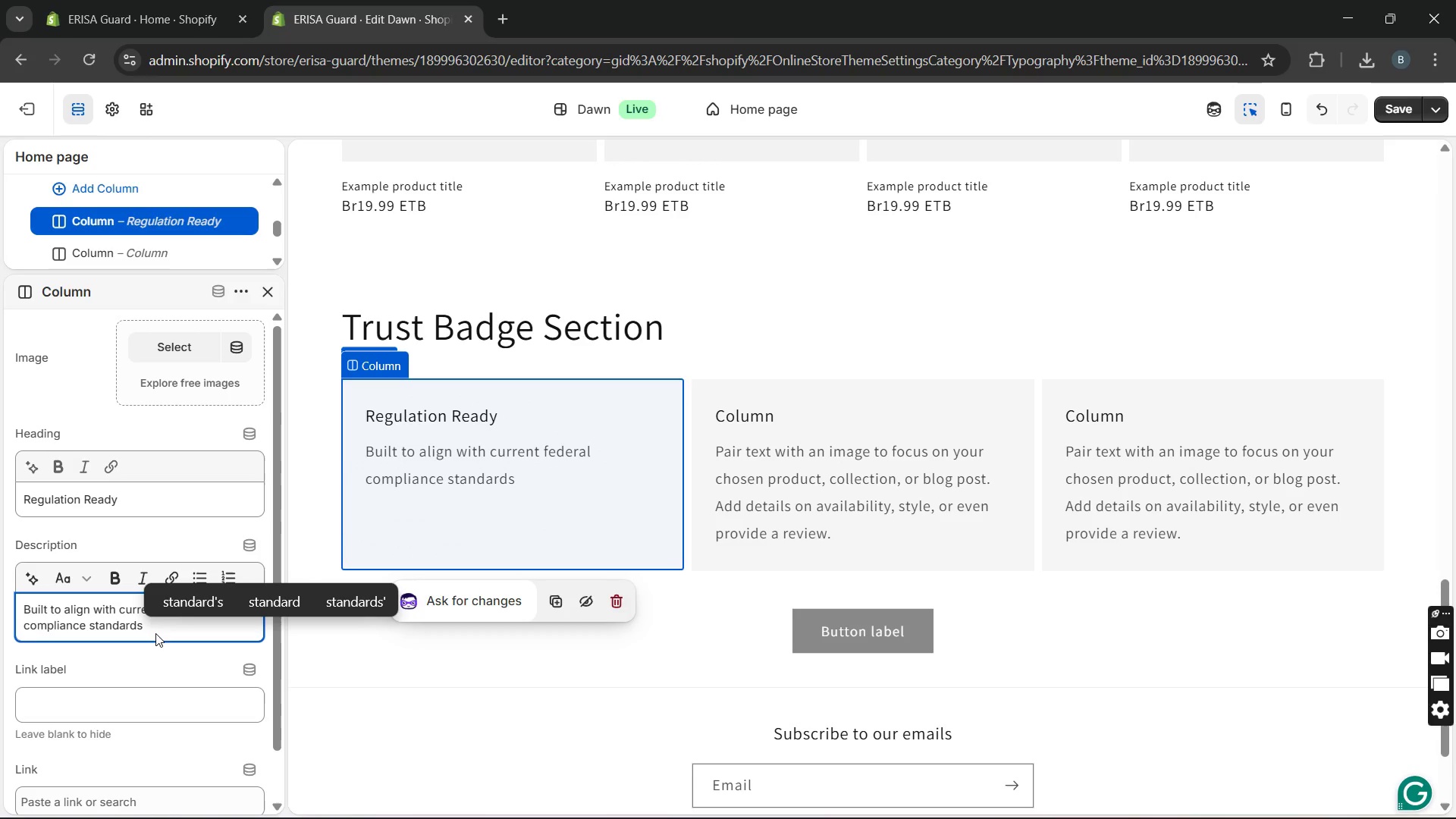 
wait(7.86)
 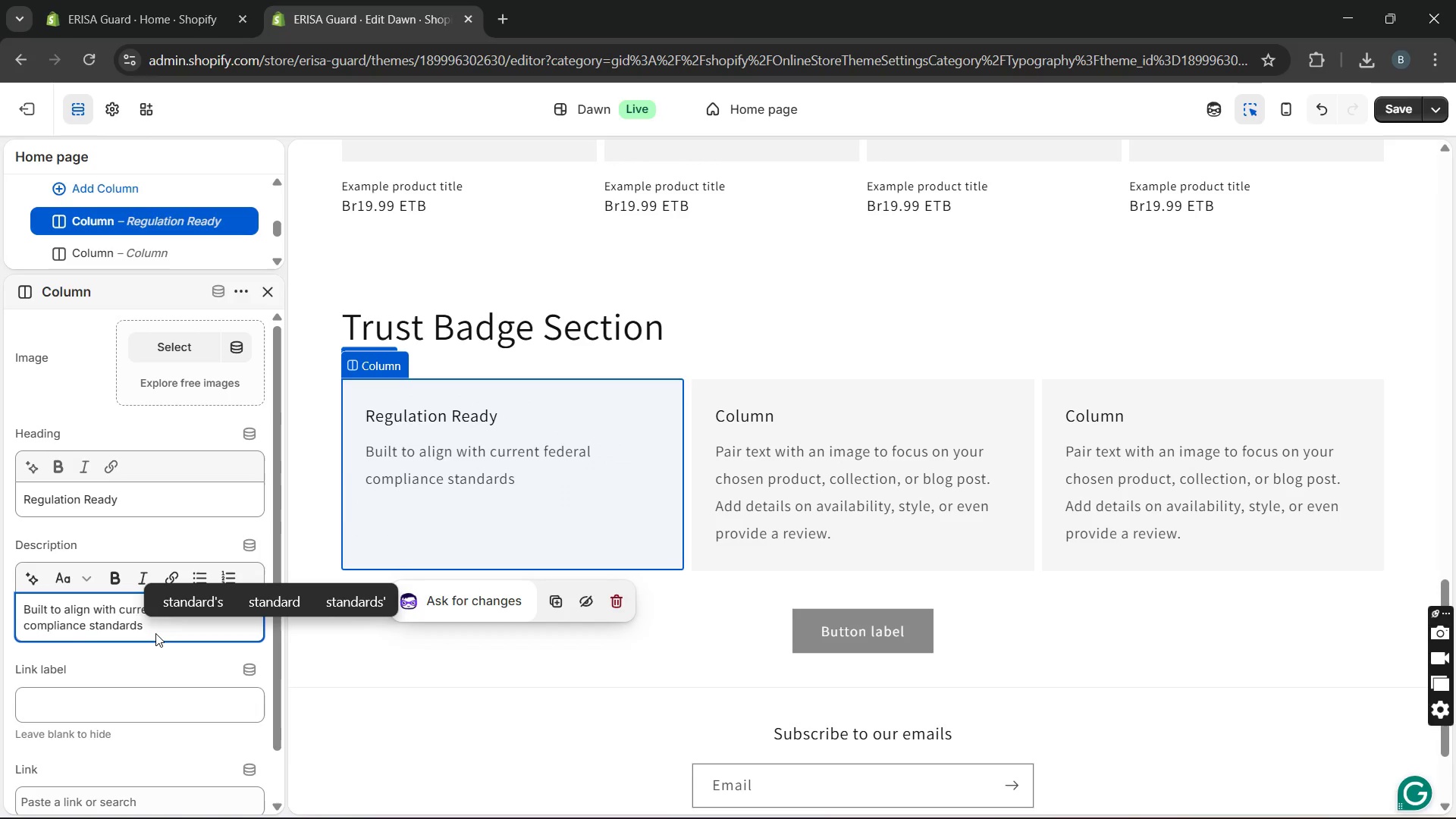 
left_click([773, 471])
 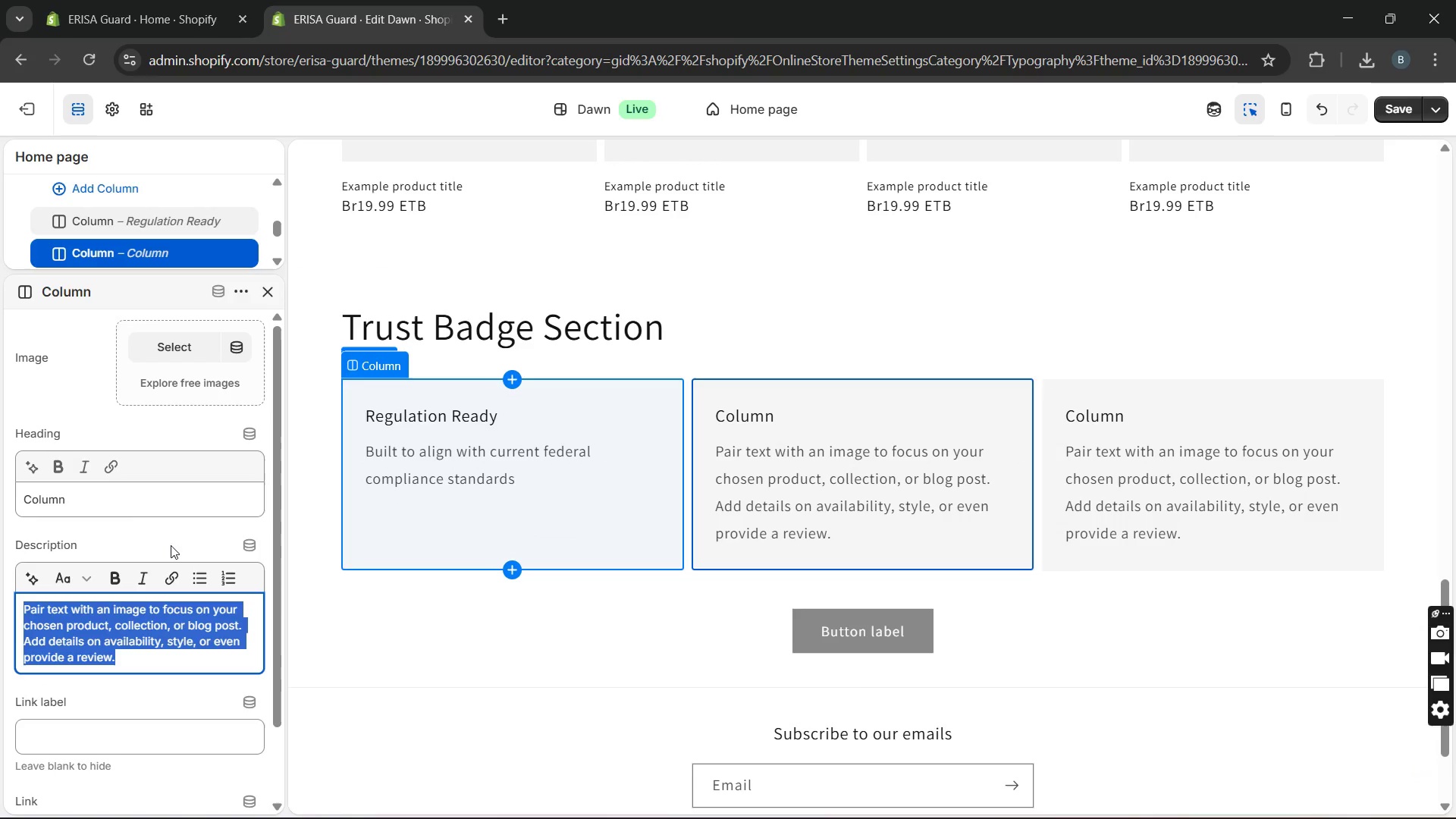 
double_click([108, 507])
 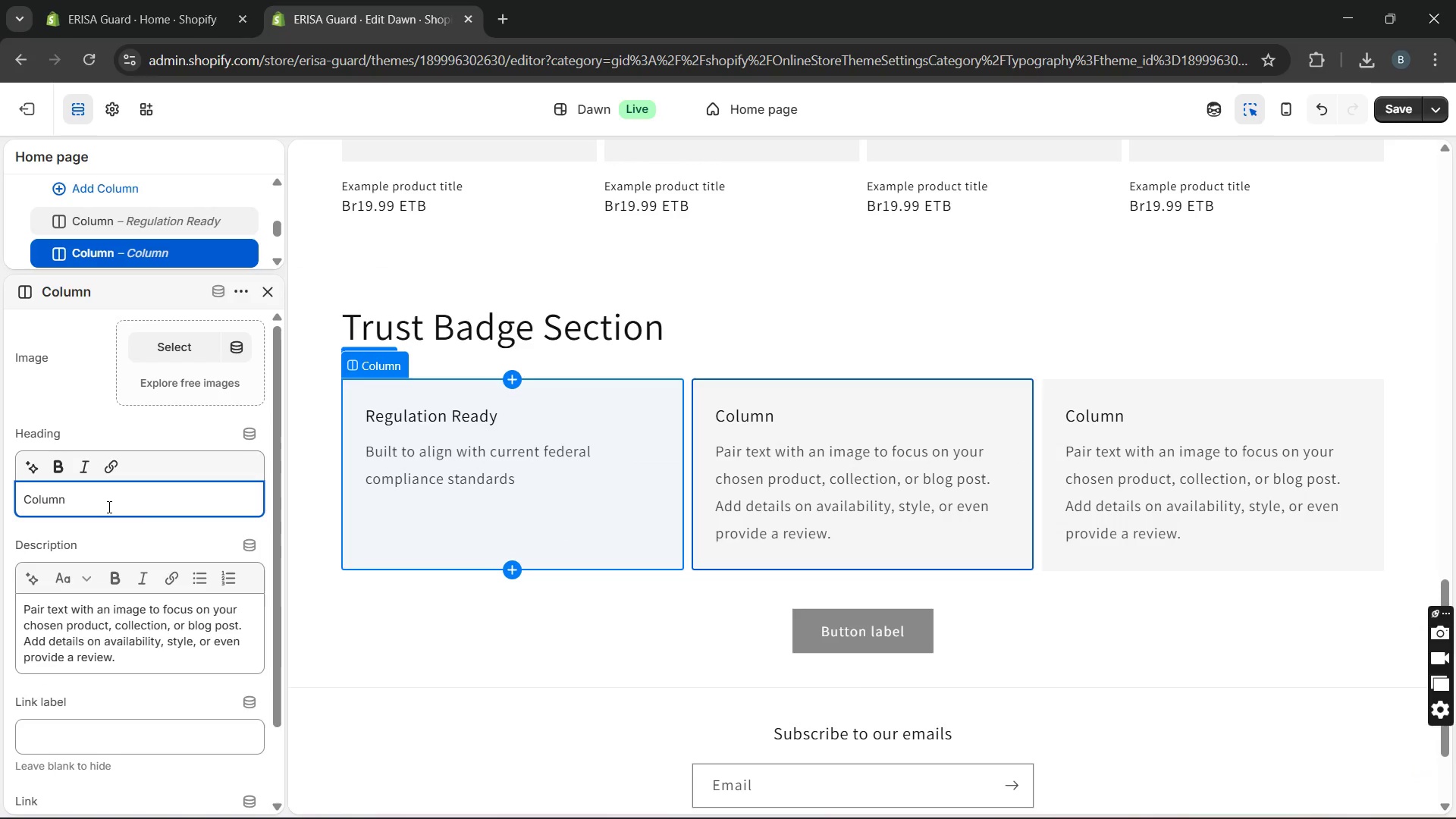 
hold_key(key=Backspace, duration=1.5)
 